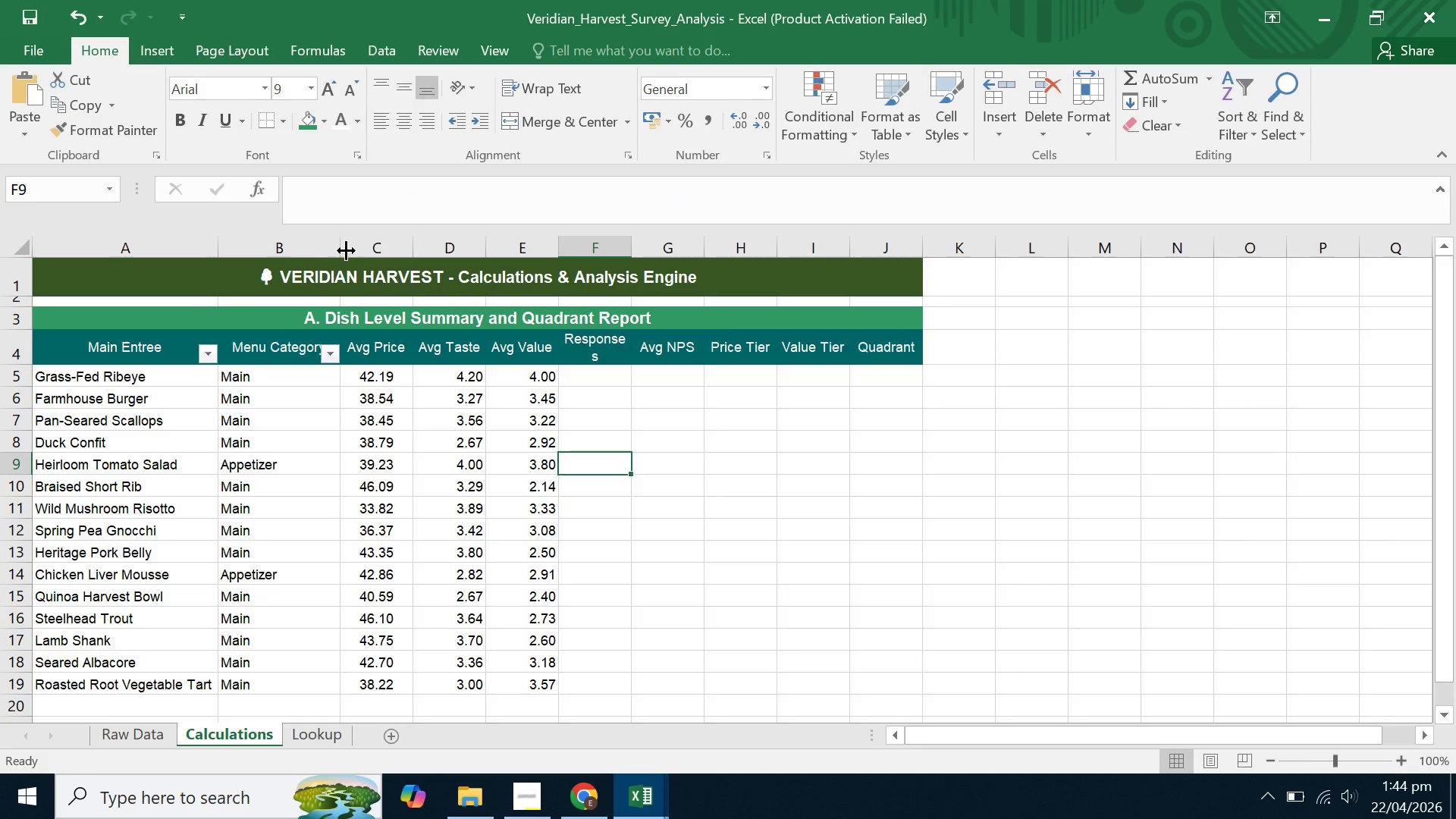 
left_click_drag(start_coordinate=[362, 237], to_coordinate=[899, 303])
 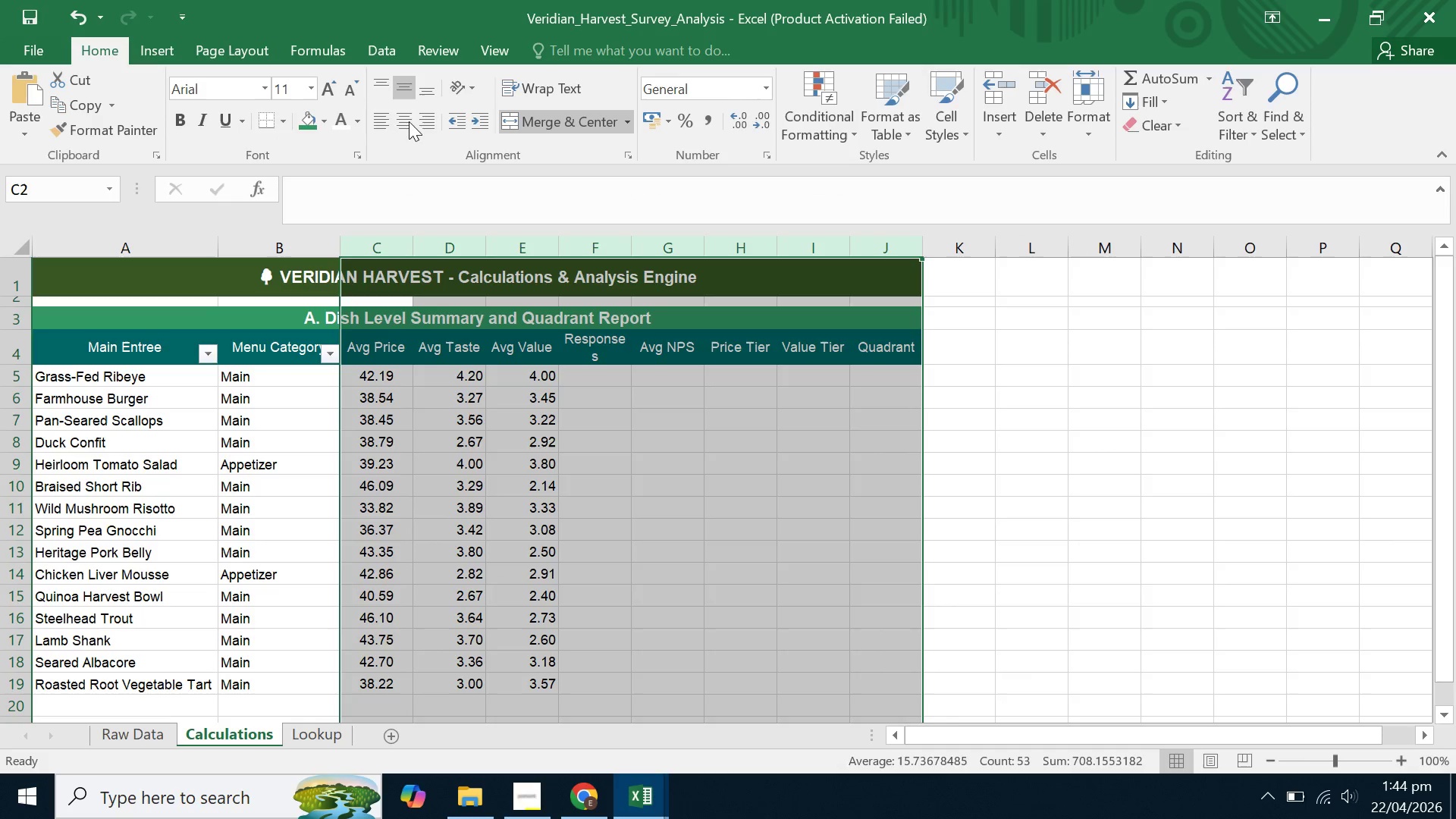 
double_click([409, 129])
 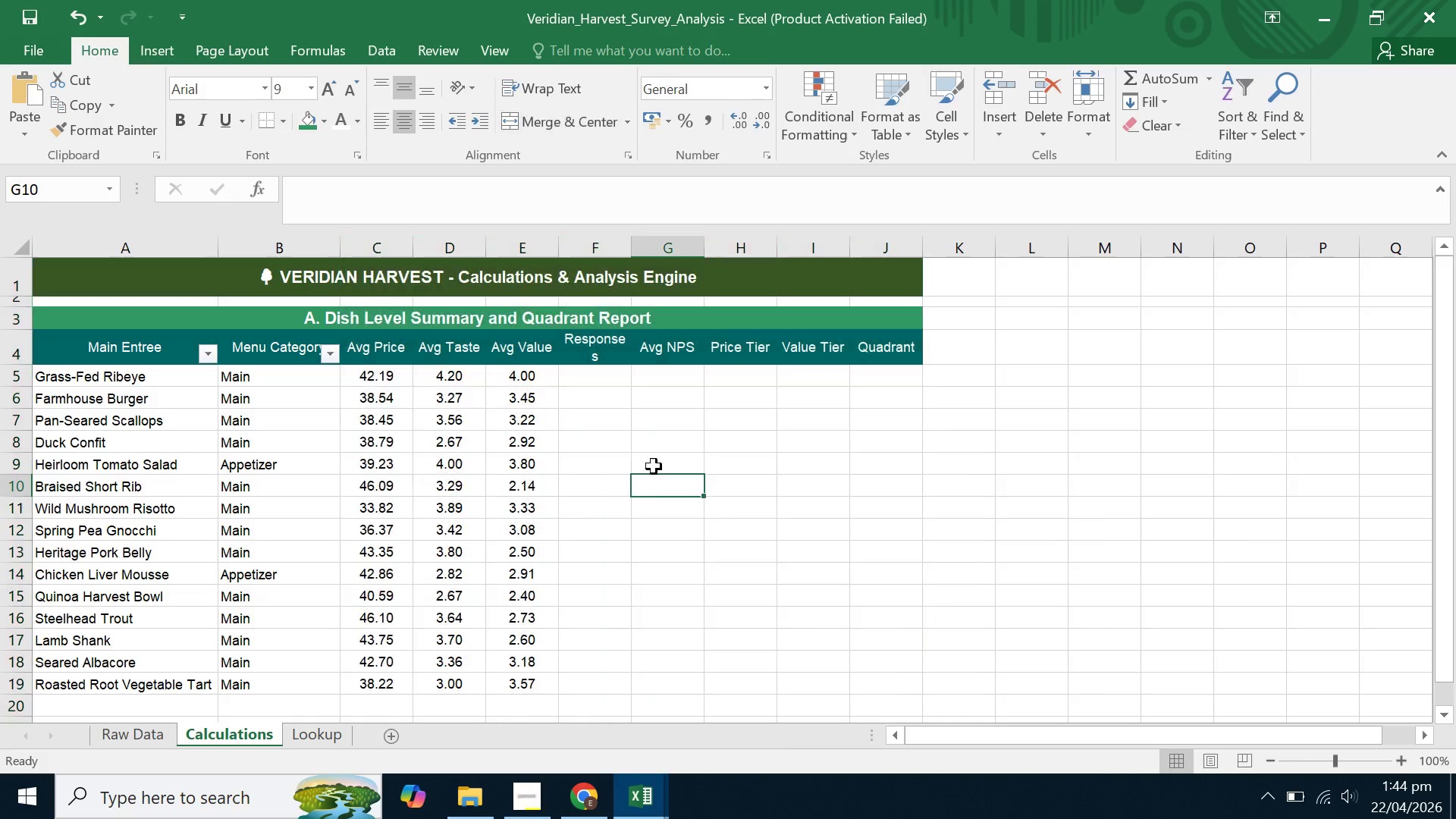 
double_click([652, 438])
 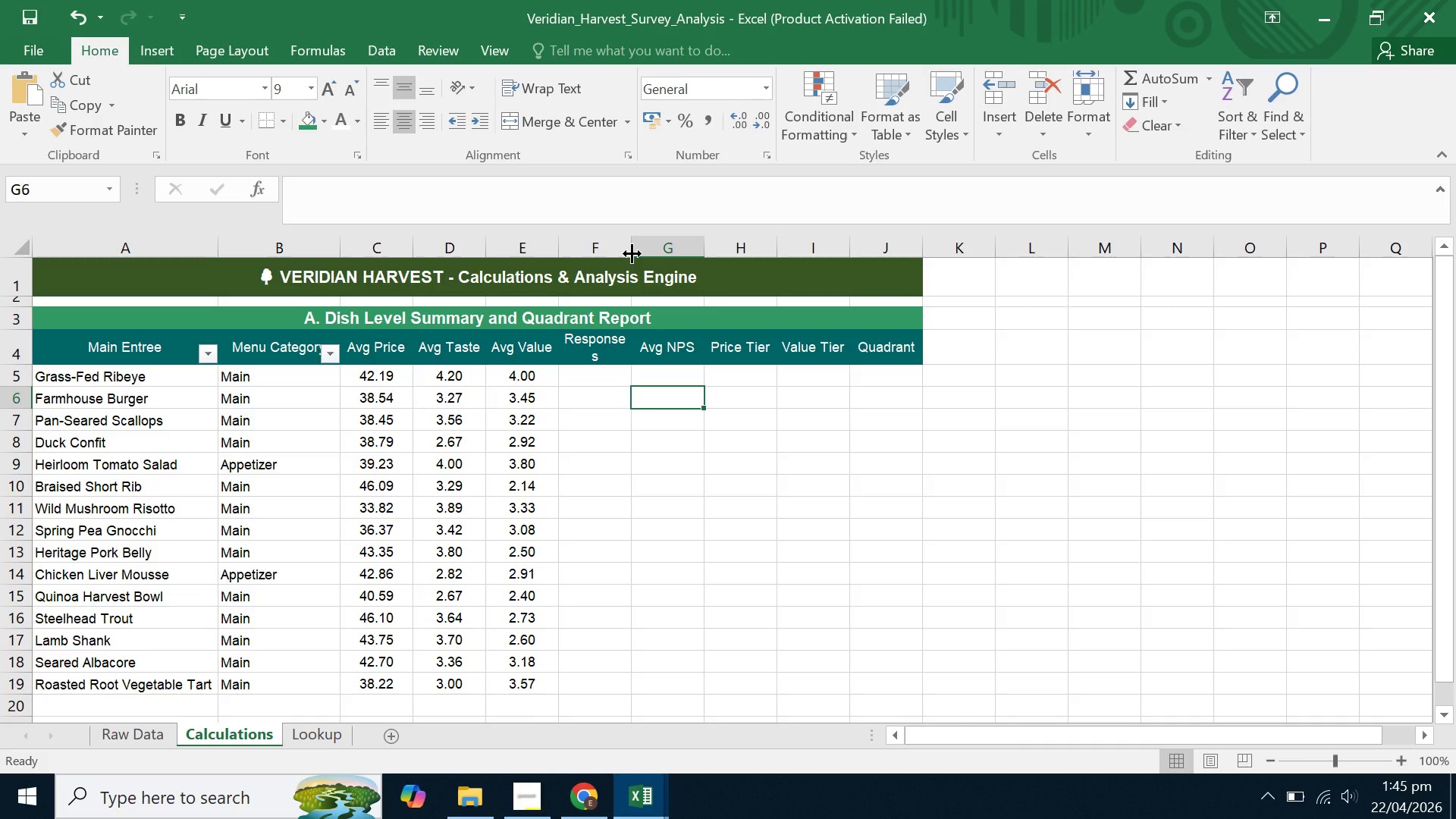 
left_click_drag(start_coordinate=[632, 253], to_coordinate=[636, 253])
 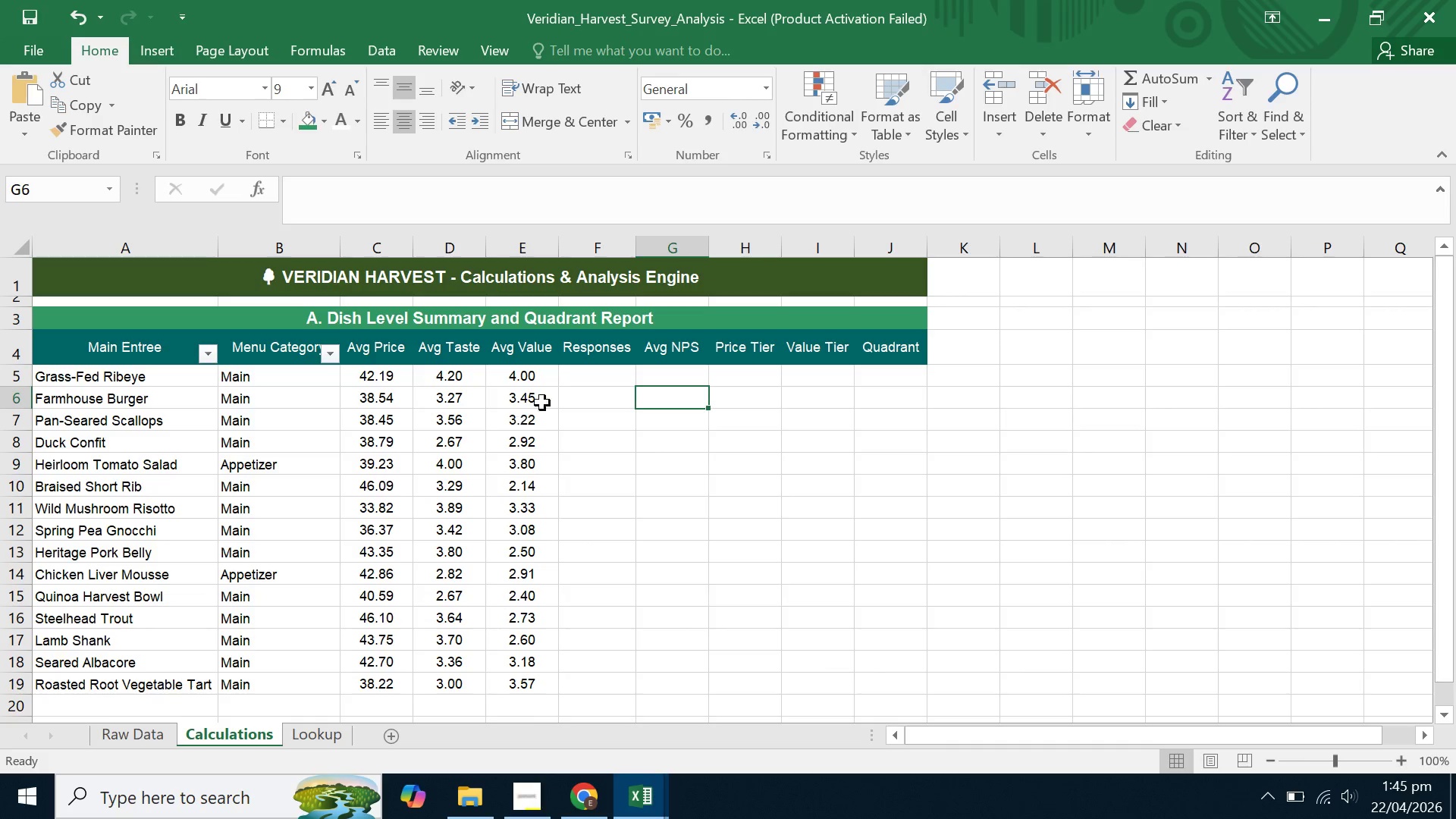 
left_click([568, 379])
 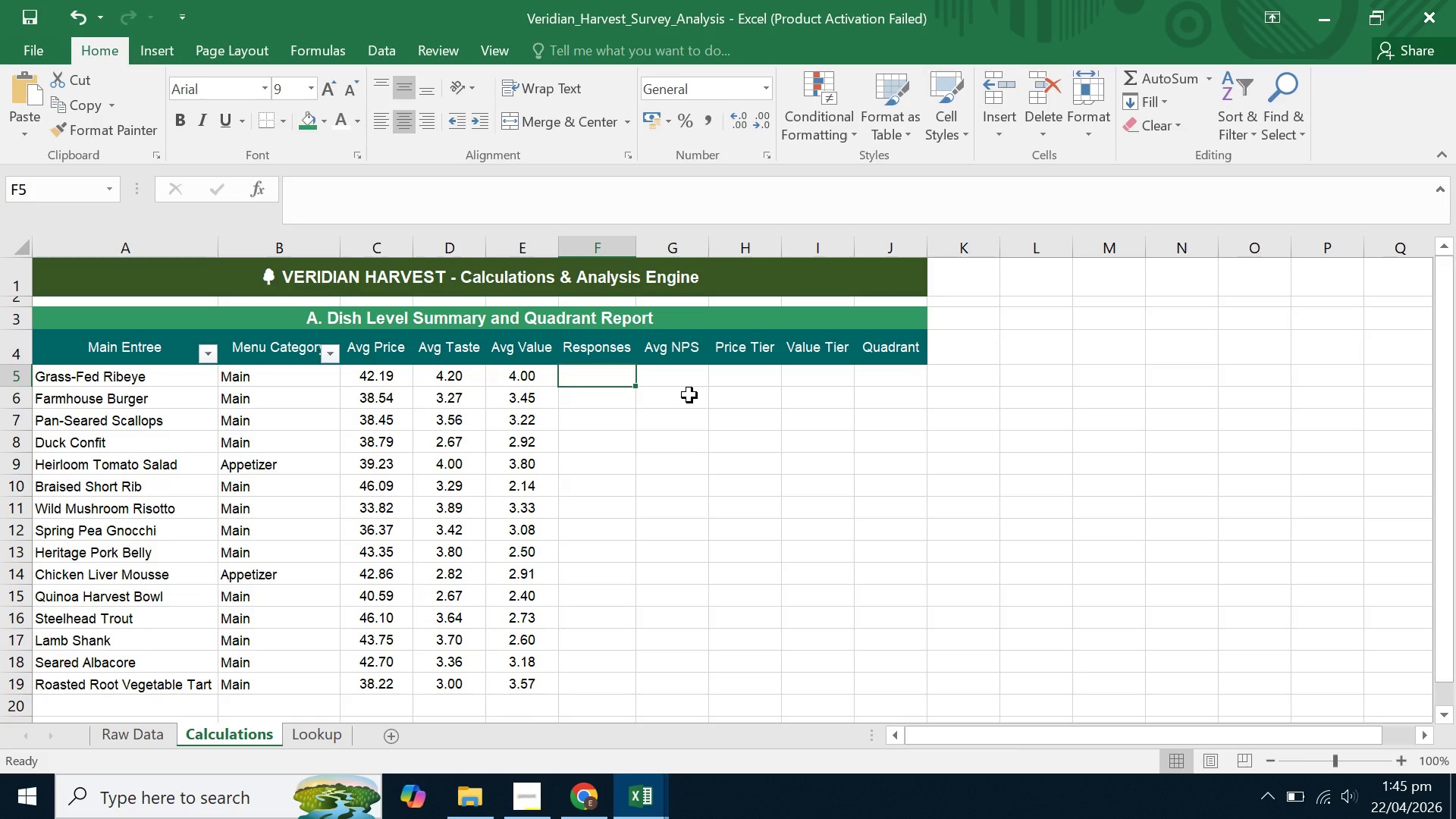 
wait(12.88)
 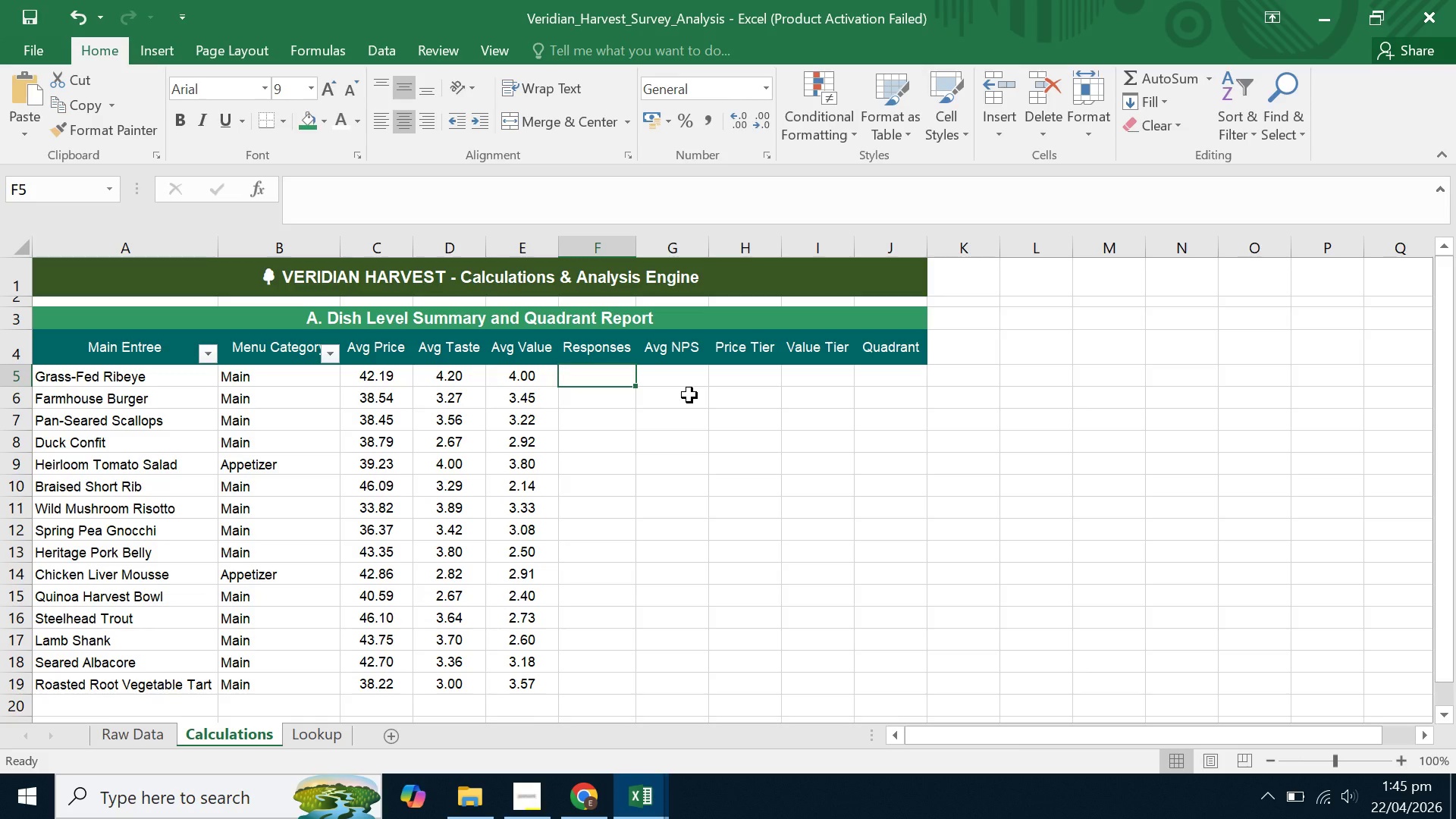 
type(coun)
key(Backspace)
key(Backspace)
key(Backspace)
key(Backspace)
key(Backspace)
key(Backspace)
type(=v)
key(Backspace)
key(Backspace)
type(c)
key(Backspace)
key(Backspace)
type(=count )
key(Backspace)
type(if()
 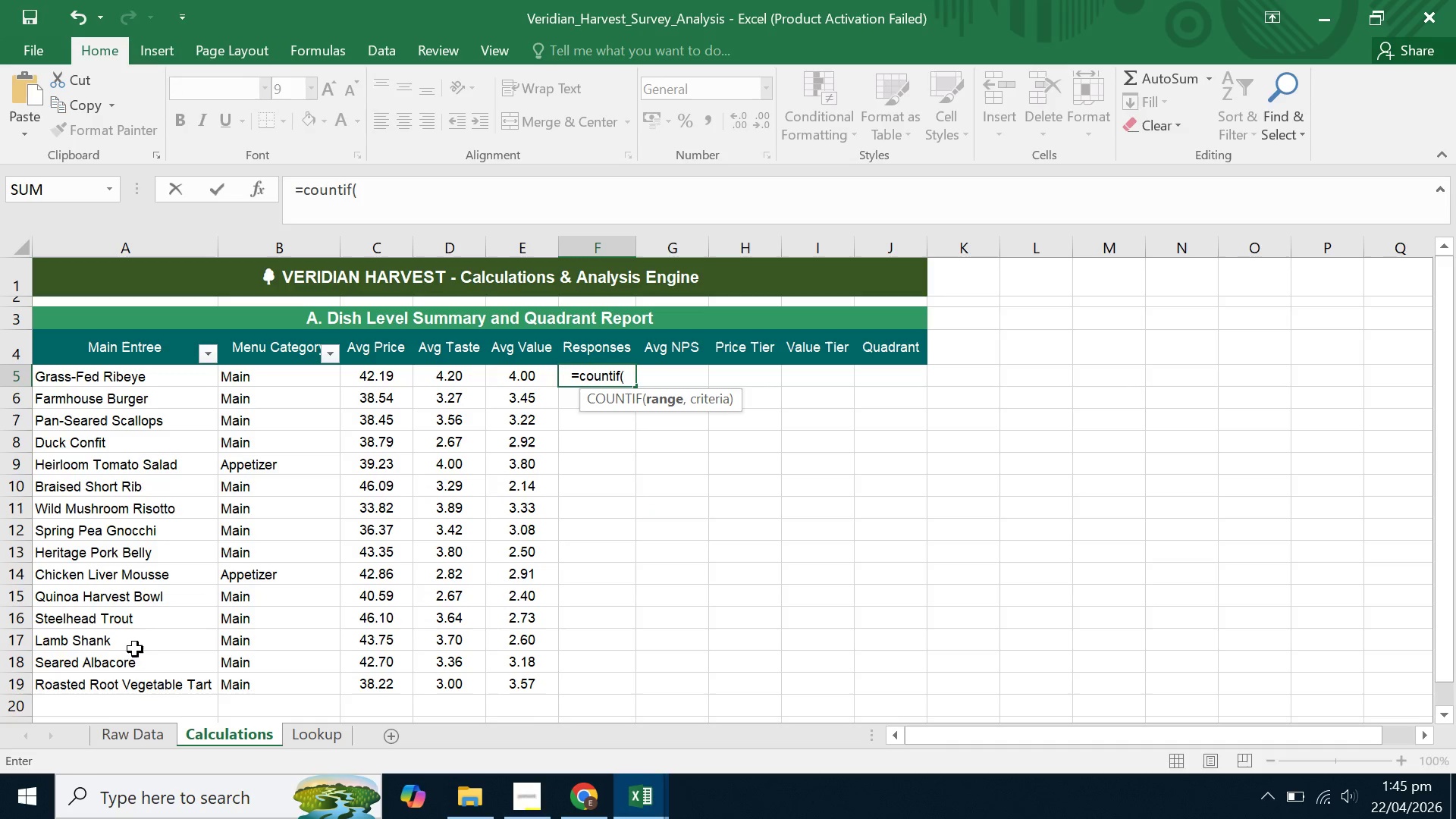 
wait(5.2)
 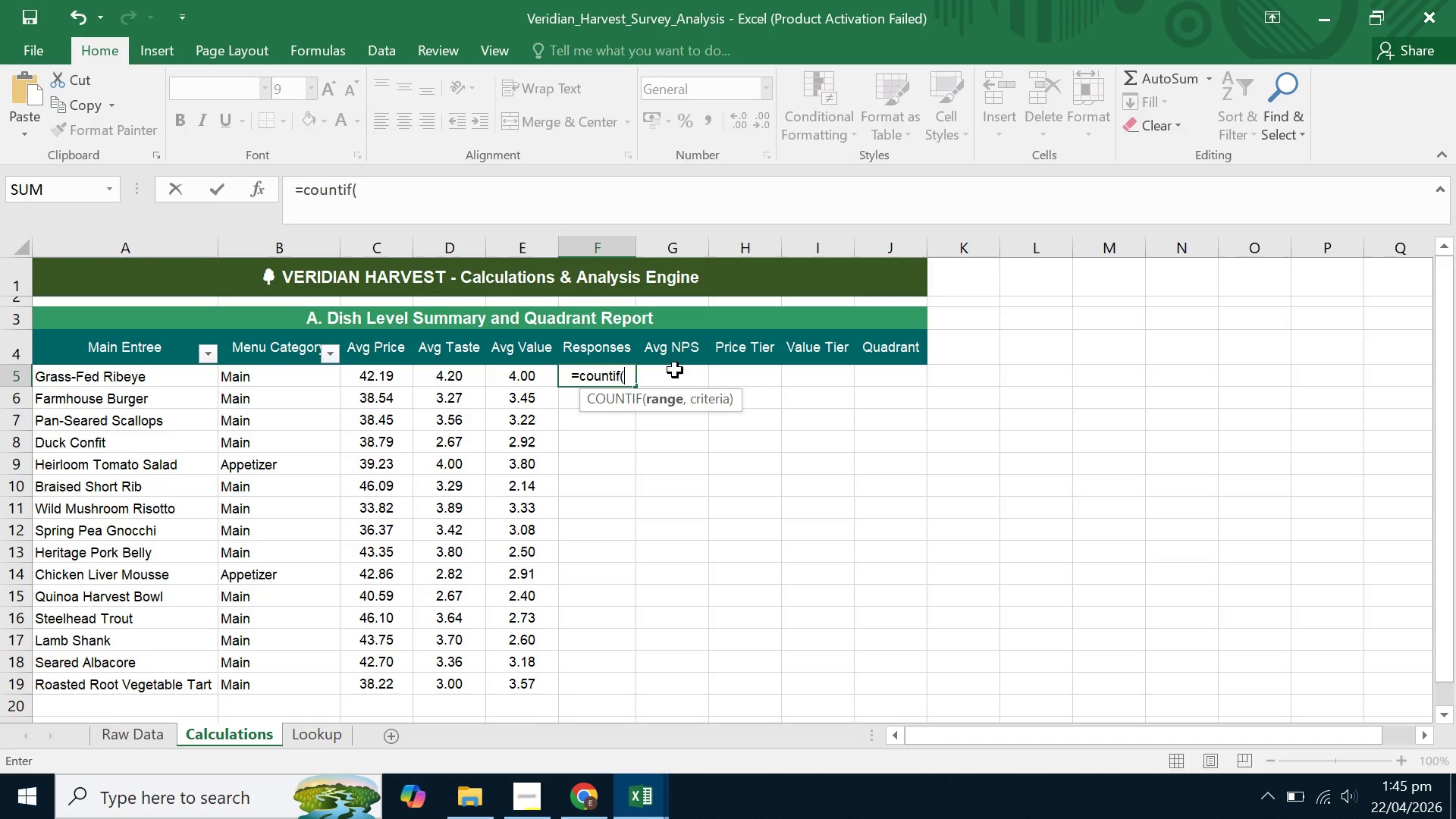 
hold_key(key=ShiftLeft, duration=0.98)
 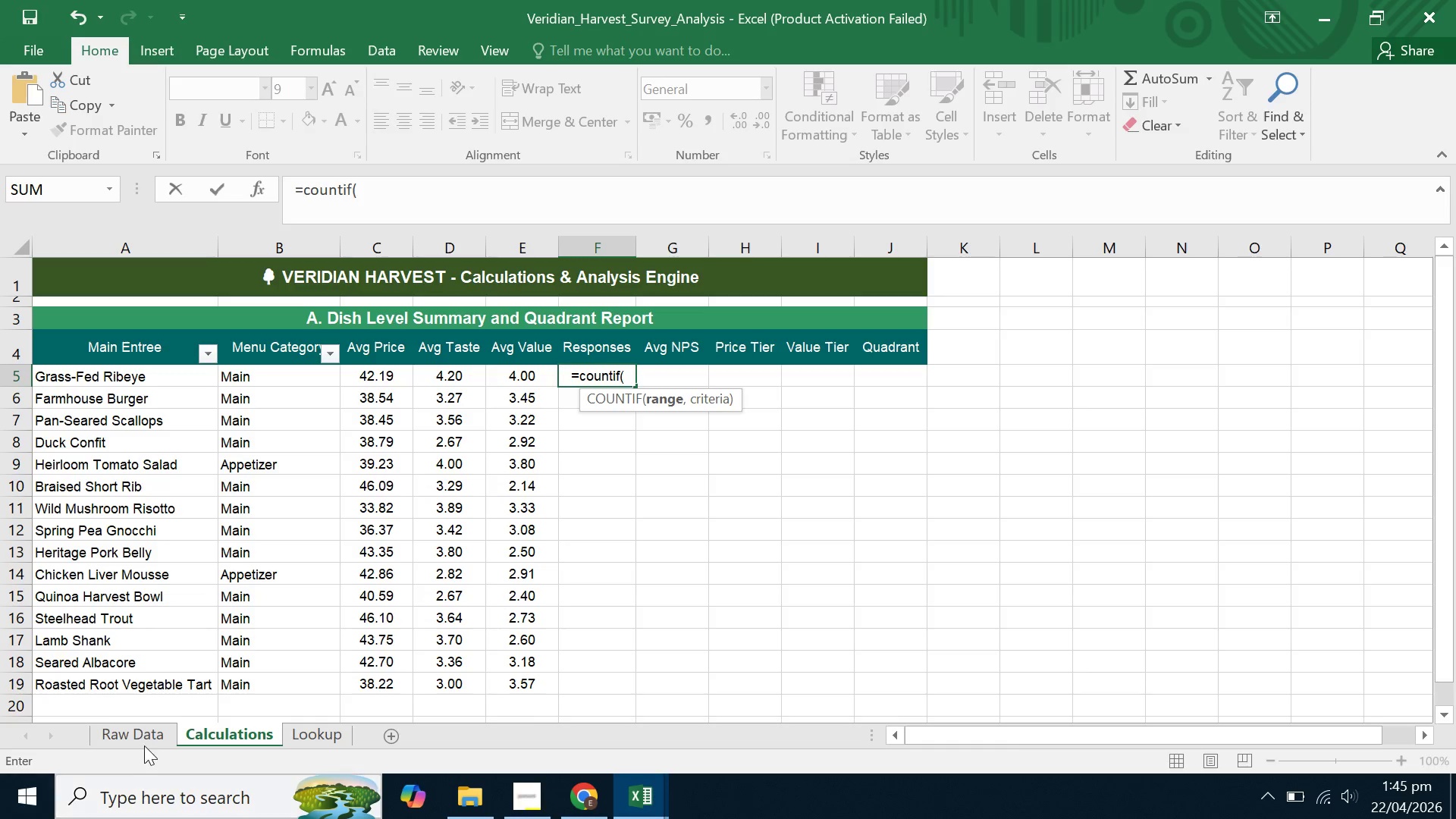 
left_click([148, 735])
 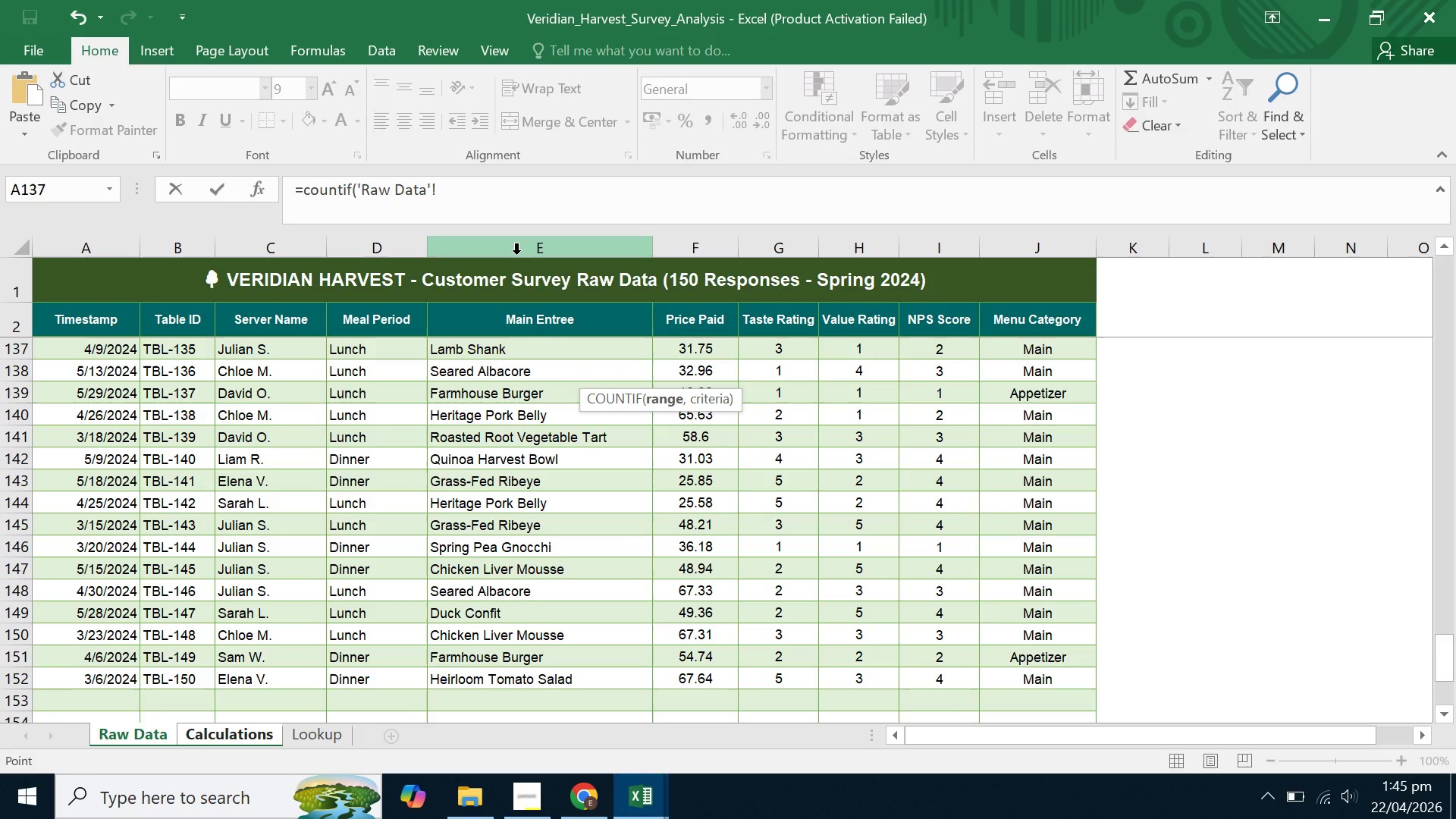 
left_click([516, 254])
 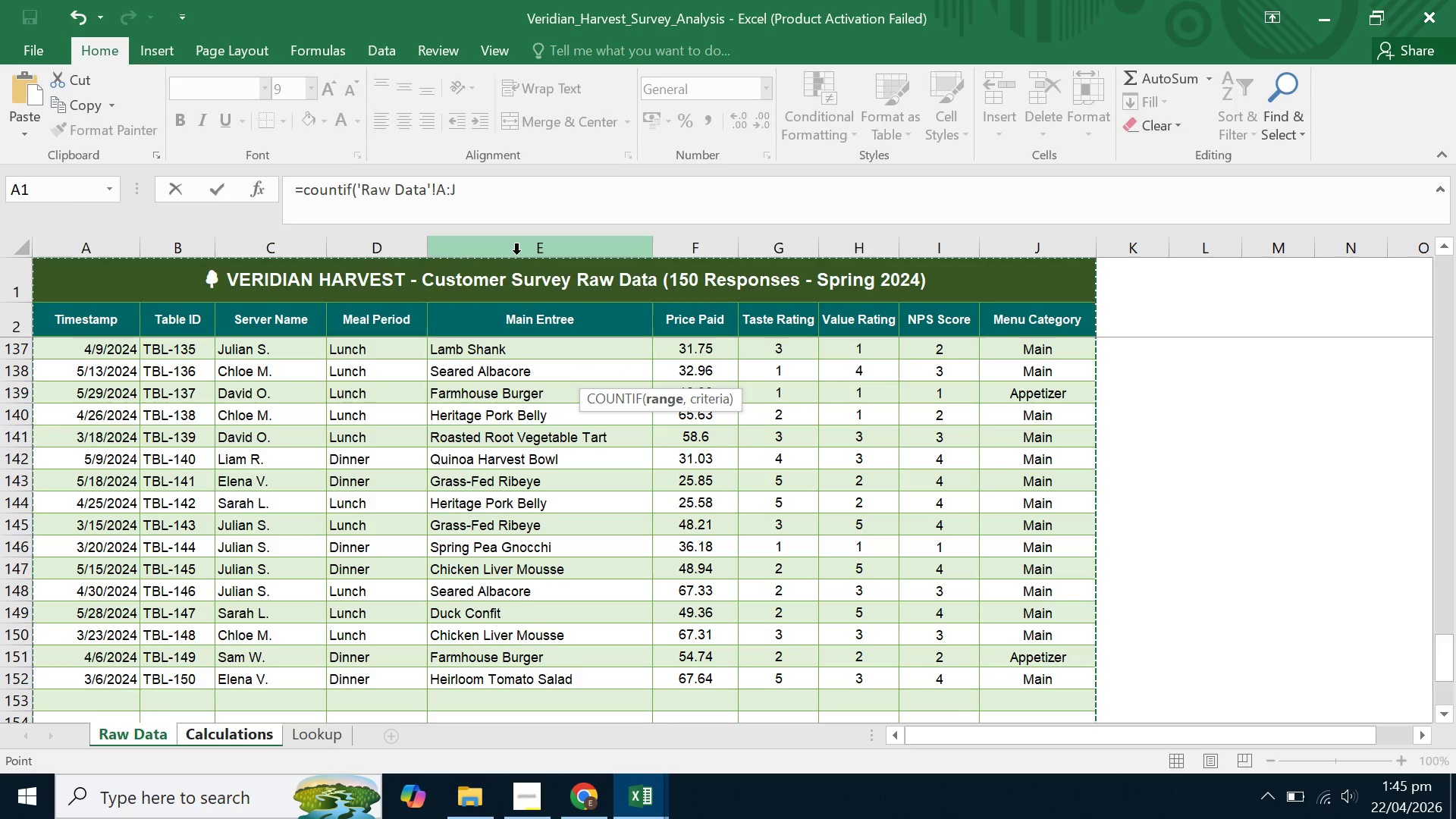 
left_click_drag(start_coordinate=[512, 354], to_coordinate=[491, 647])
 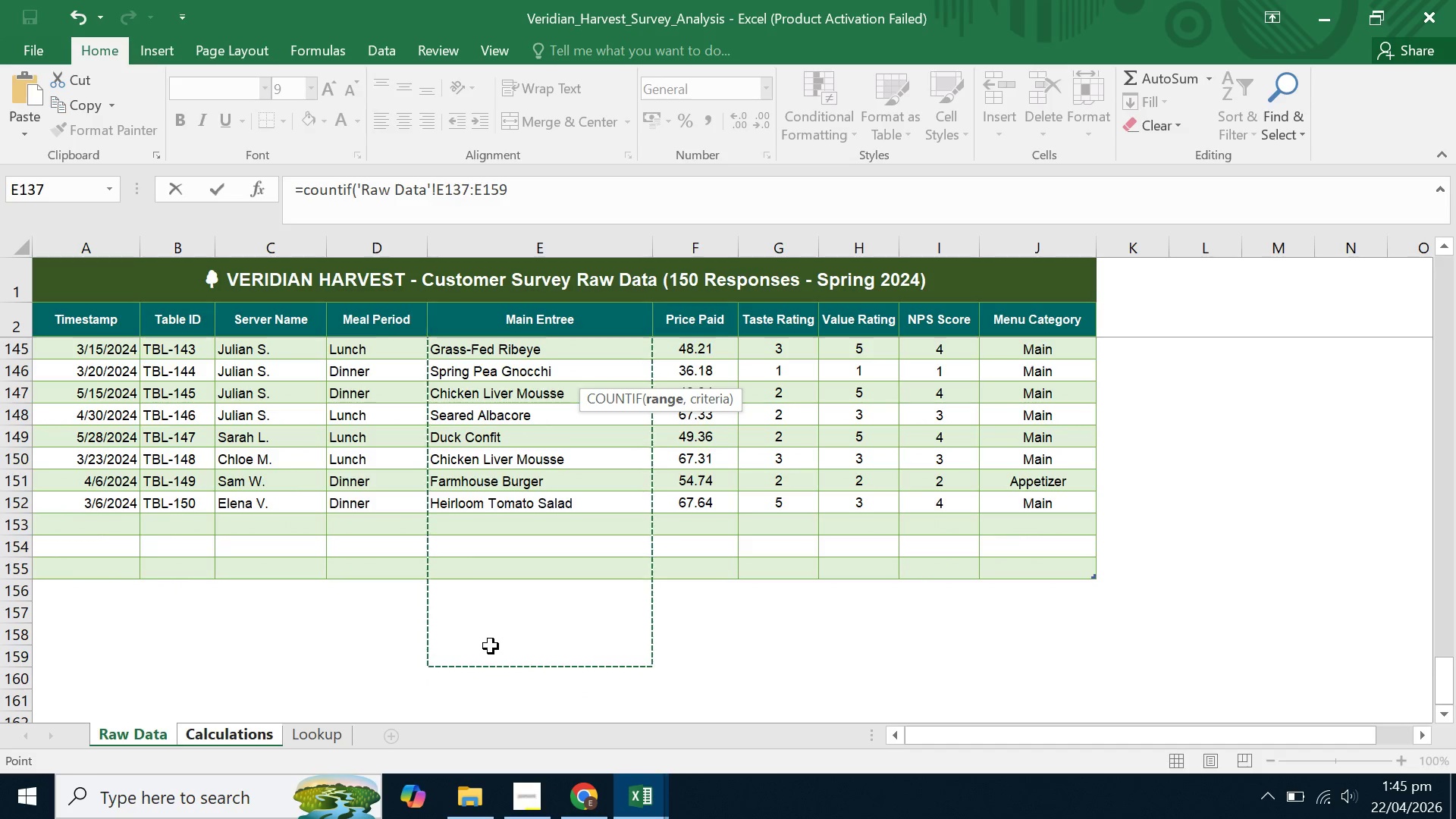 
scroll: coordinate [1346, 345], scroll_direction: up, amount: 55.0
 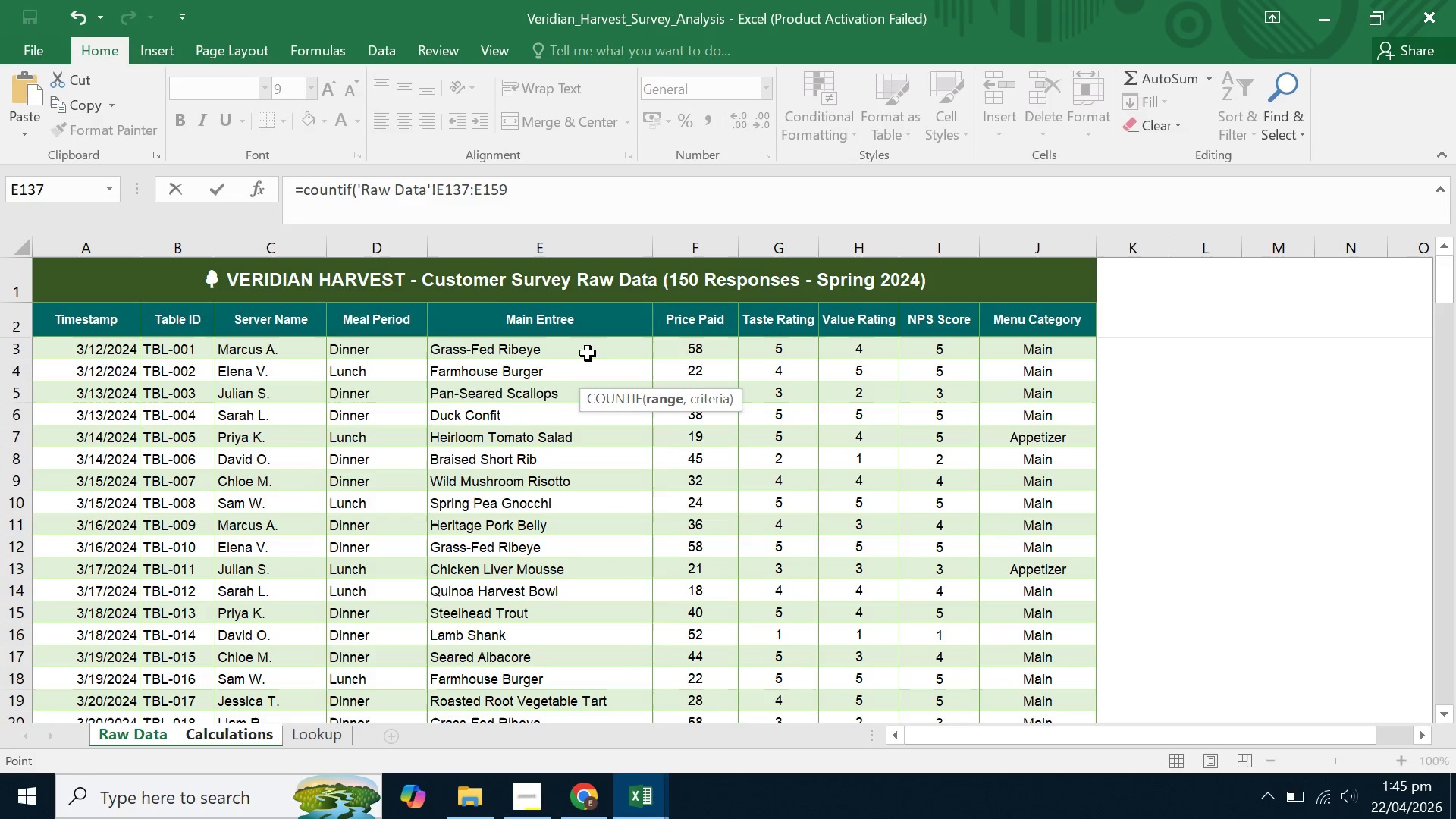 
left_click_drag(start_coordinate=[585, 353], to_coordinate=[566, 814])
 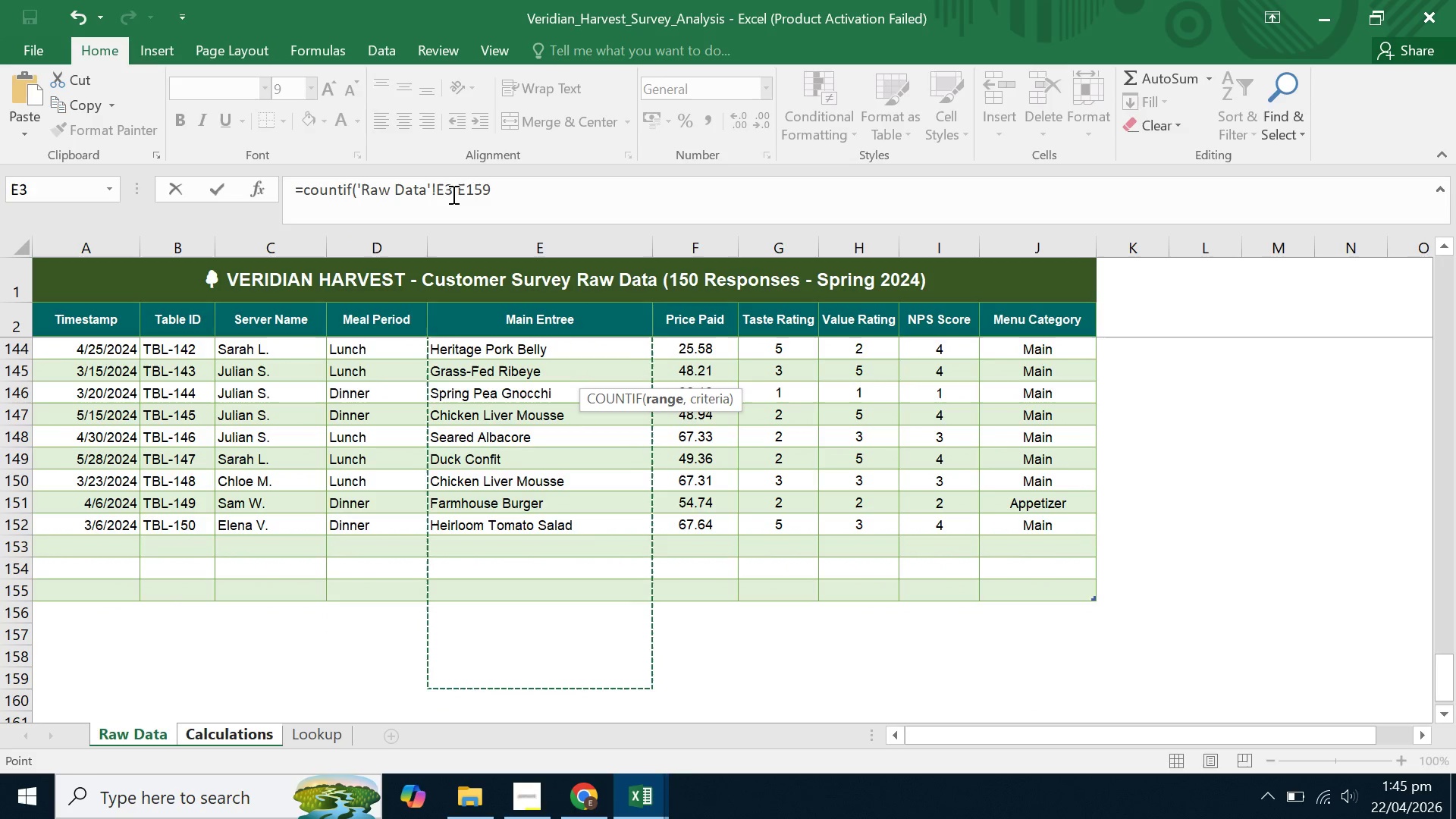 
left_click([441, 194])
 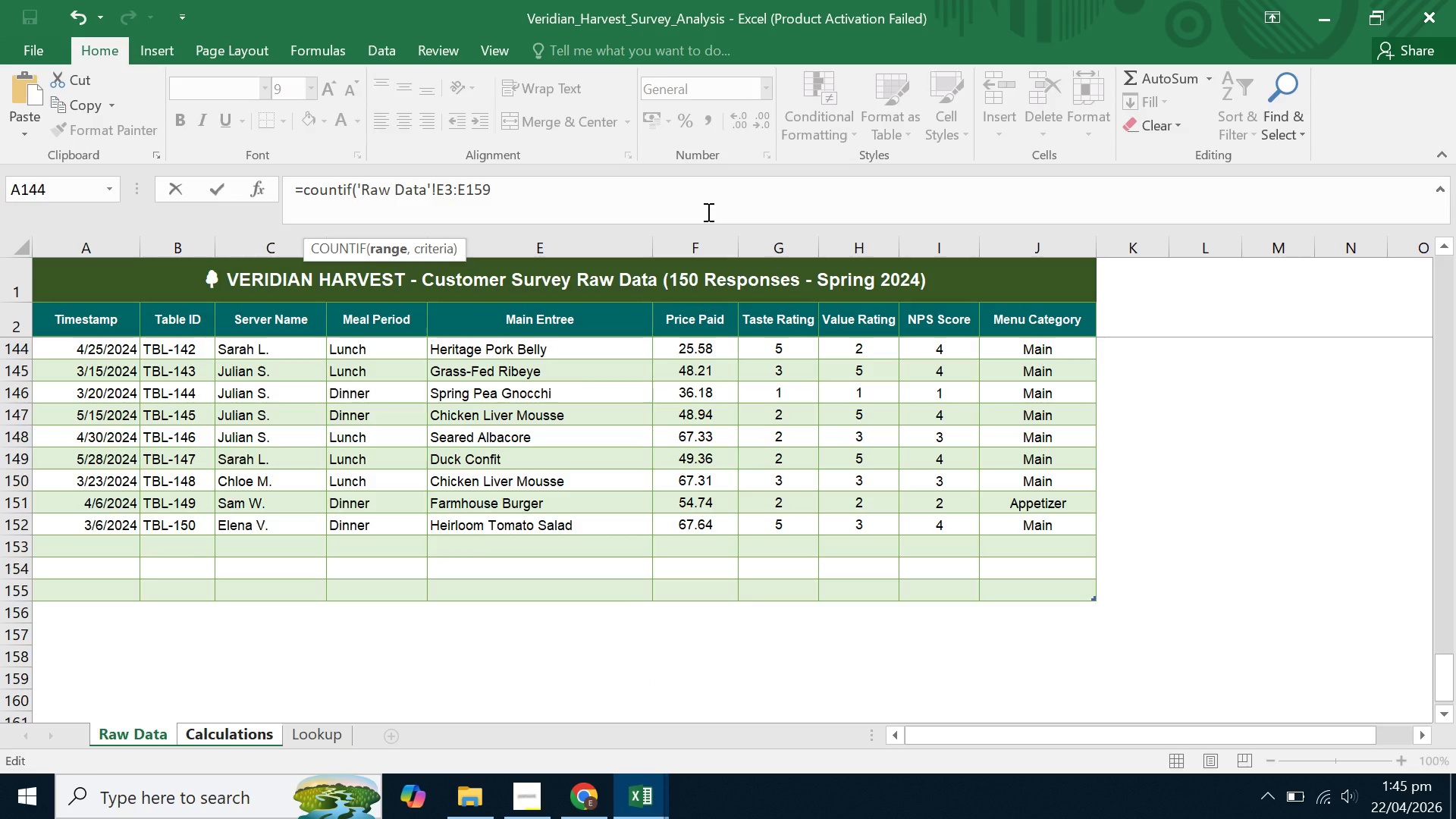 
key(ArrowLeft)
 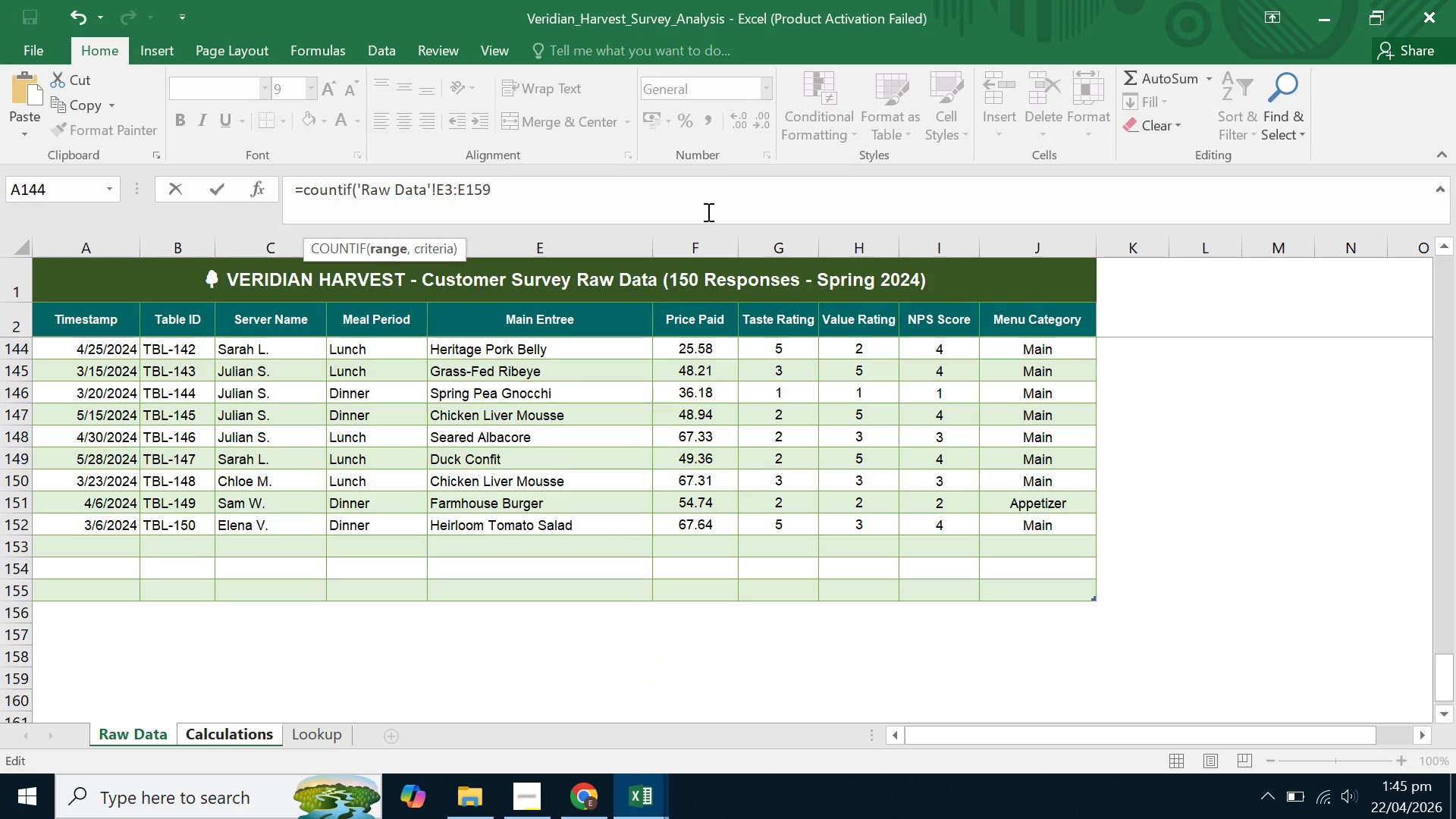 
key(Shift+4)
 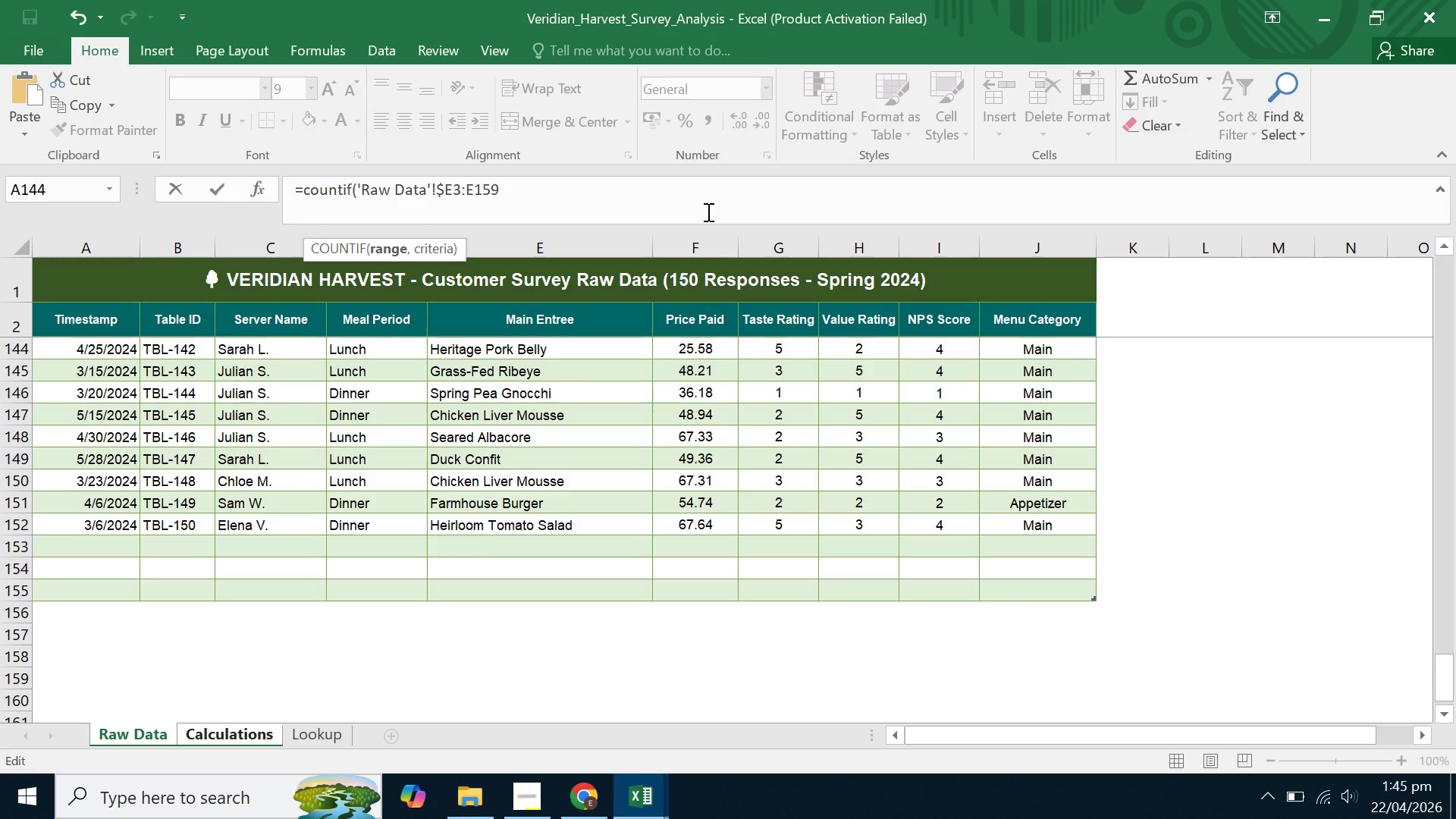 
key(ArrowRight)
 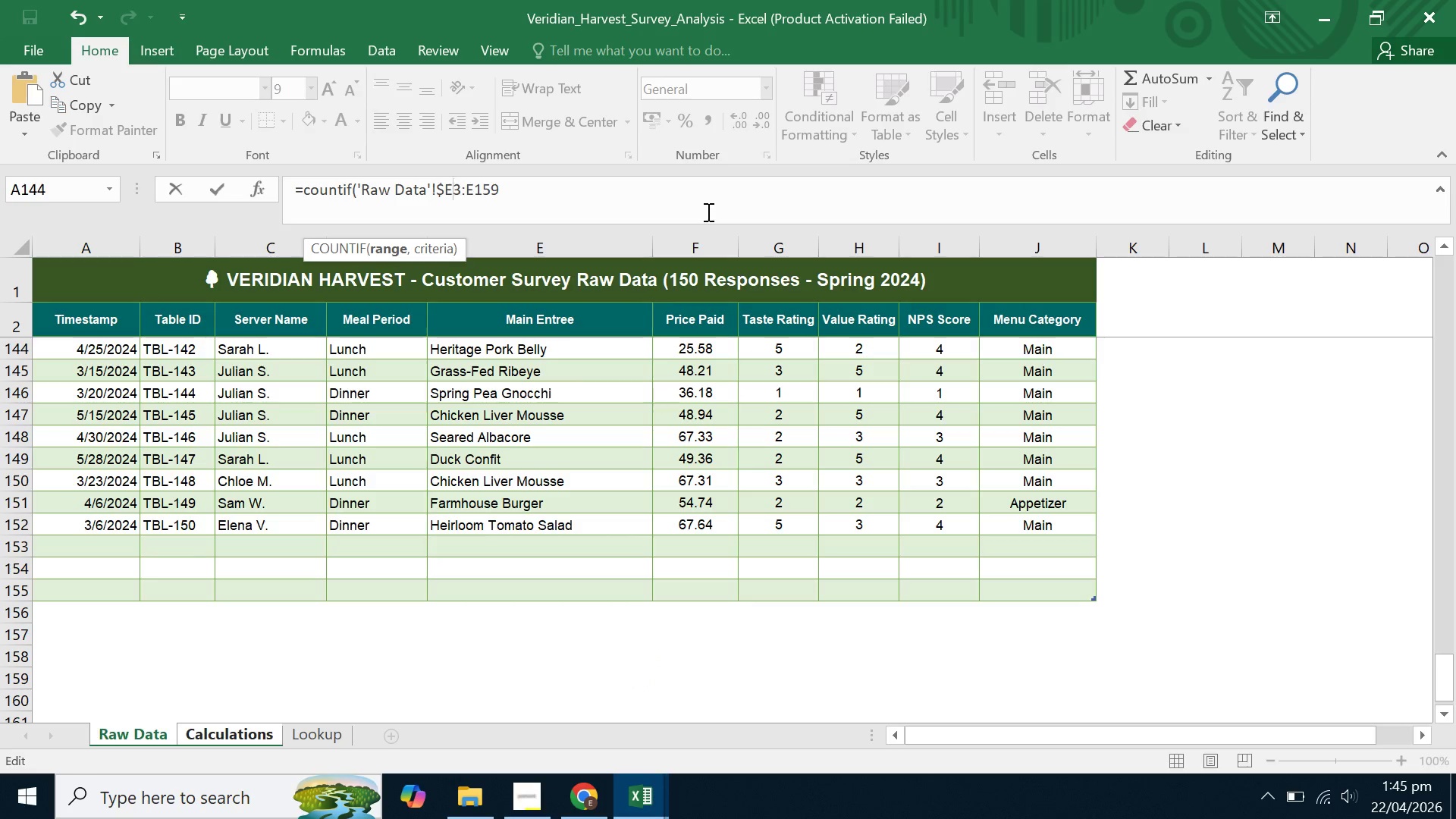 
key(Shift+4)
 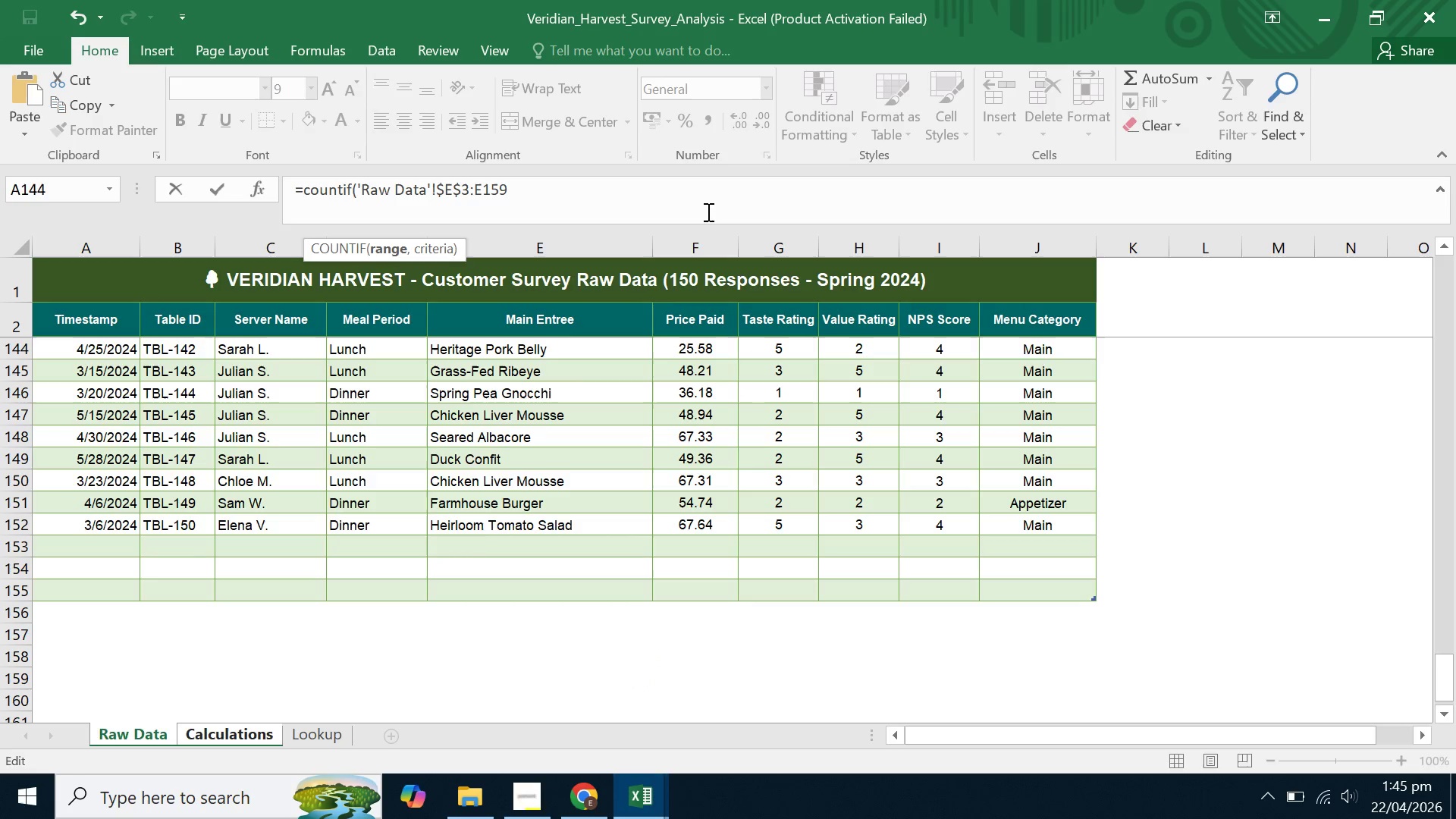 
key(ArrowRight)
 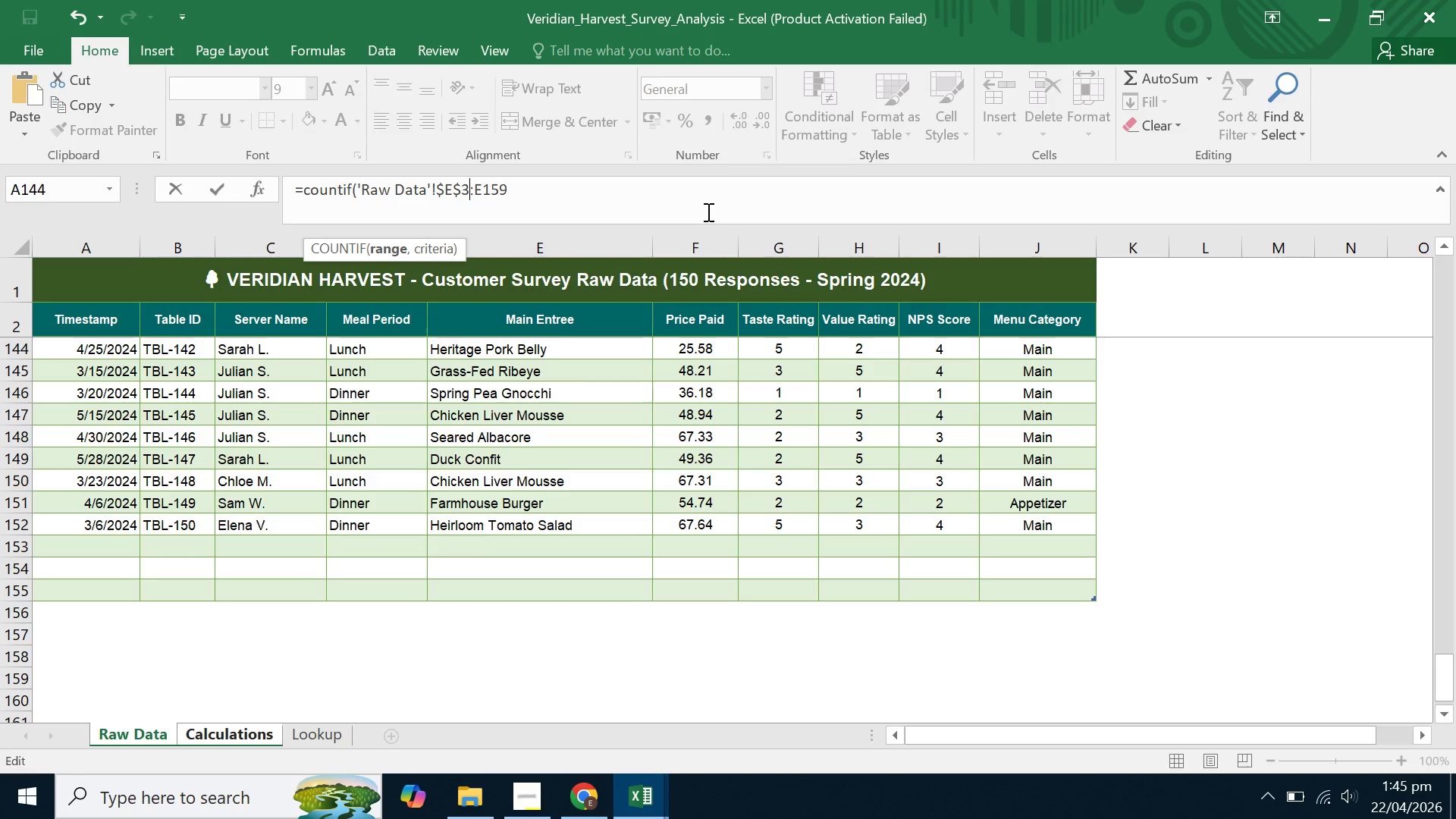 
key(ArrowRight)
 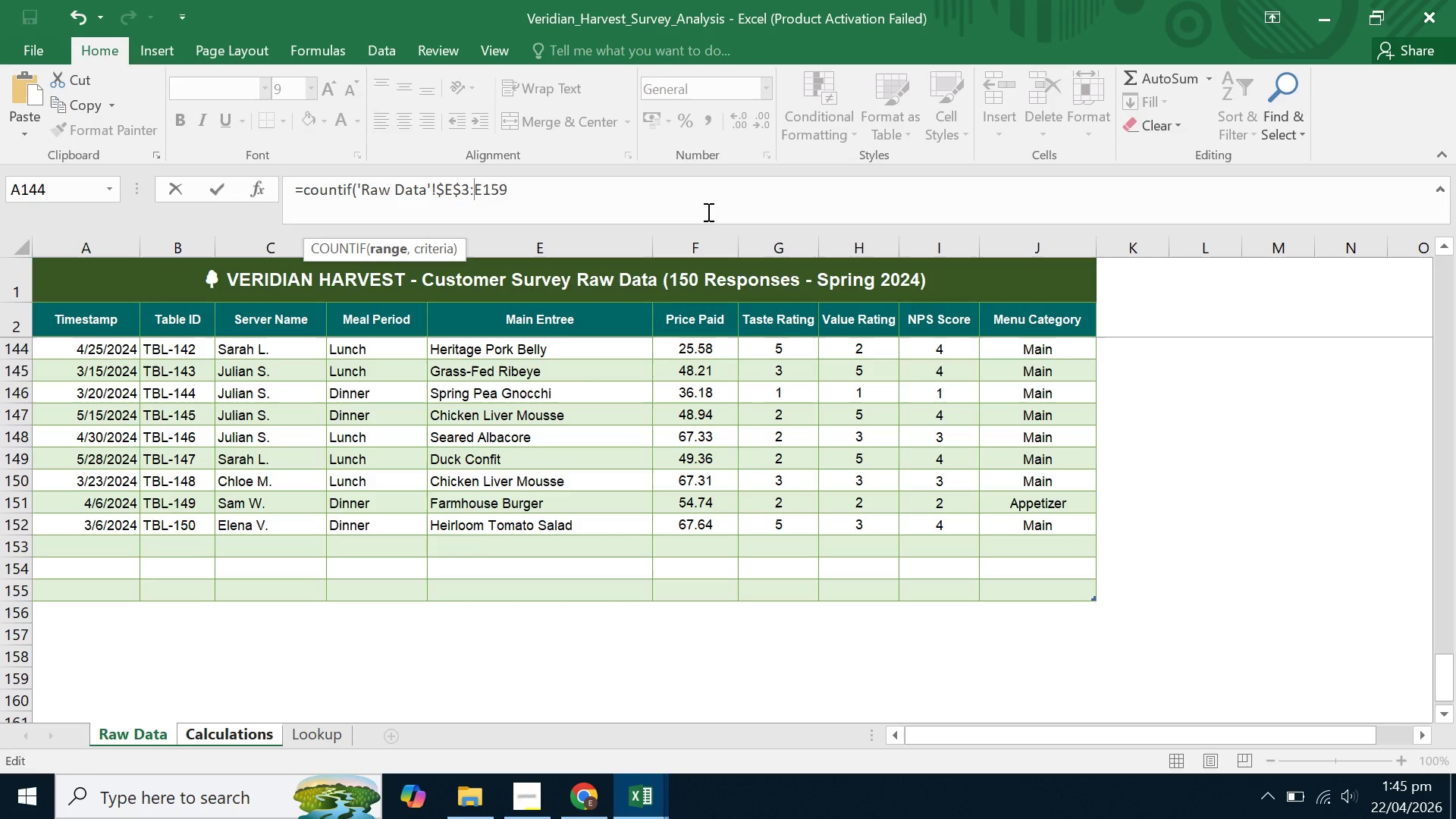 
key(Shift+4)
 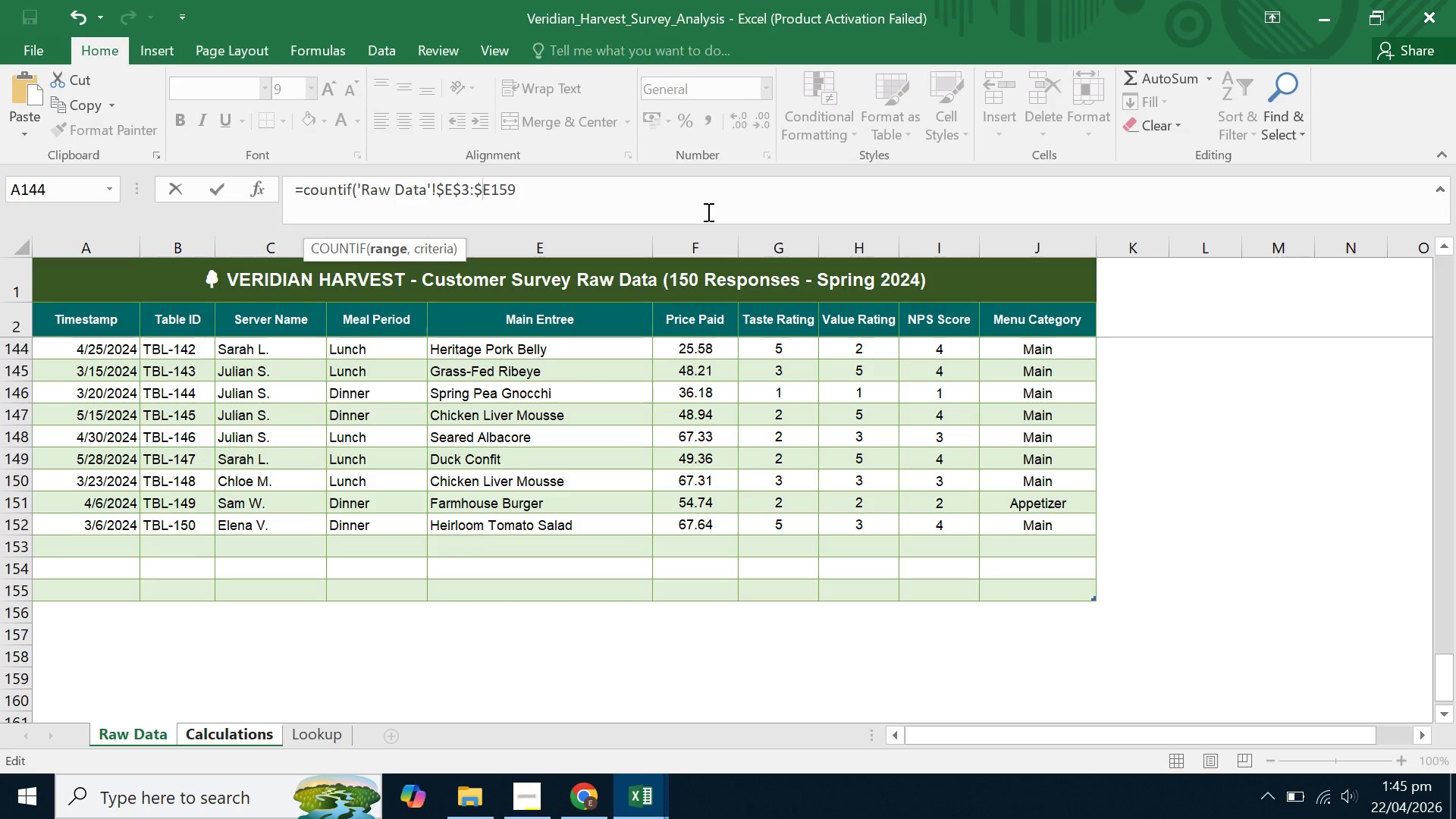 
key(ArrowRight)
 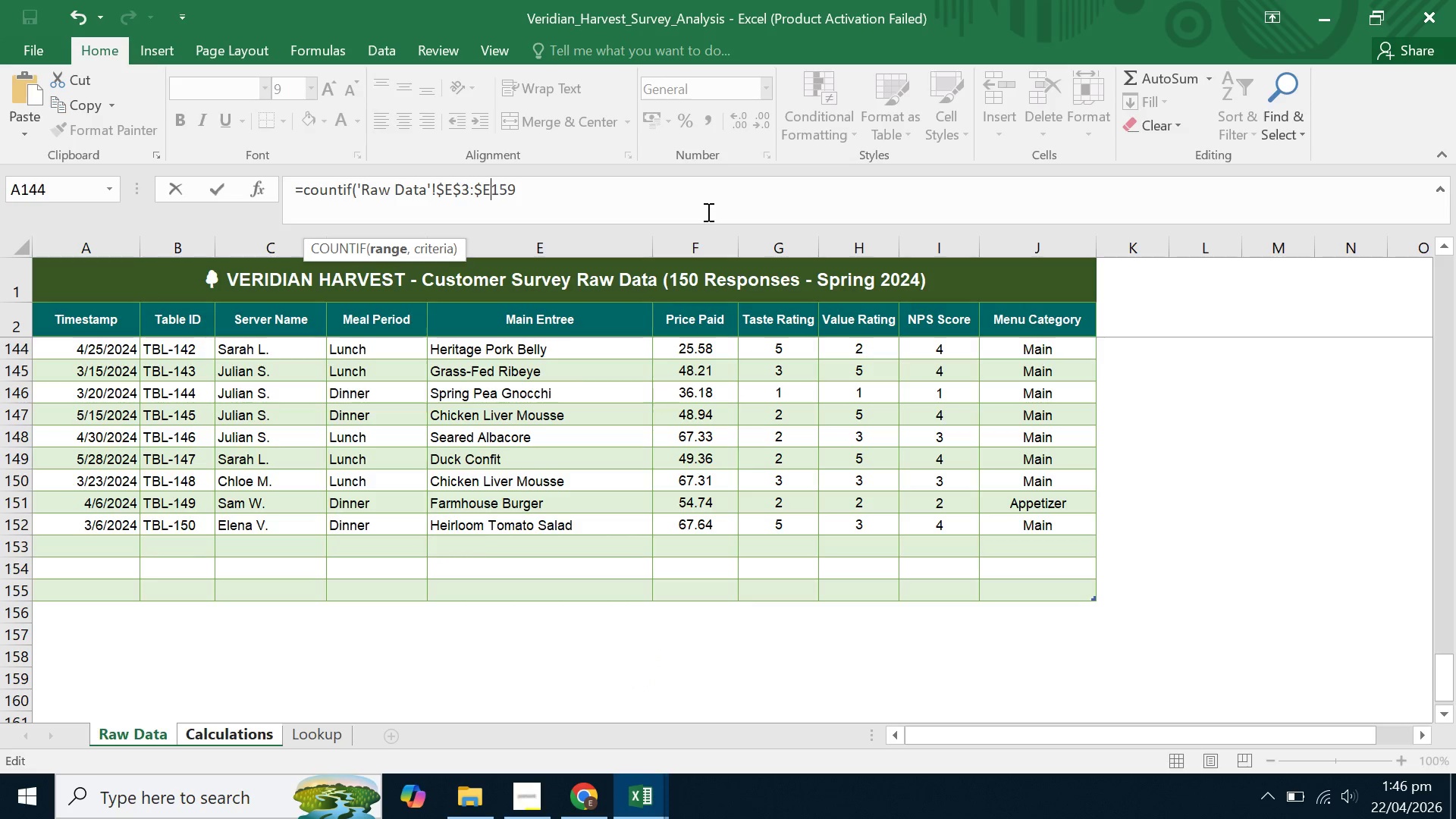 
key(Shift+4)
 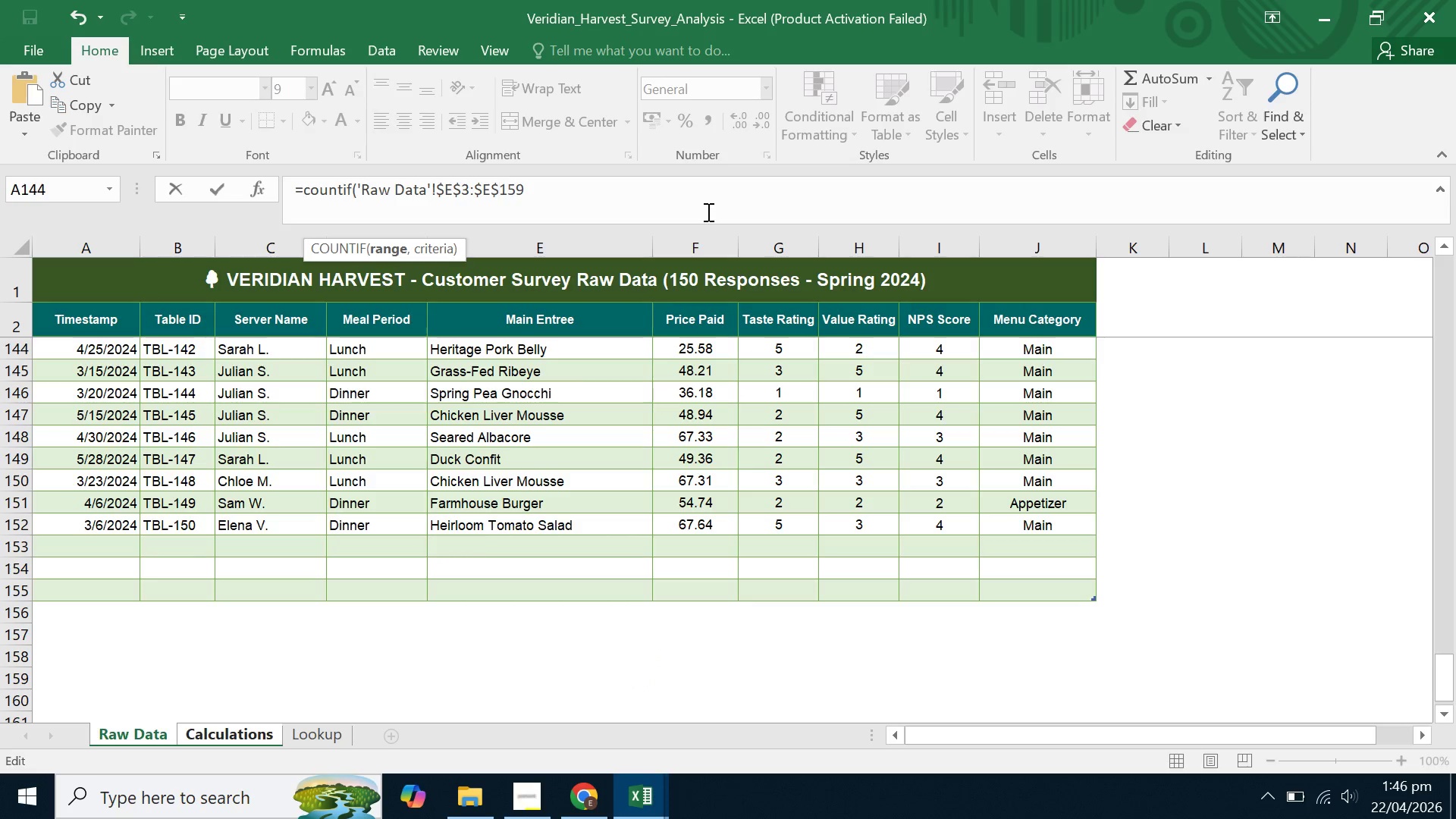 
key(ArrowRight)
 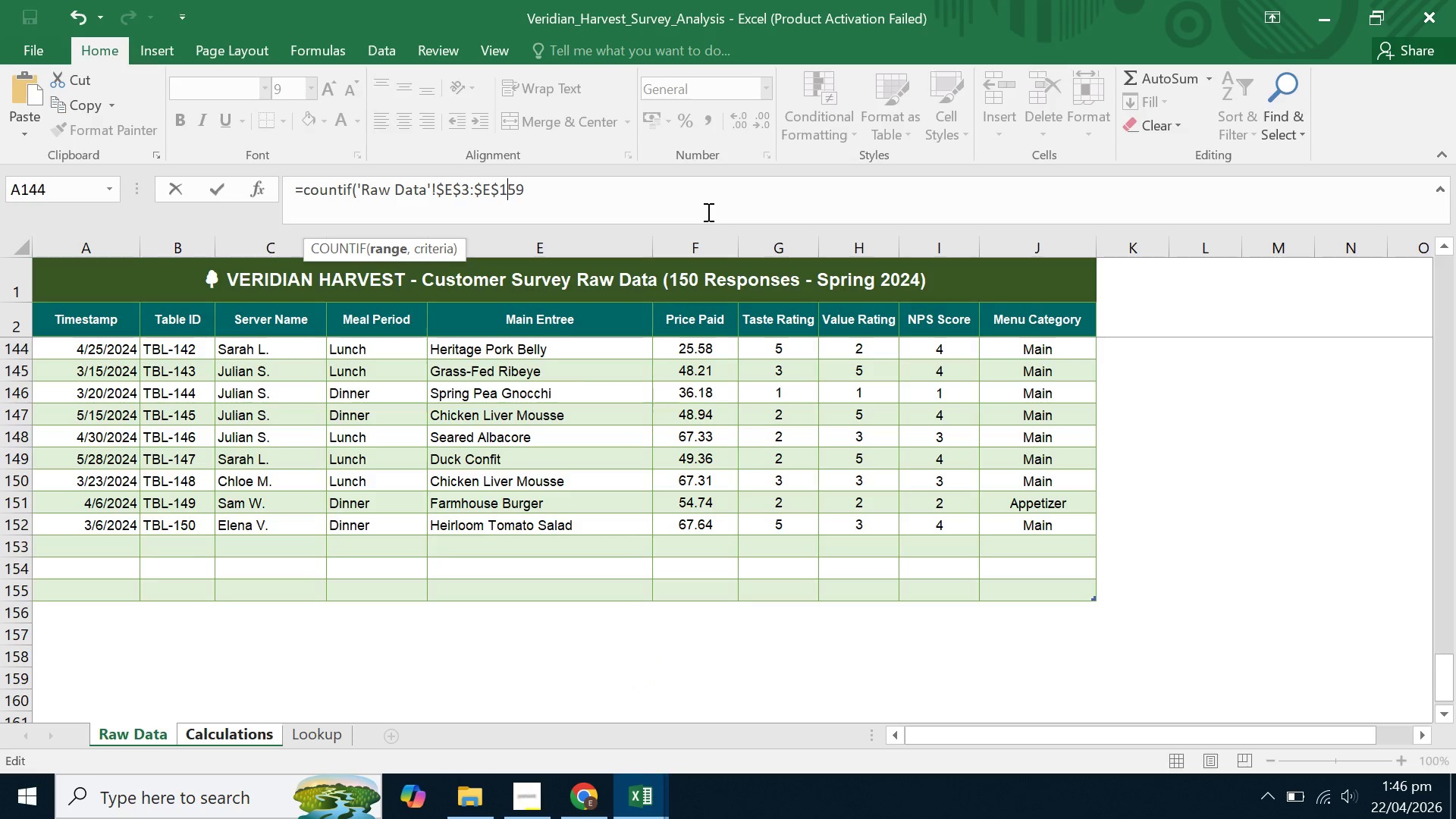 
key(ArrowRight)
 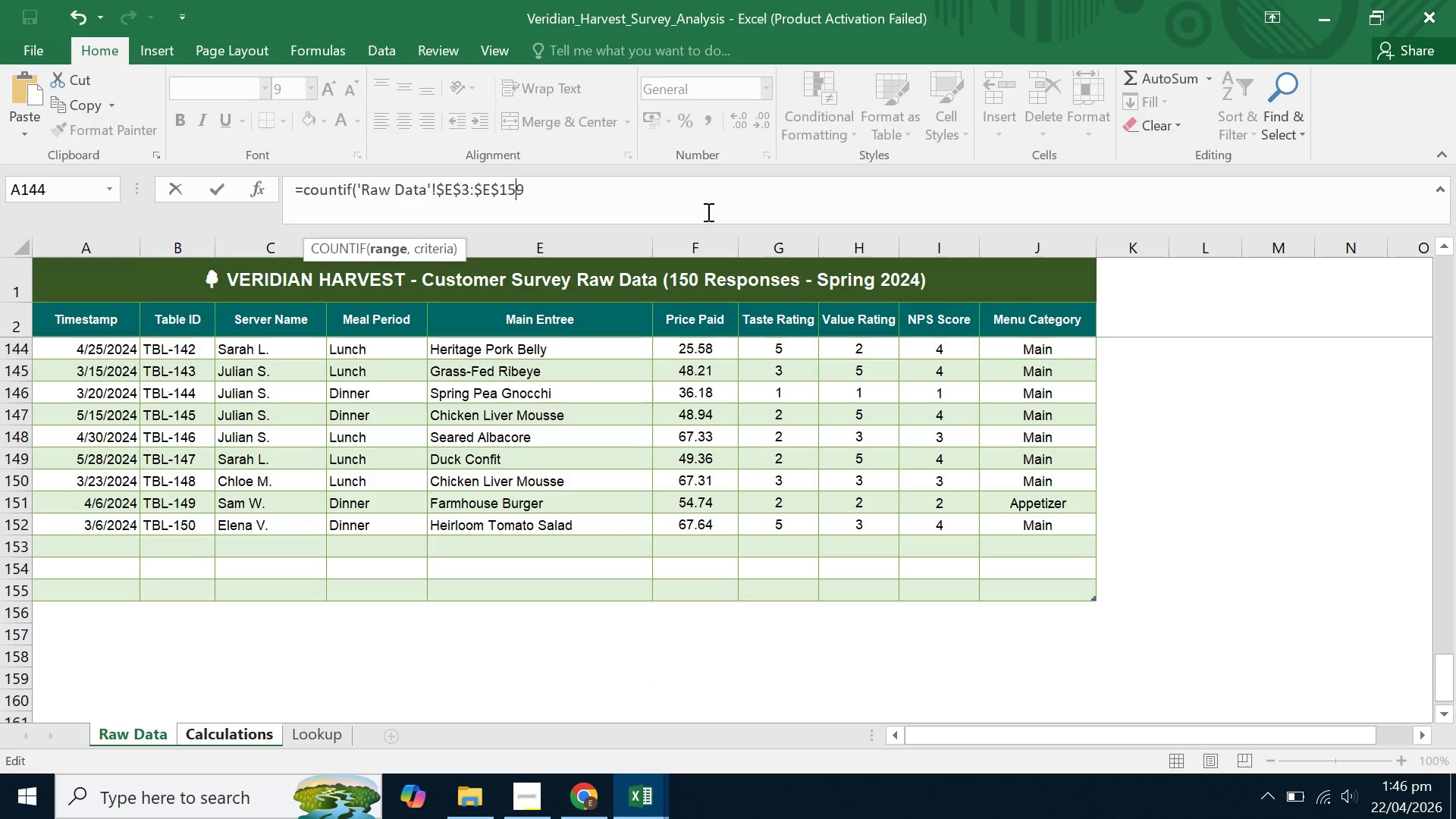 
key(ArrowRight)
 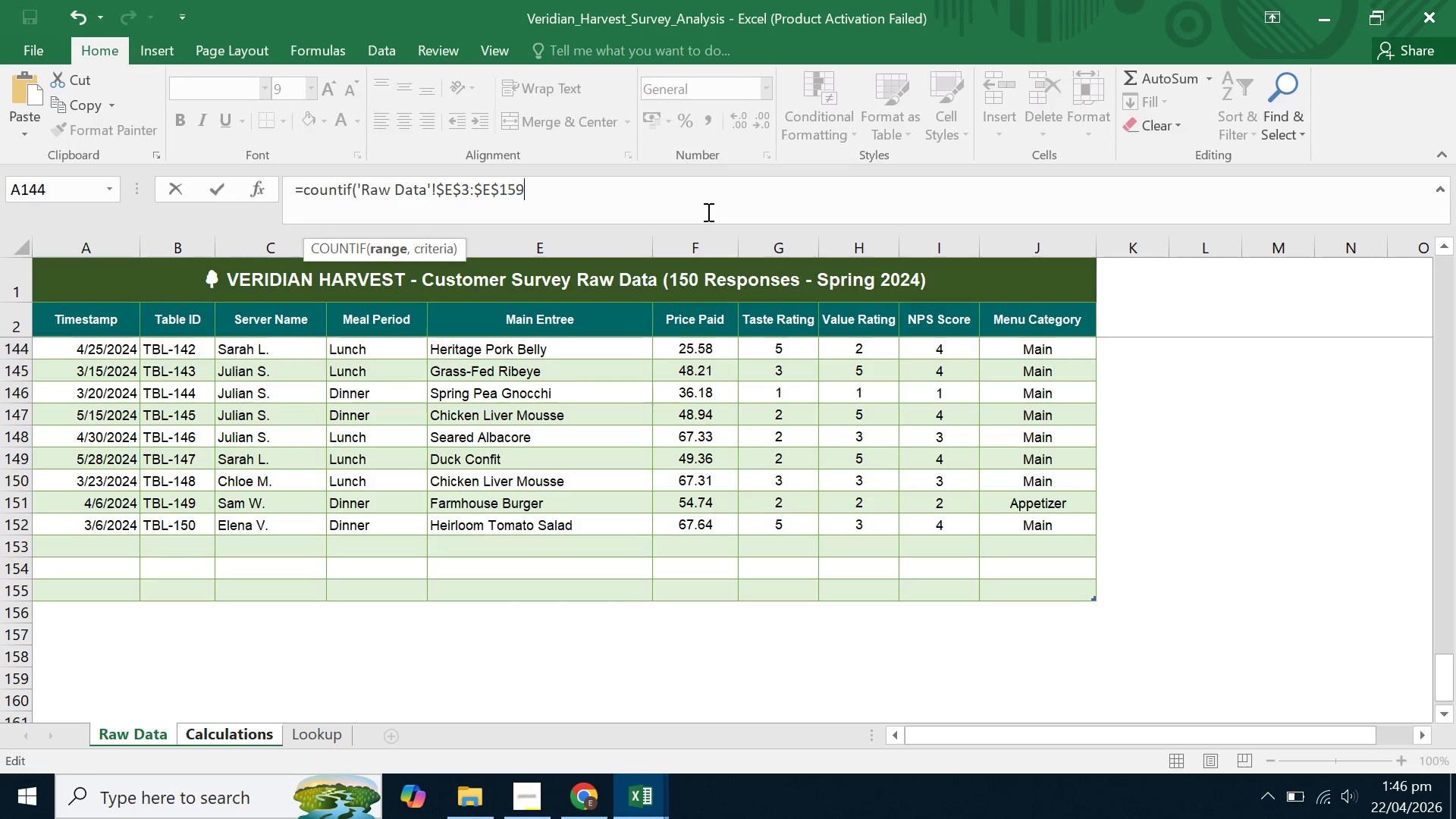 
key(ArrowRight)
 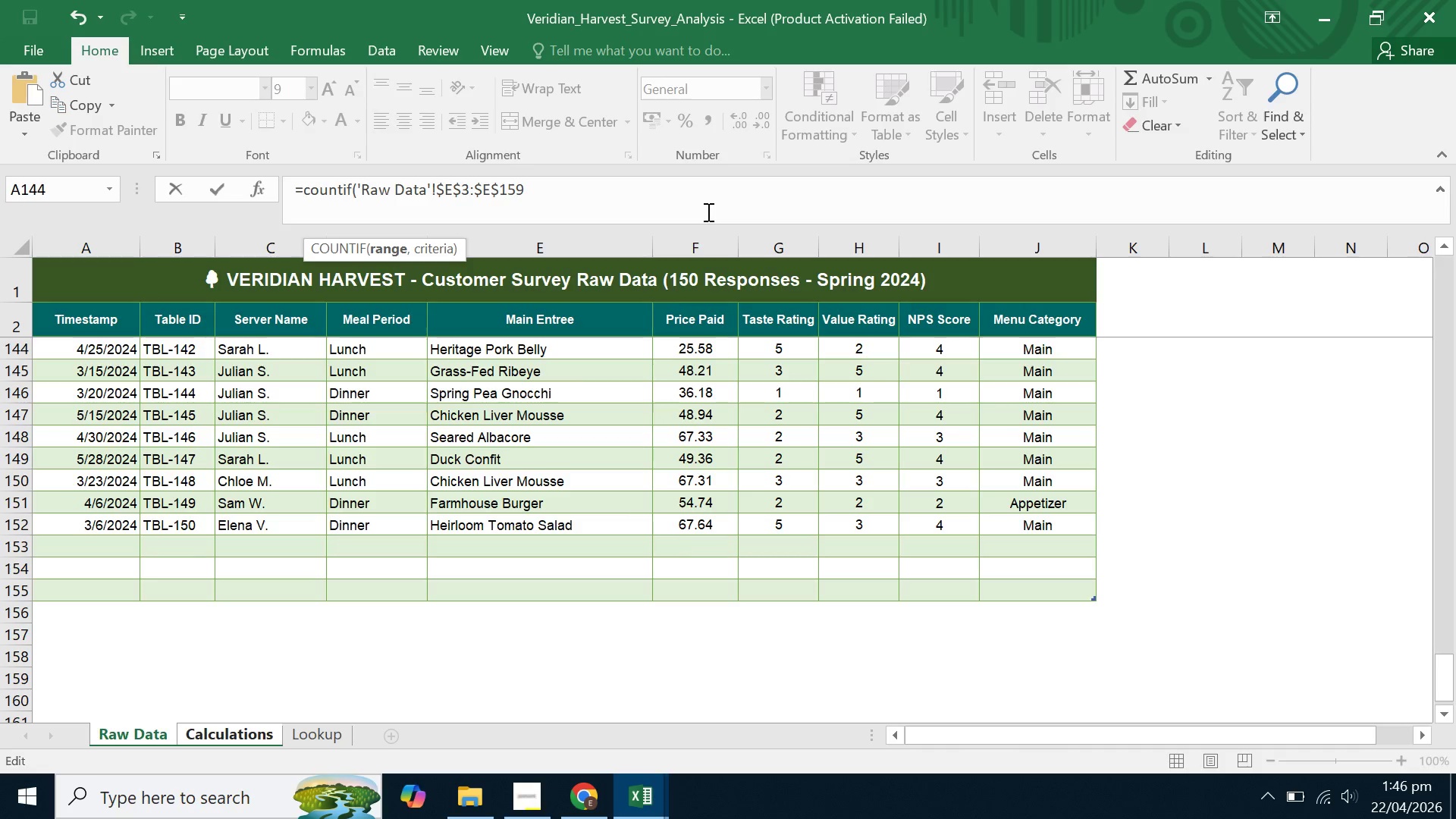 
key(Comma)
 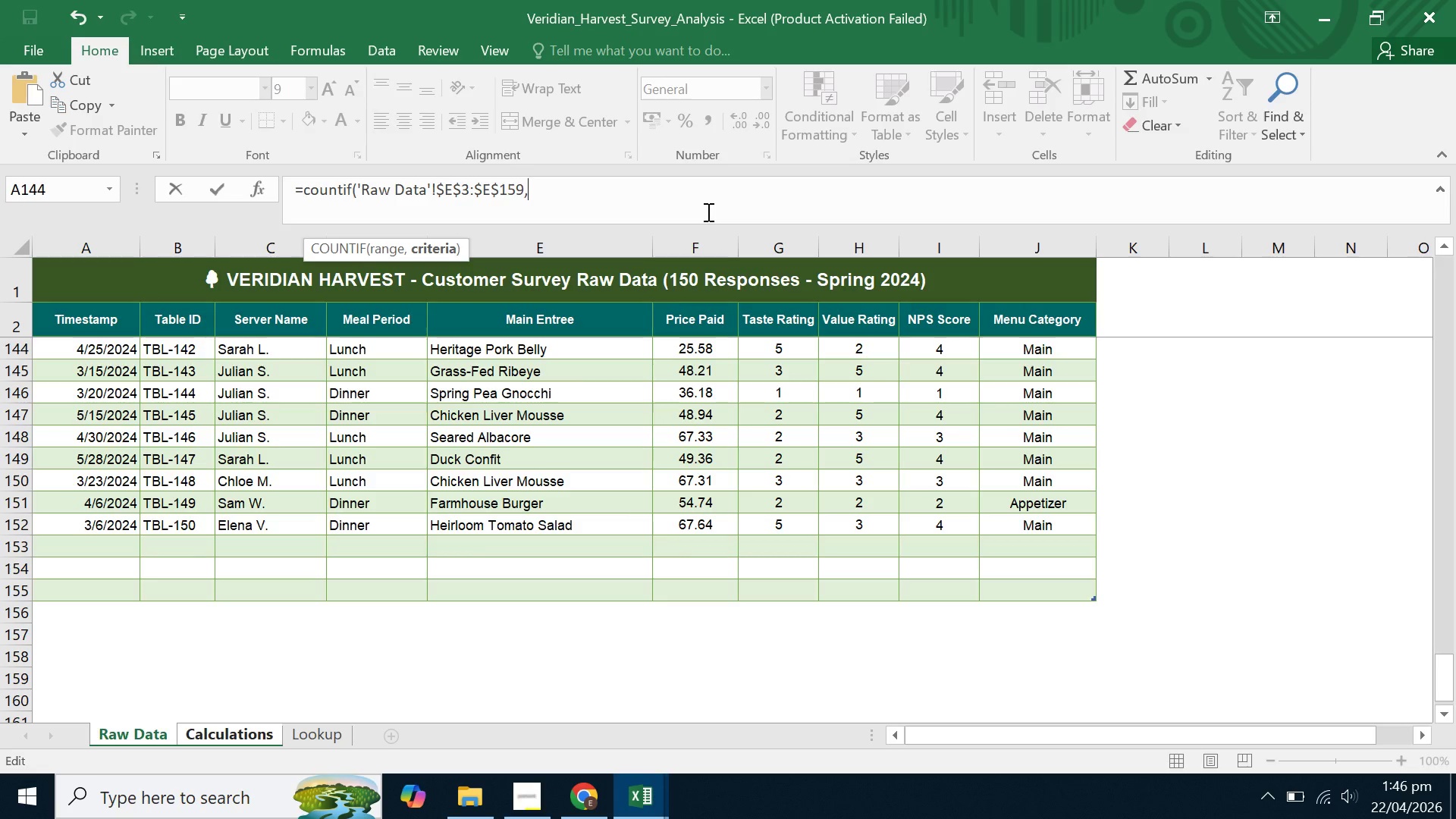 
left_click([212, 733])
 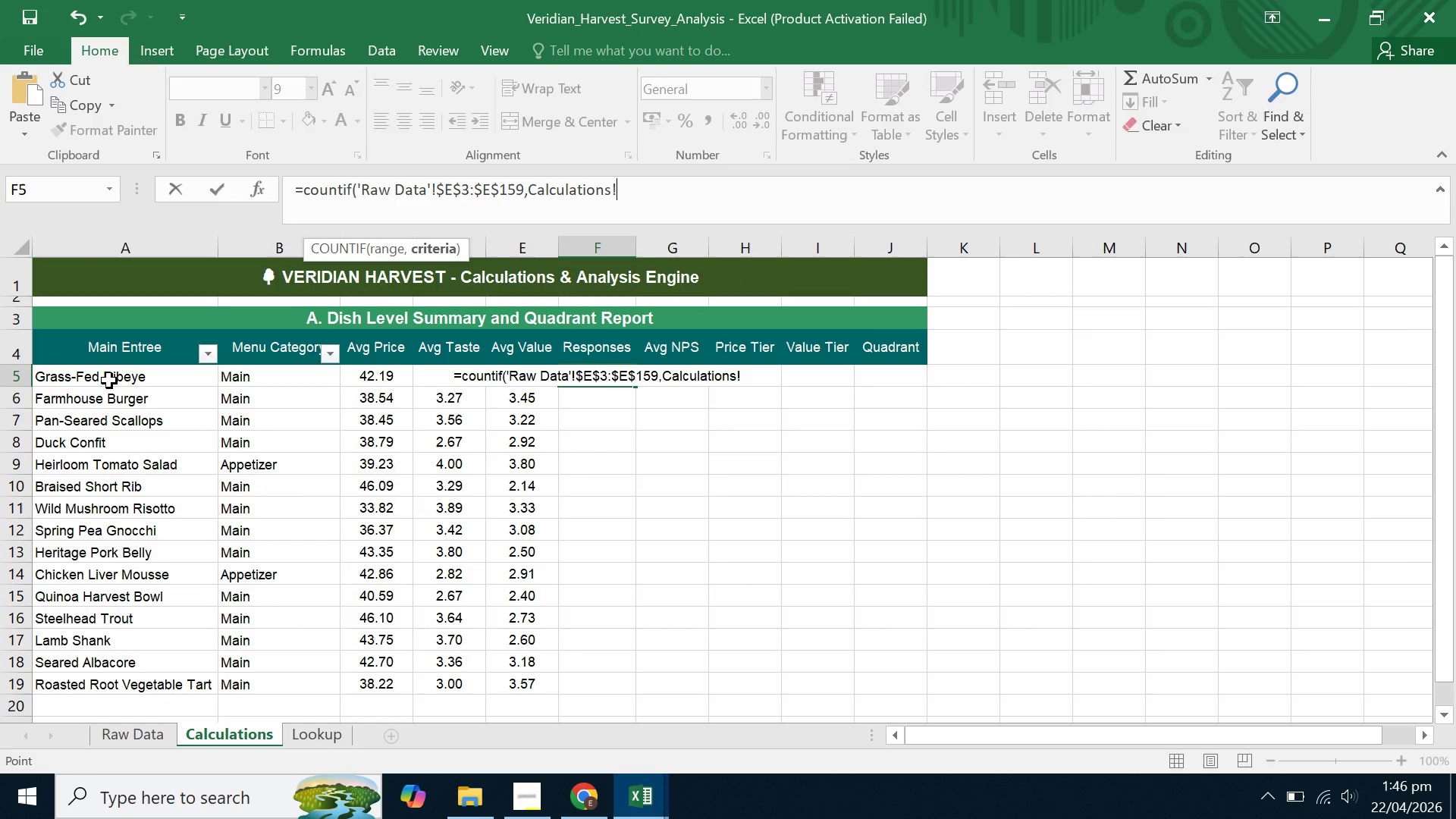 
left_click([109, 381])
 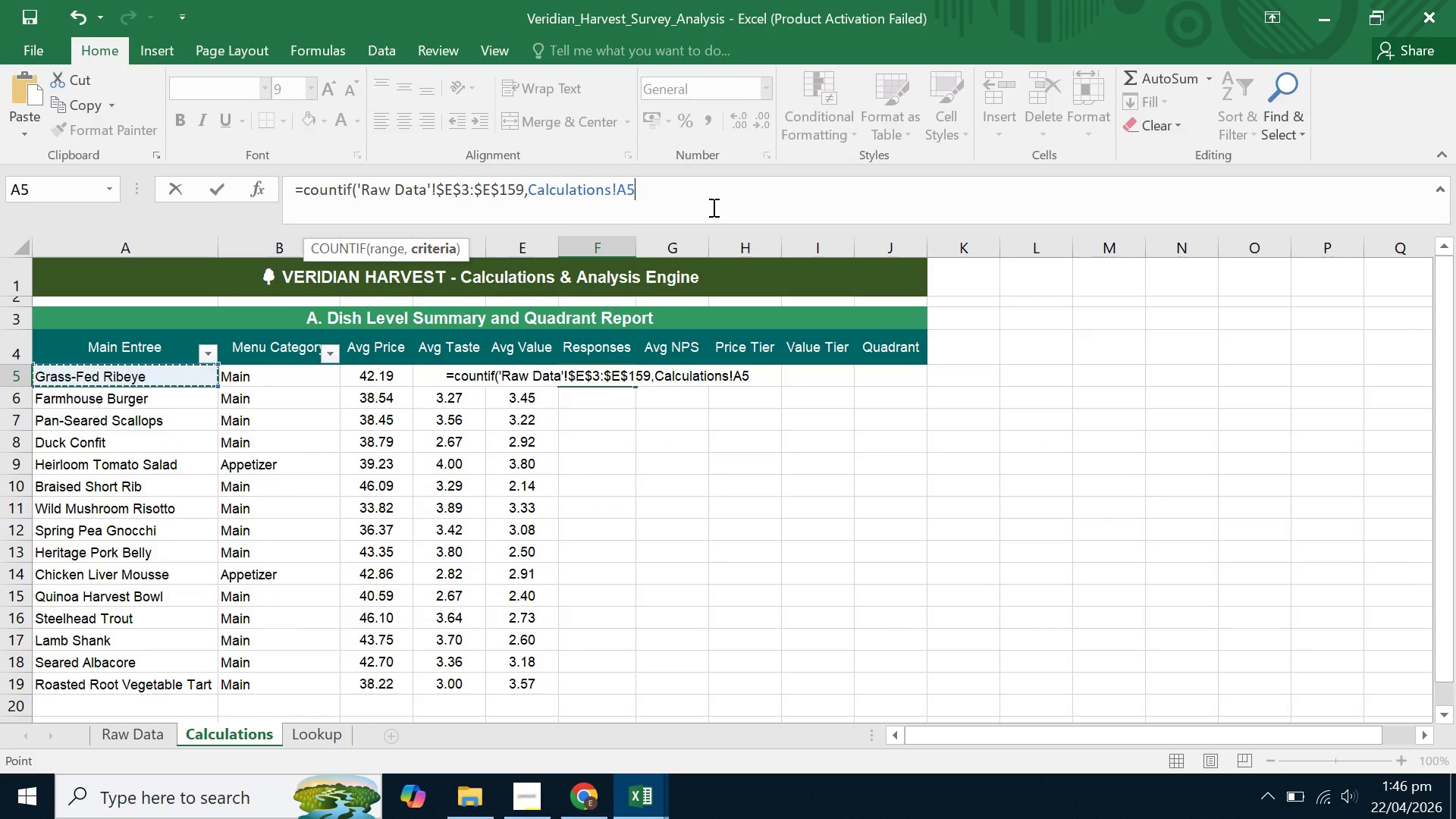 
key(Shift+ShiftLeft)
 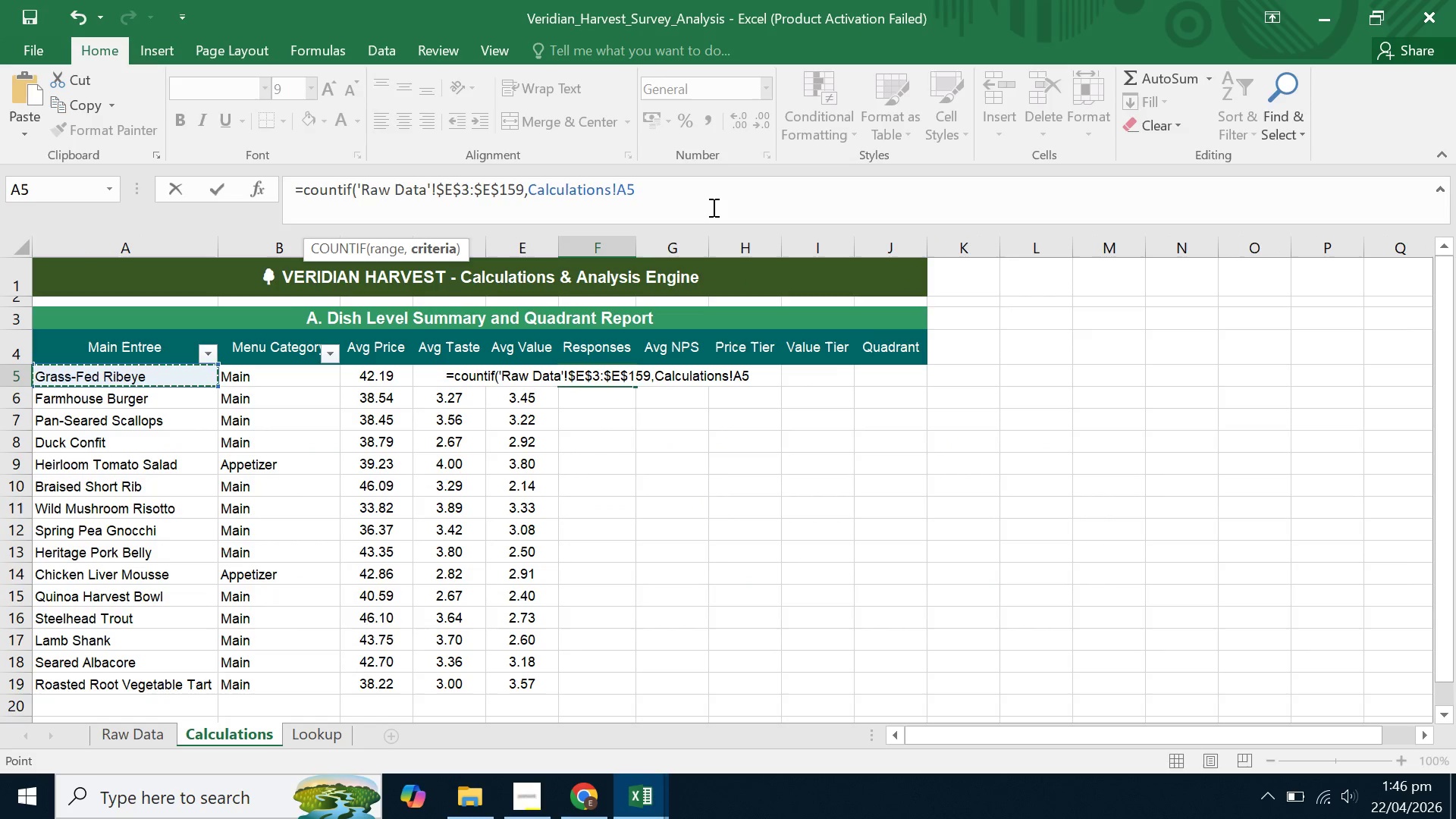 
key(Shift+0)
 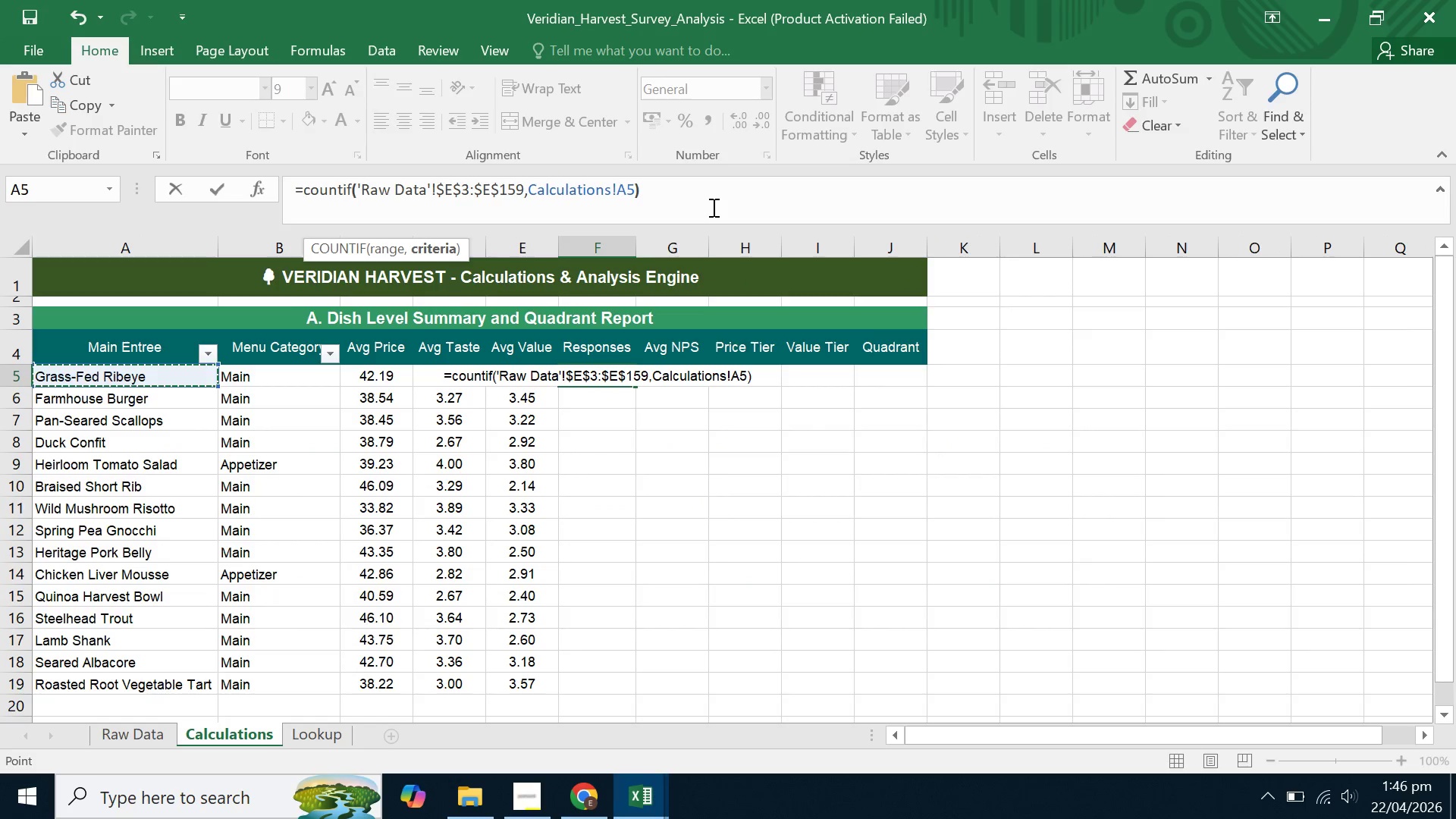 
key(Enter)
 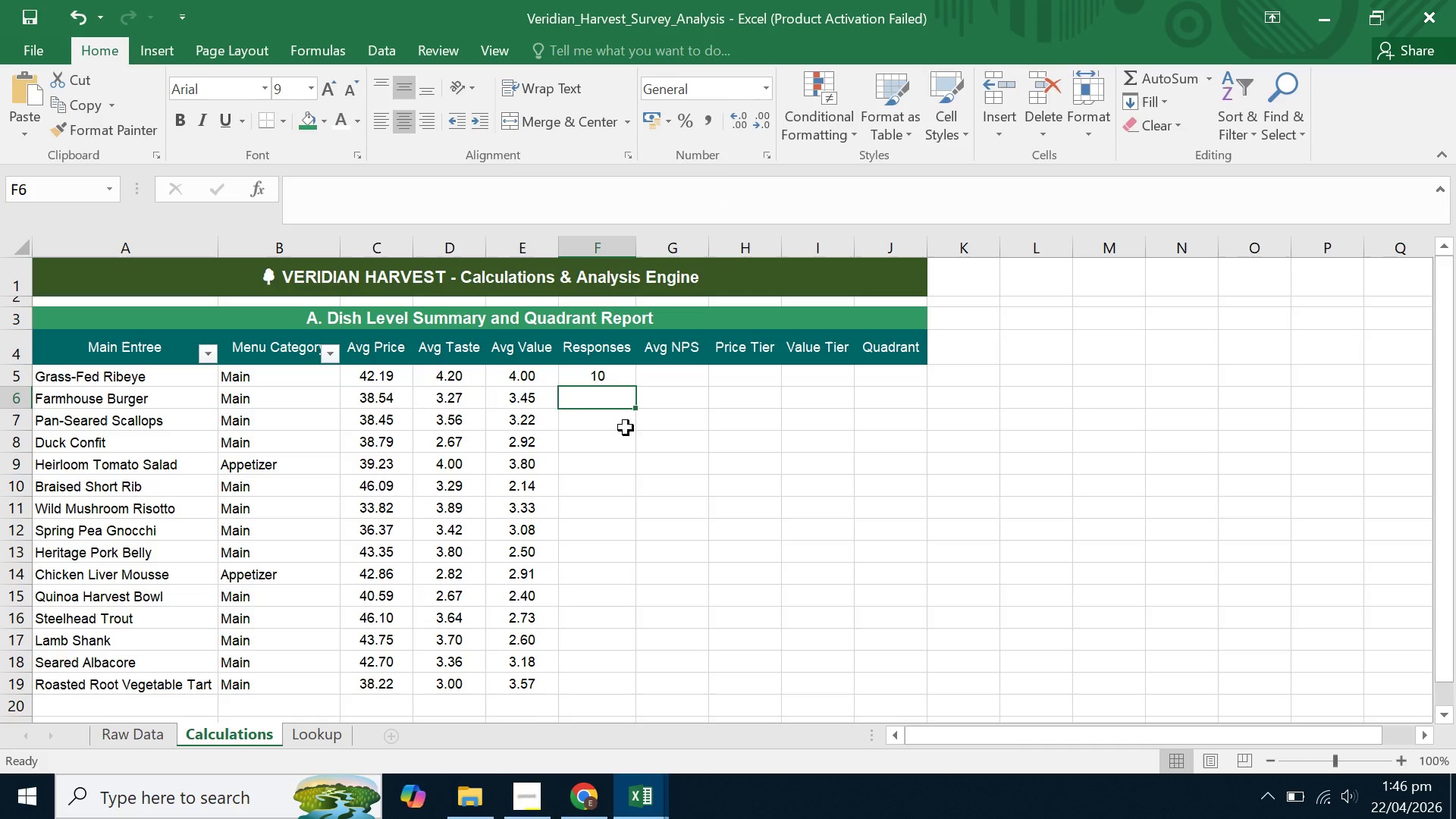 
left_click([601, 375])
 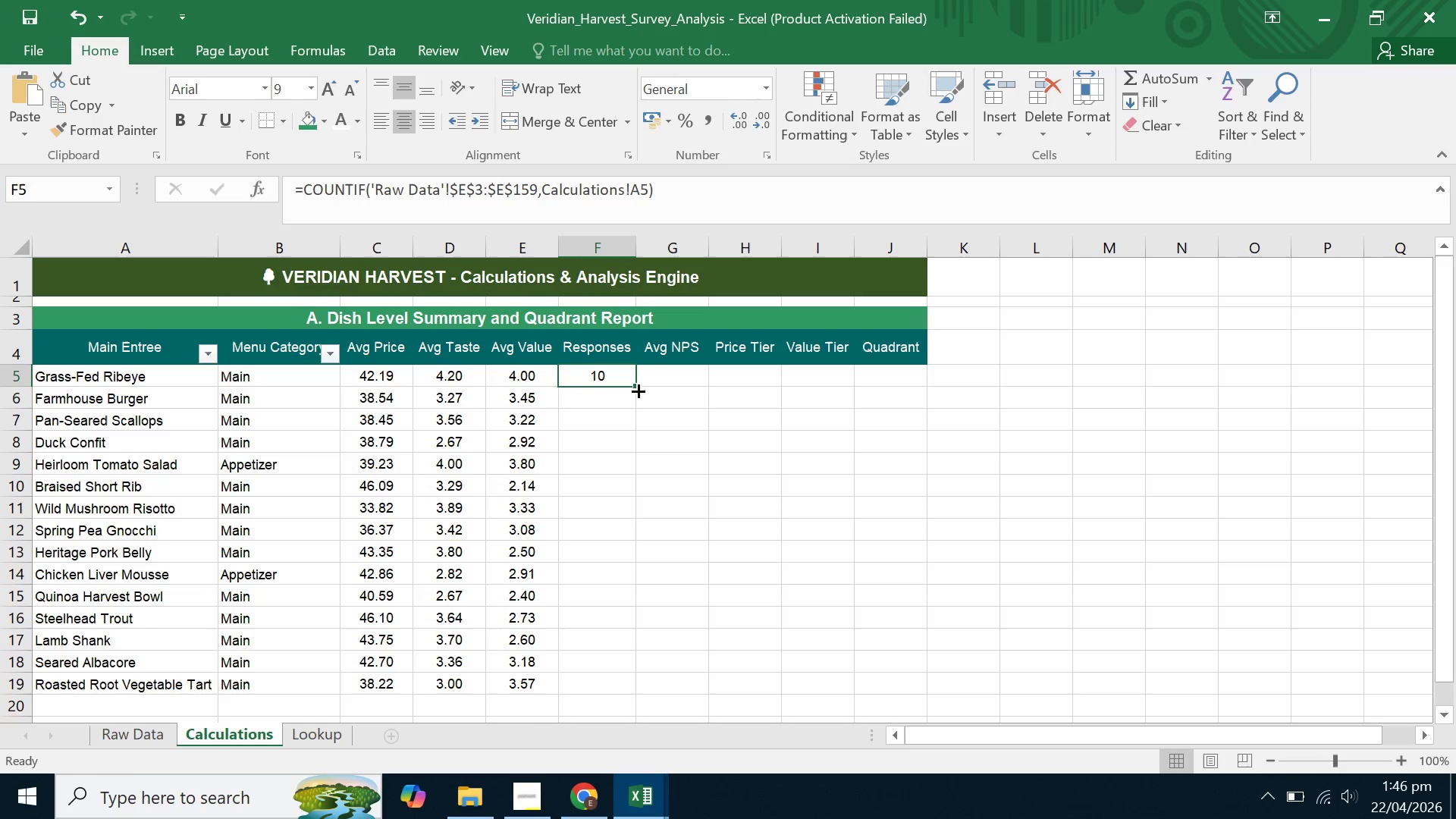 
double_click([637, 390])
 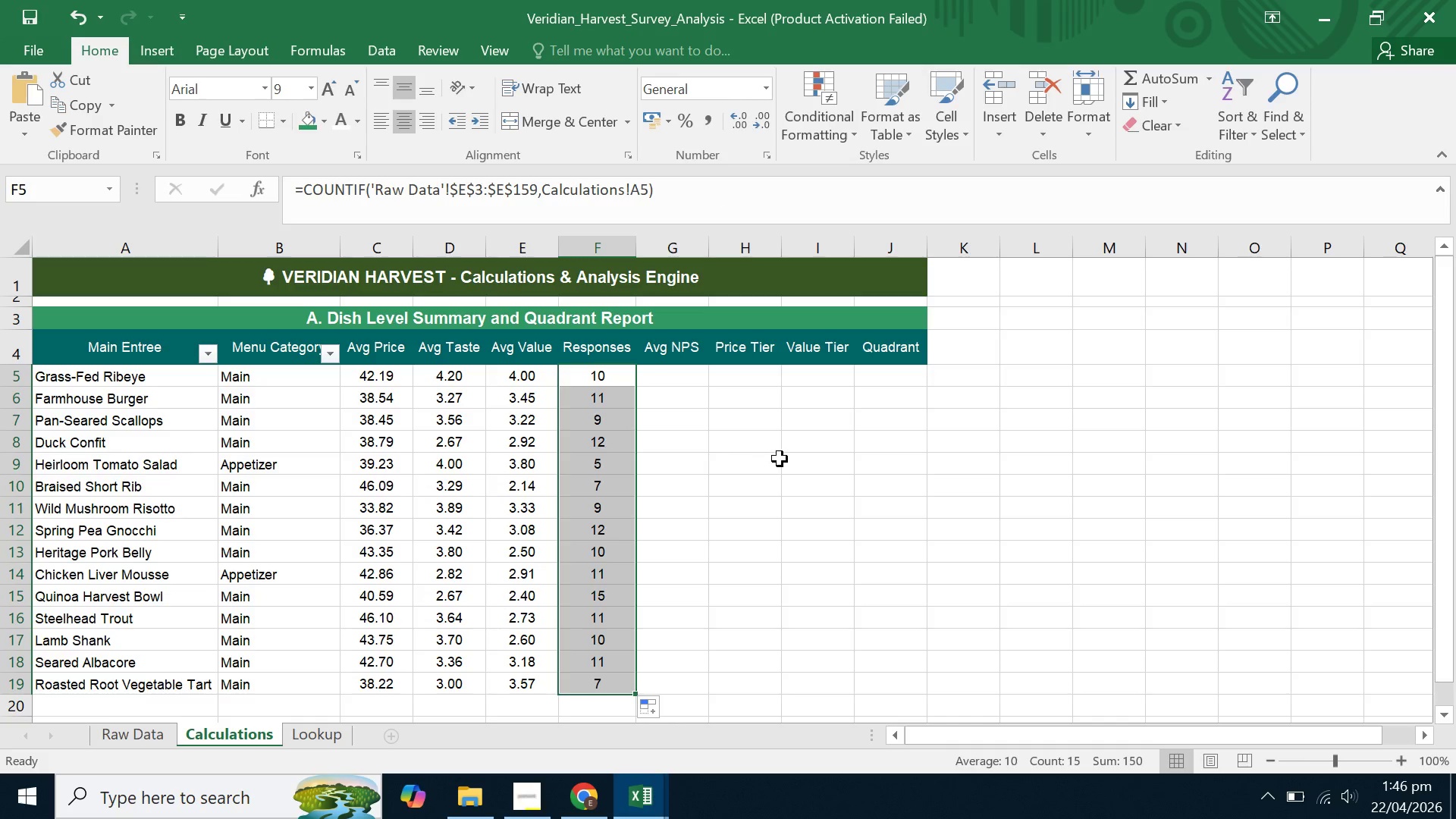 
left_click([780, 457])
 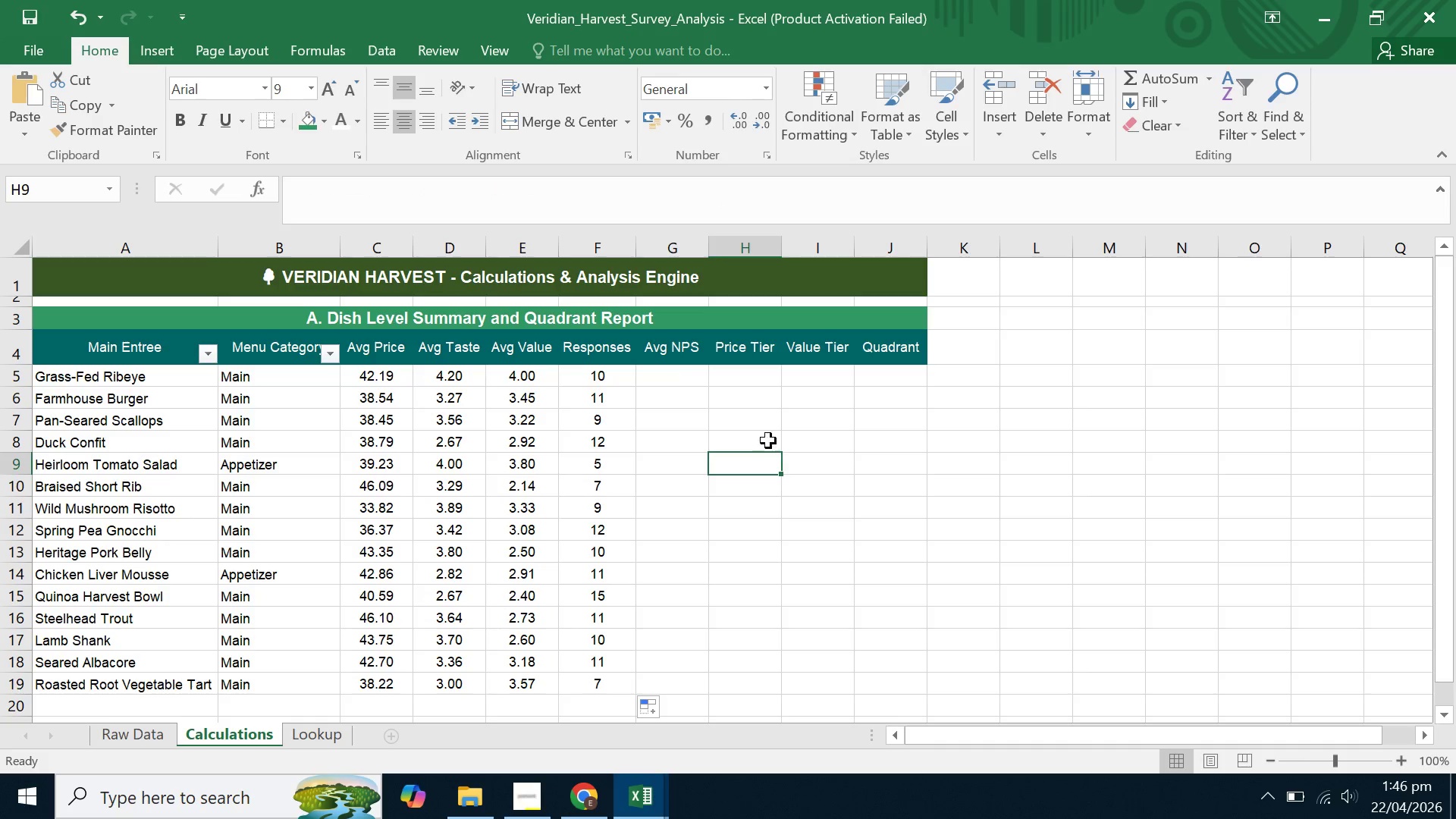 
left_click([659, 366])
 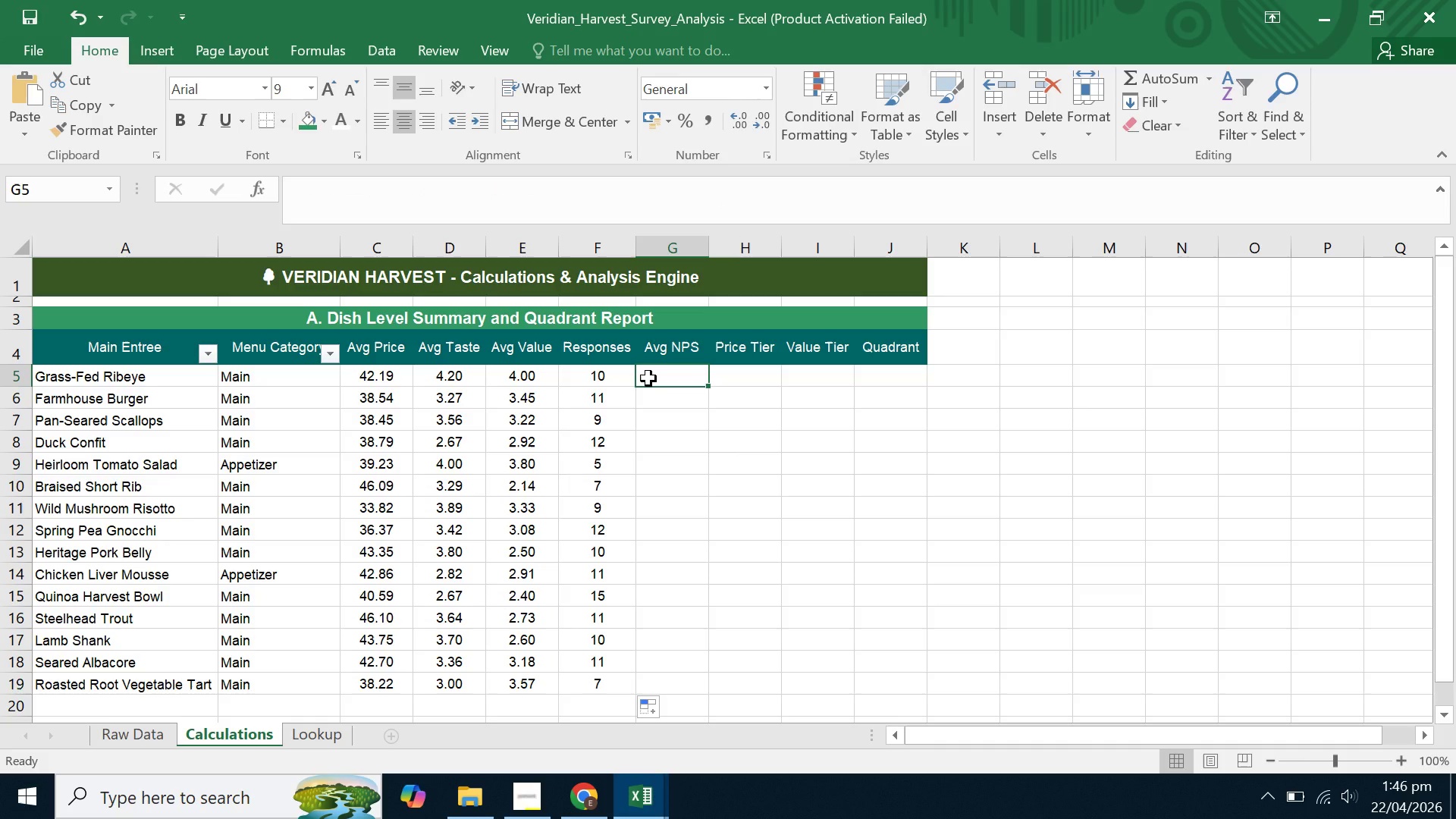 
wait(7.92)
 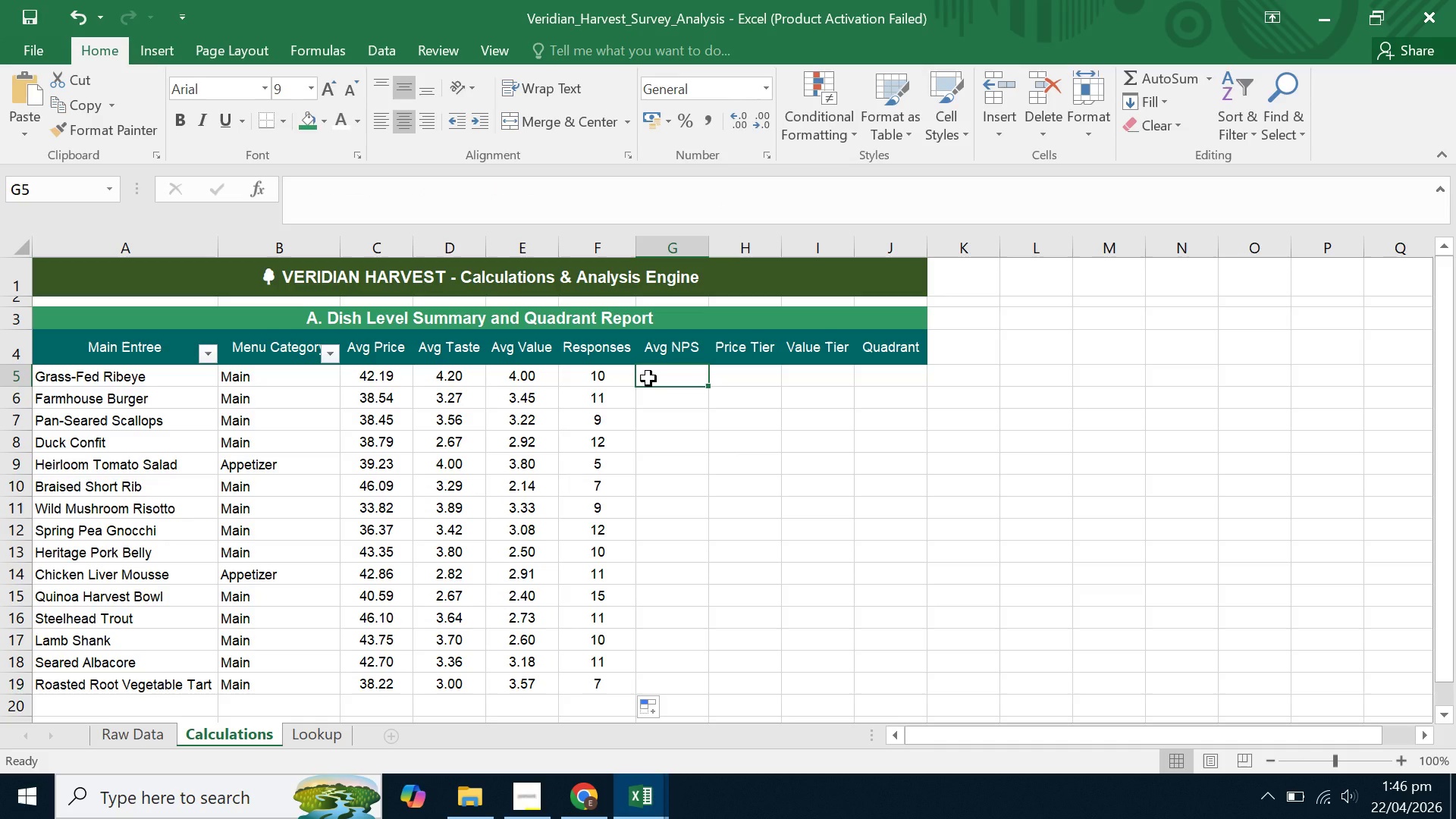 
left_click([123, 735])
 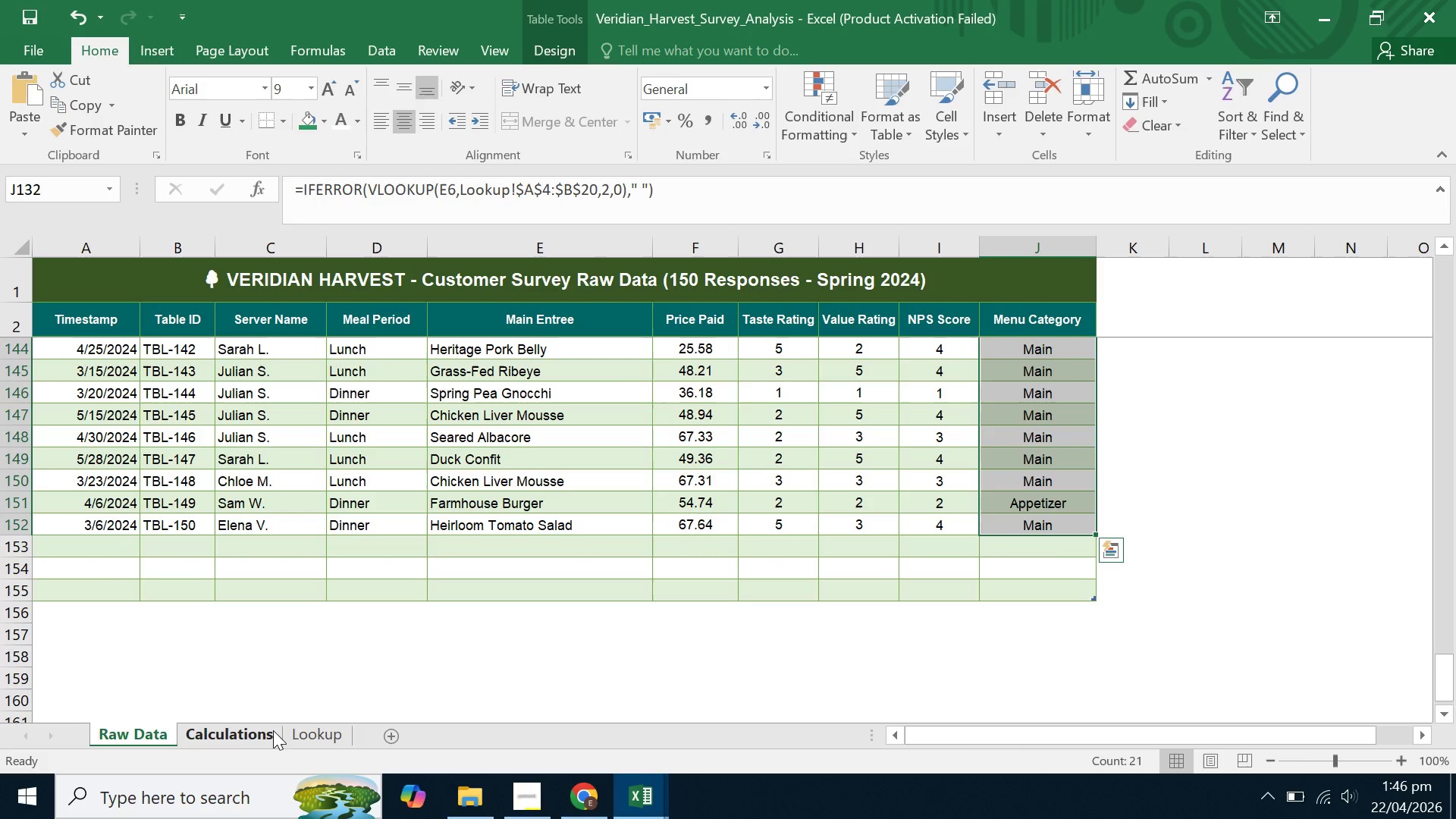 
left_click([237, 730])
 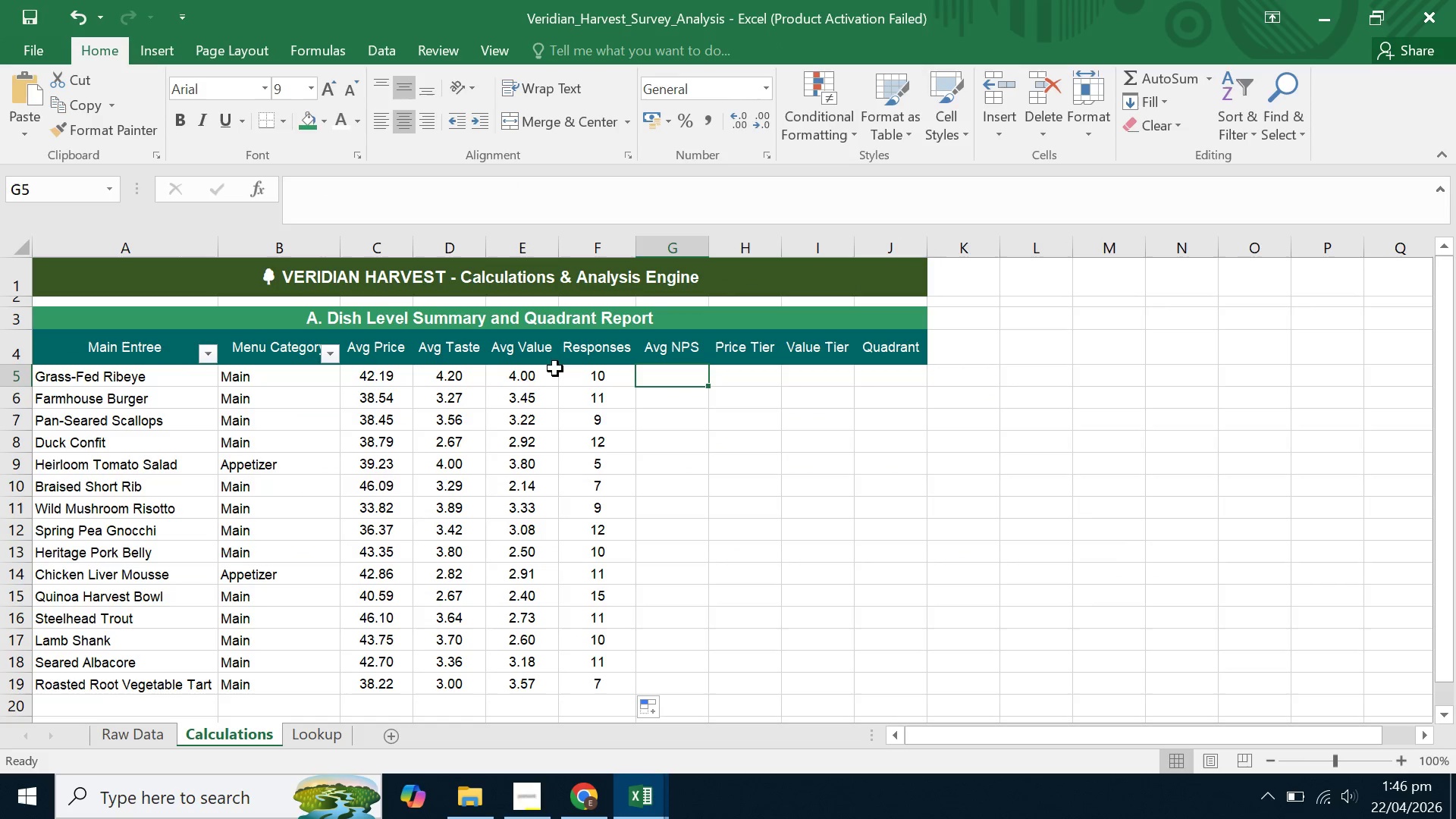 
left_click([532, 378])
 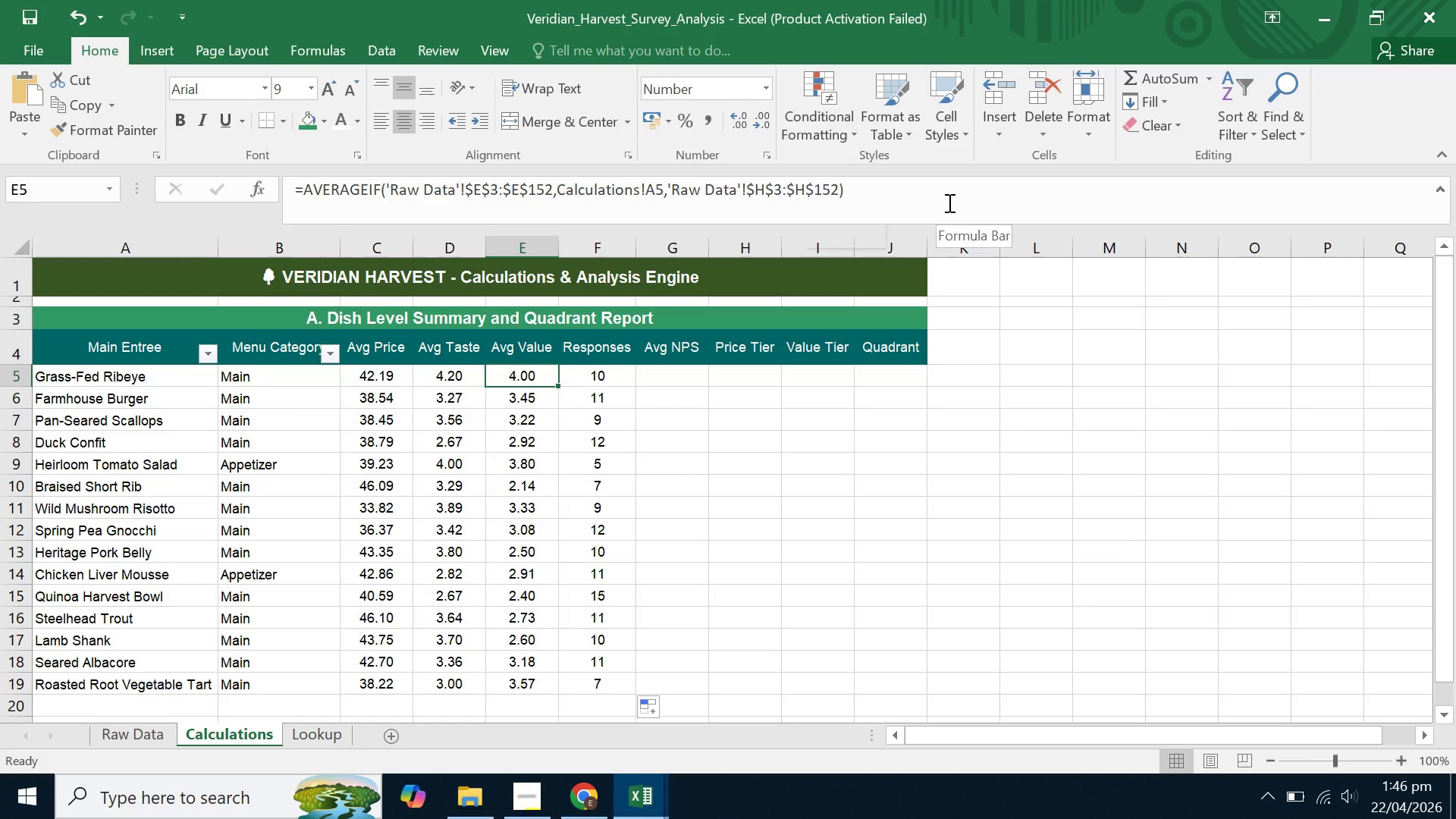 
double_click([948, 202])
 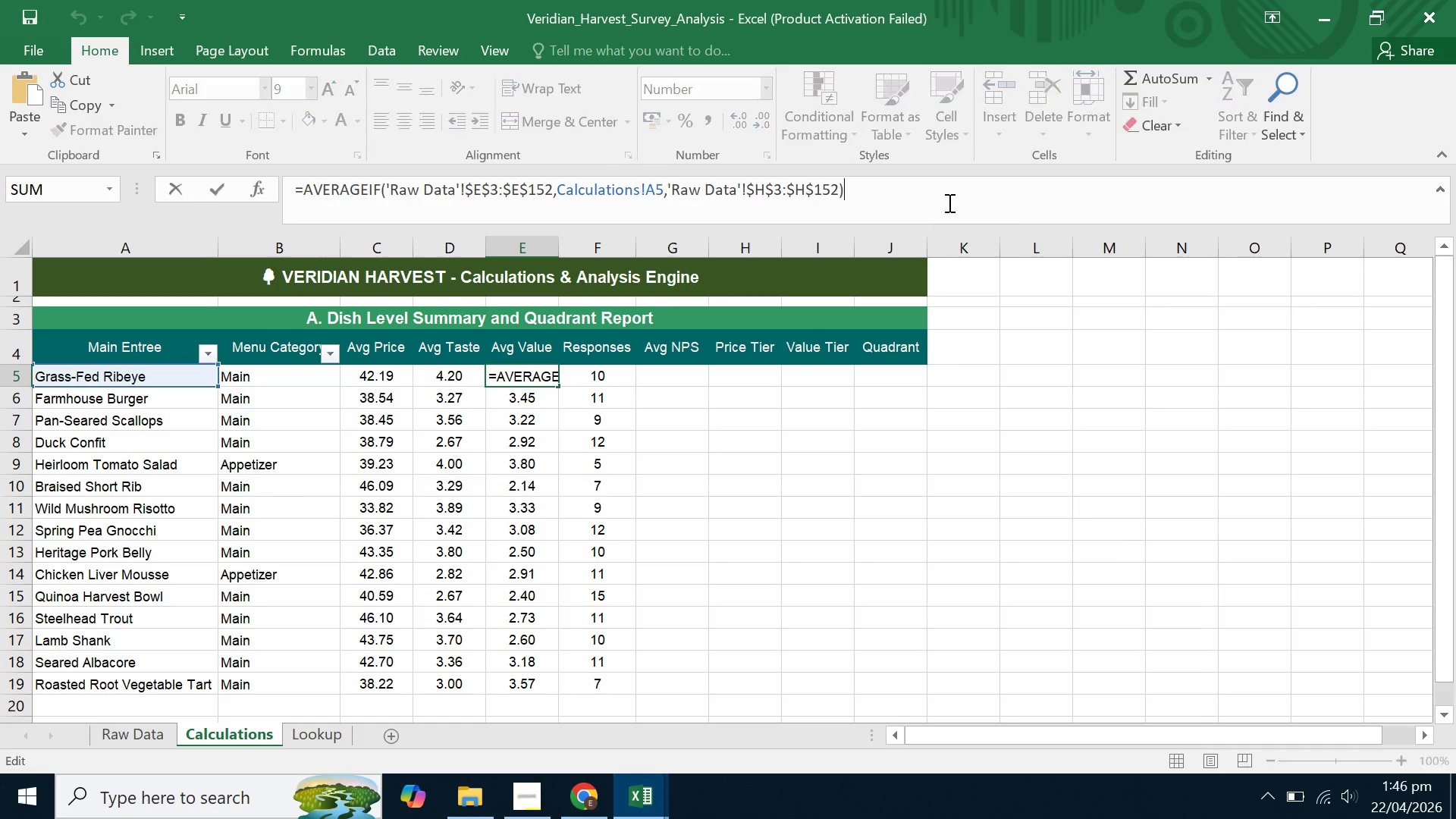 
triple_click([948, 202])
 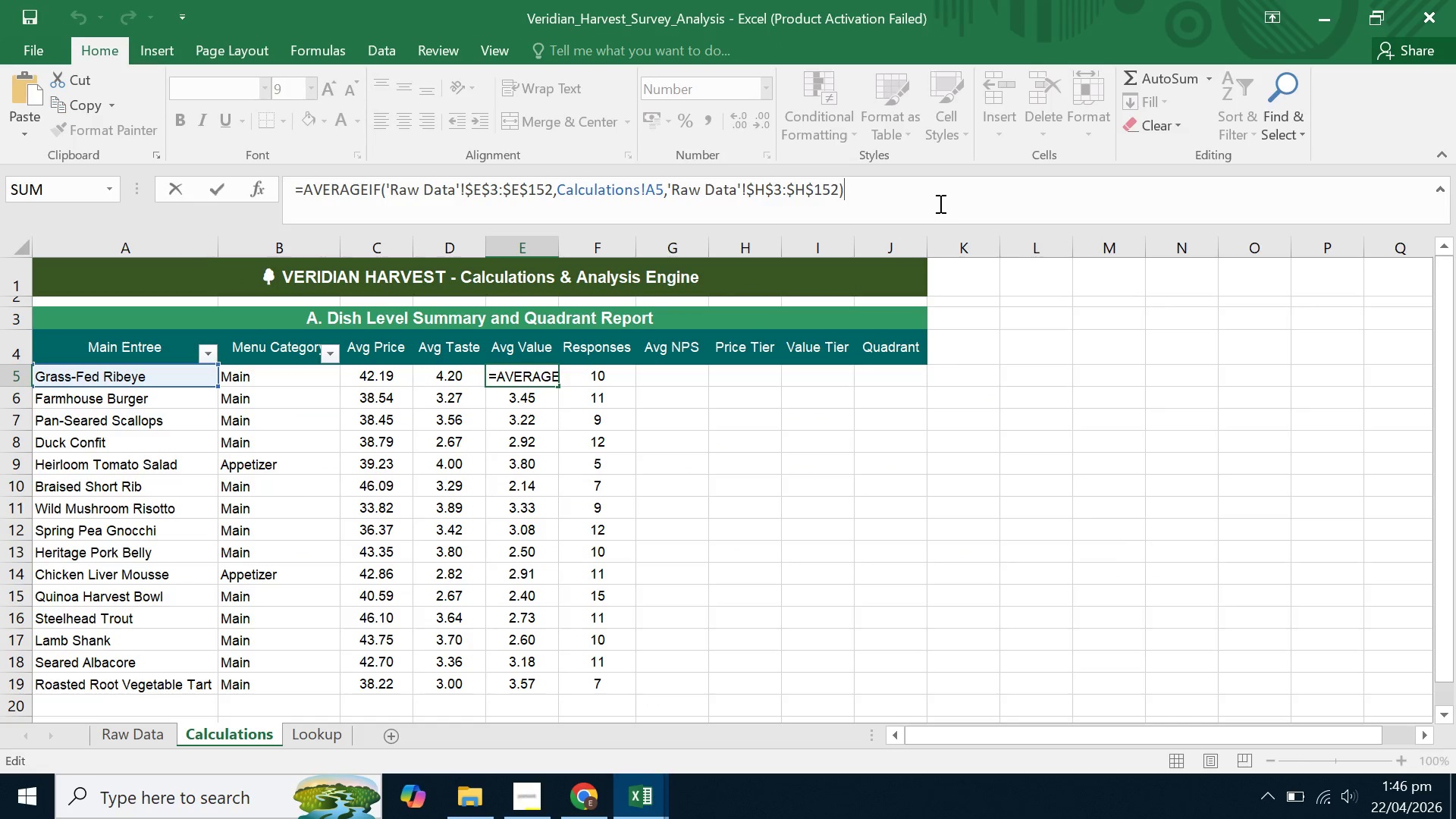 
left_click_drag(start_coordinate=[939, 203], to_coordinate=[198, 193])
 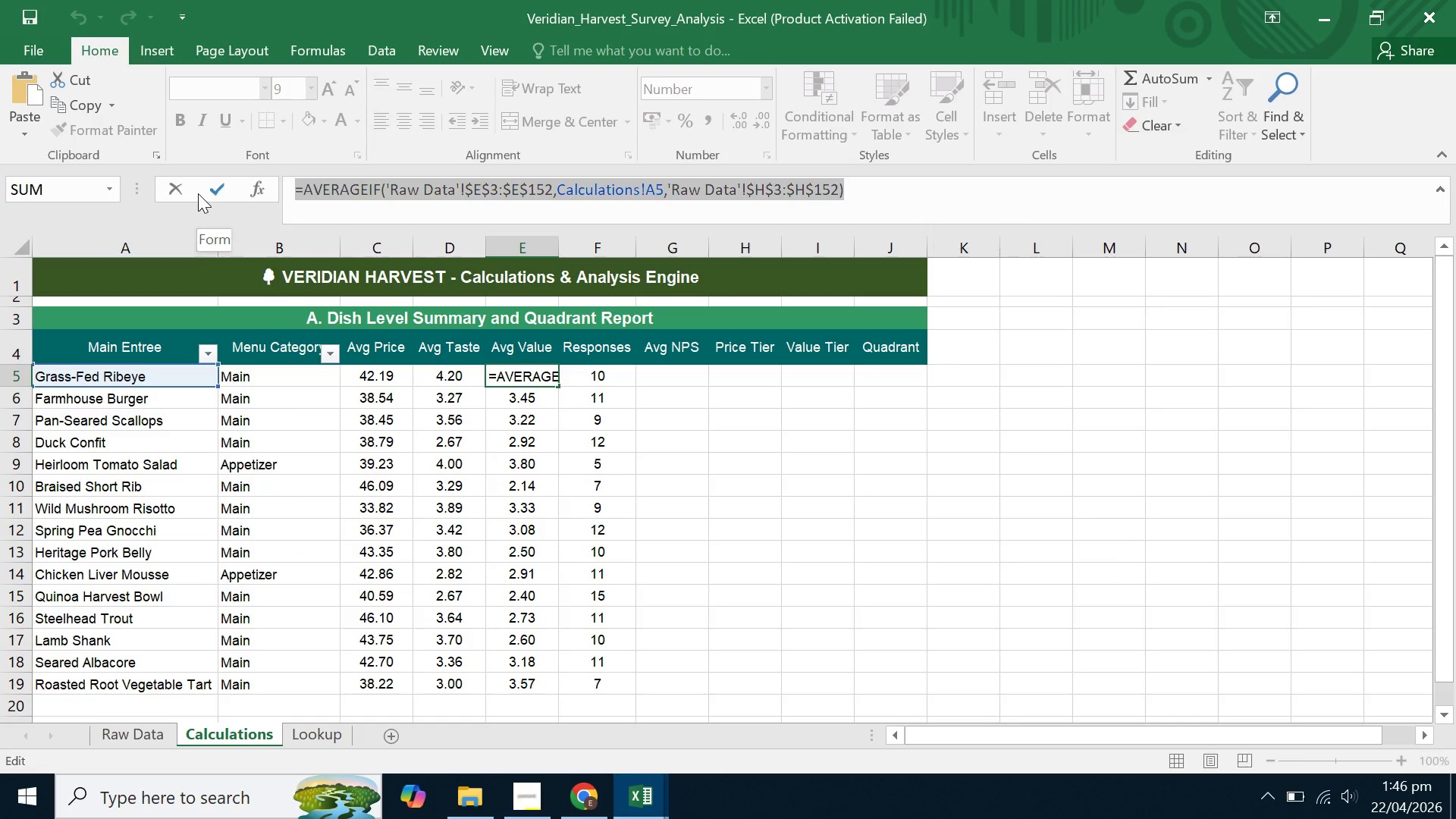 
key(Control+C)
 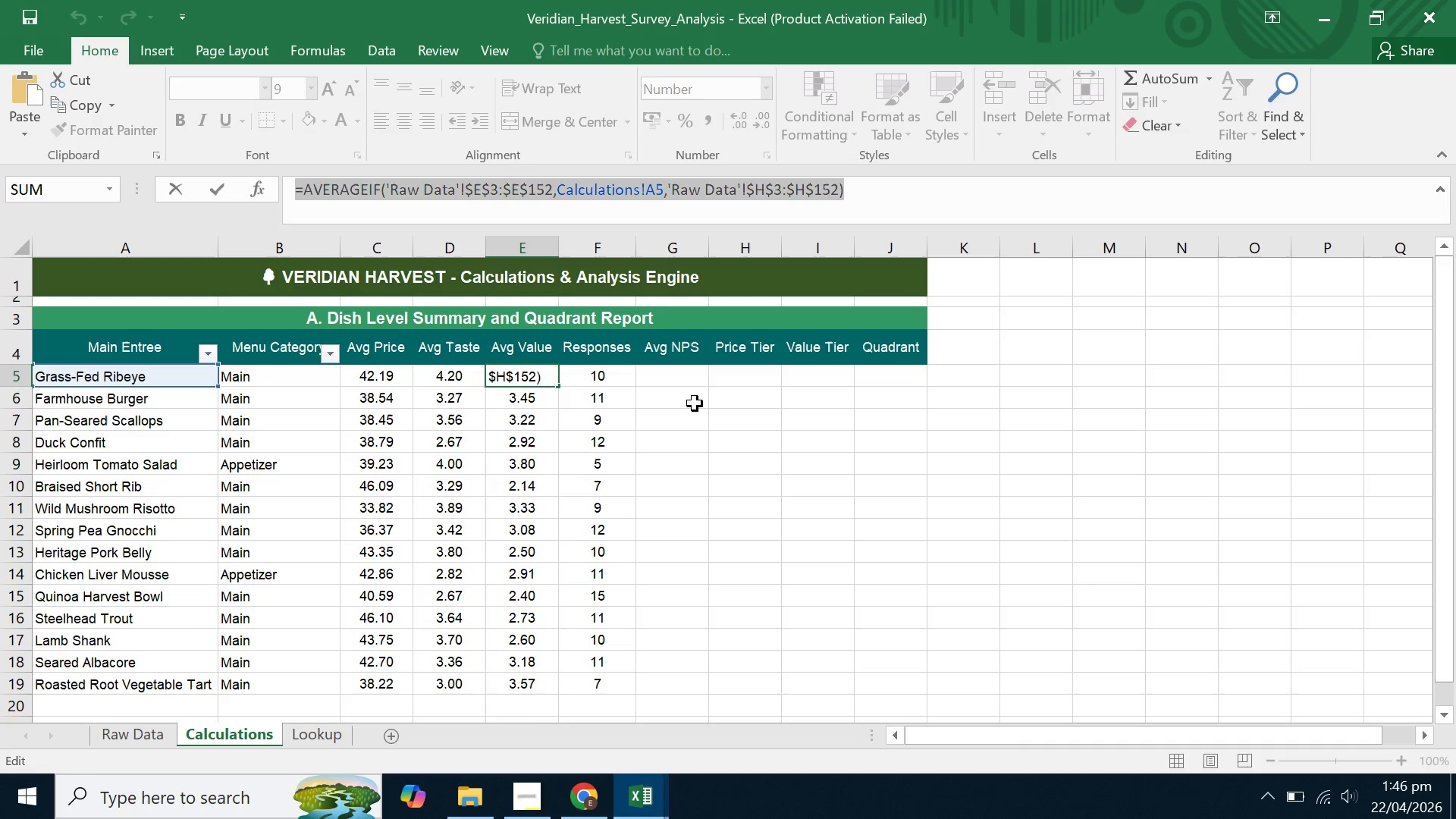 
key(Enter)
 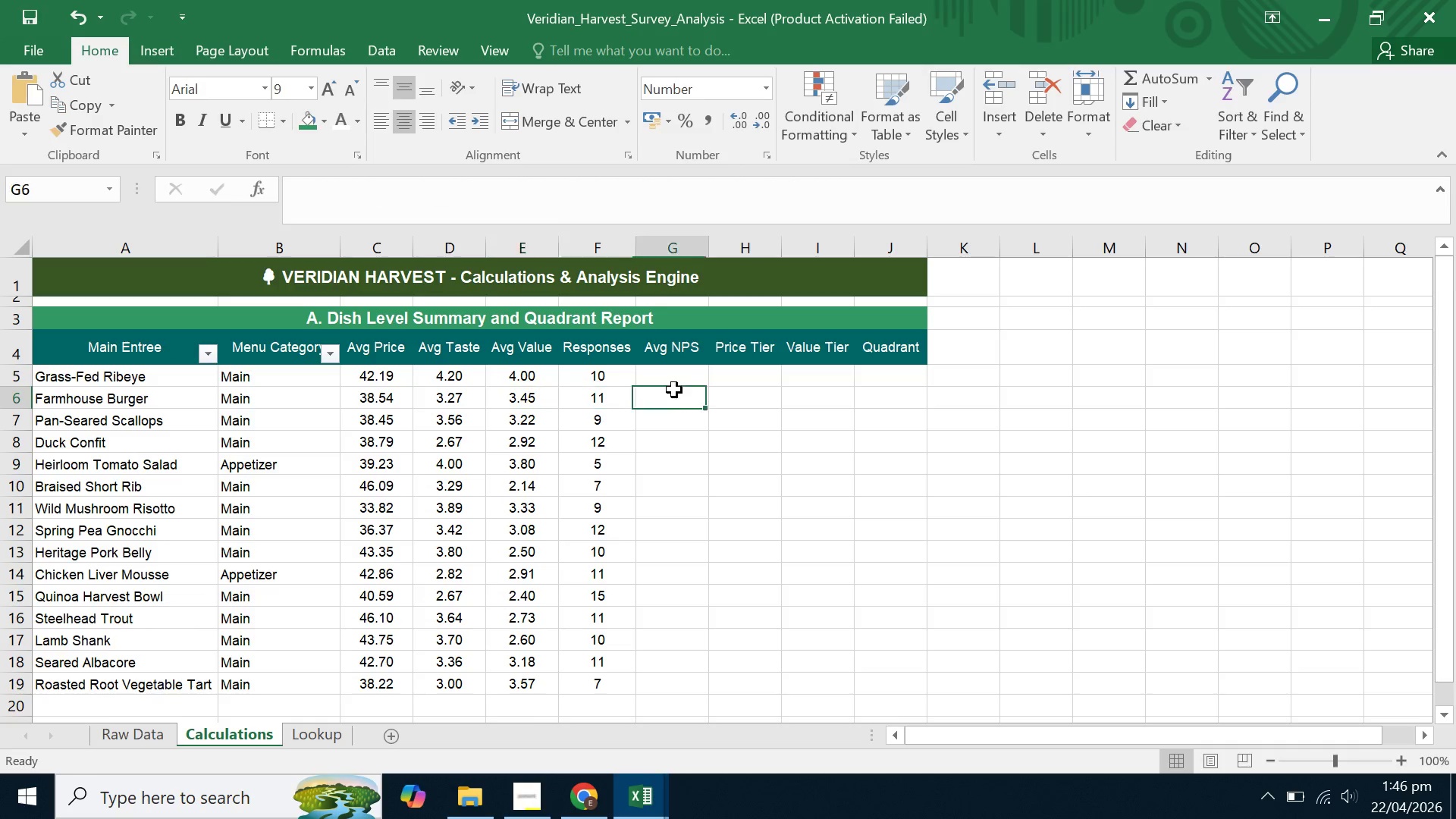 
double_click([674, 370])
 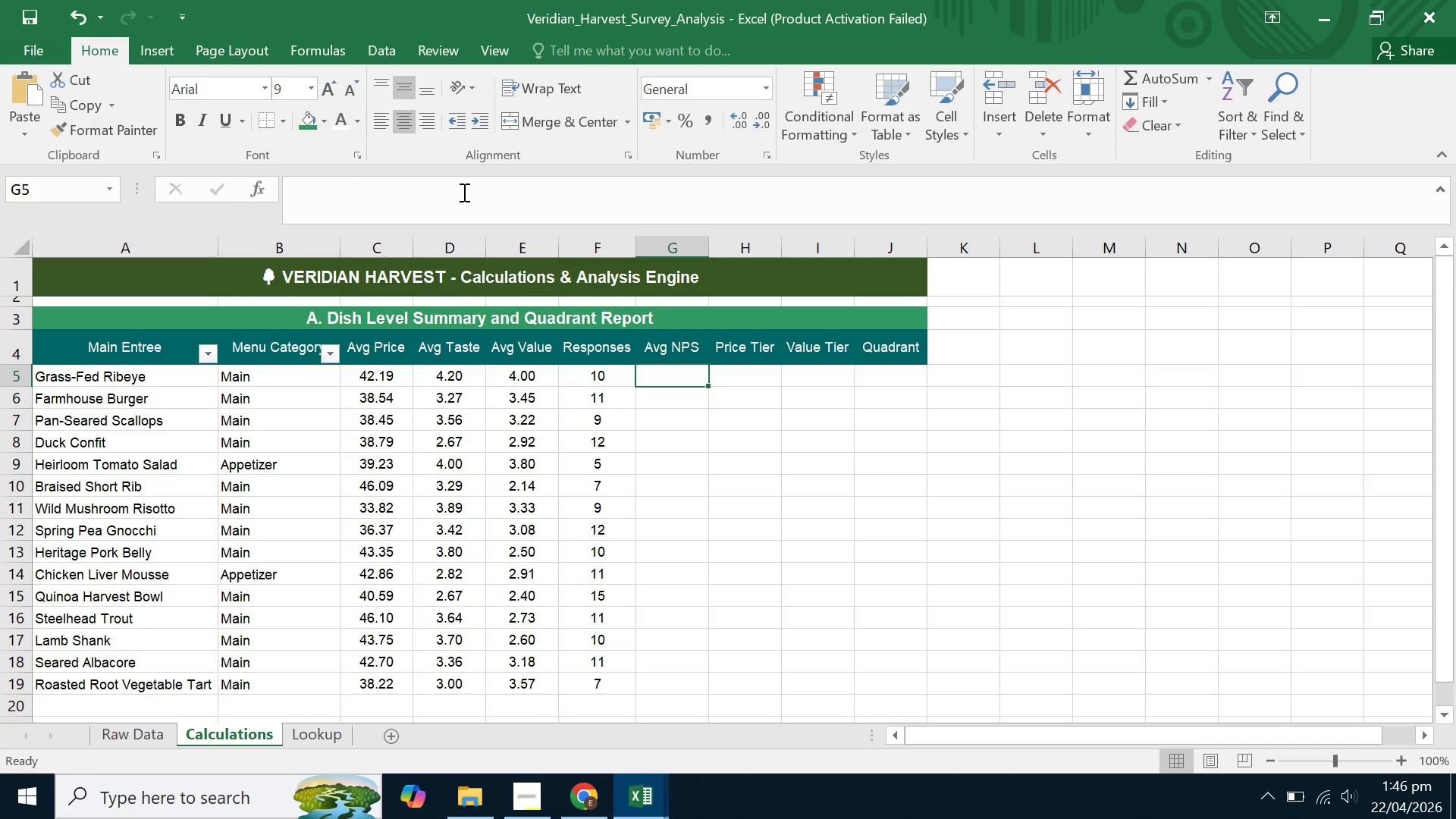 
left_click([463, 192])
 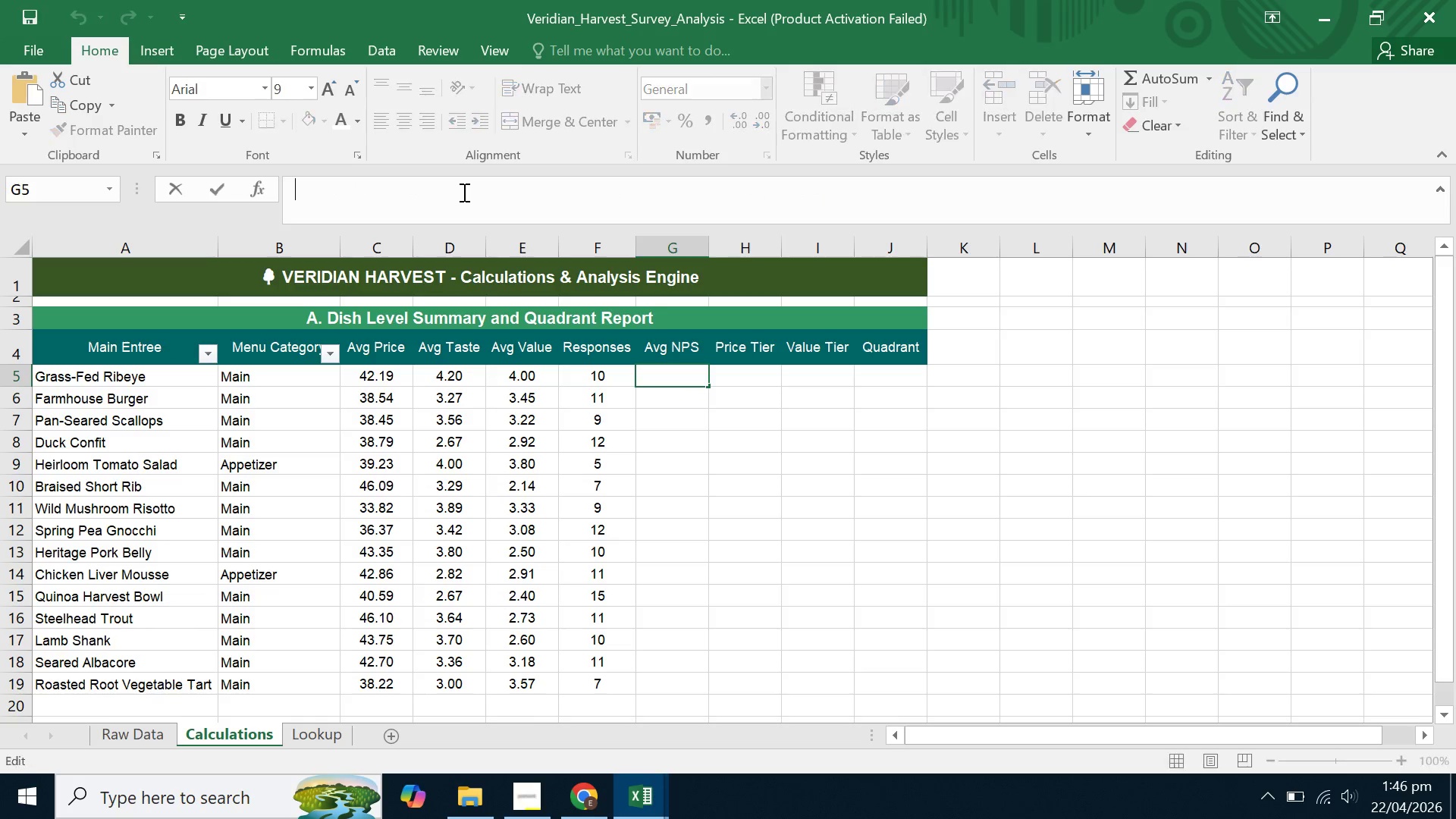 
key(Control+V)
 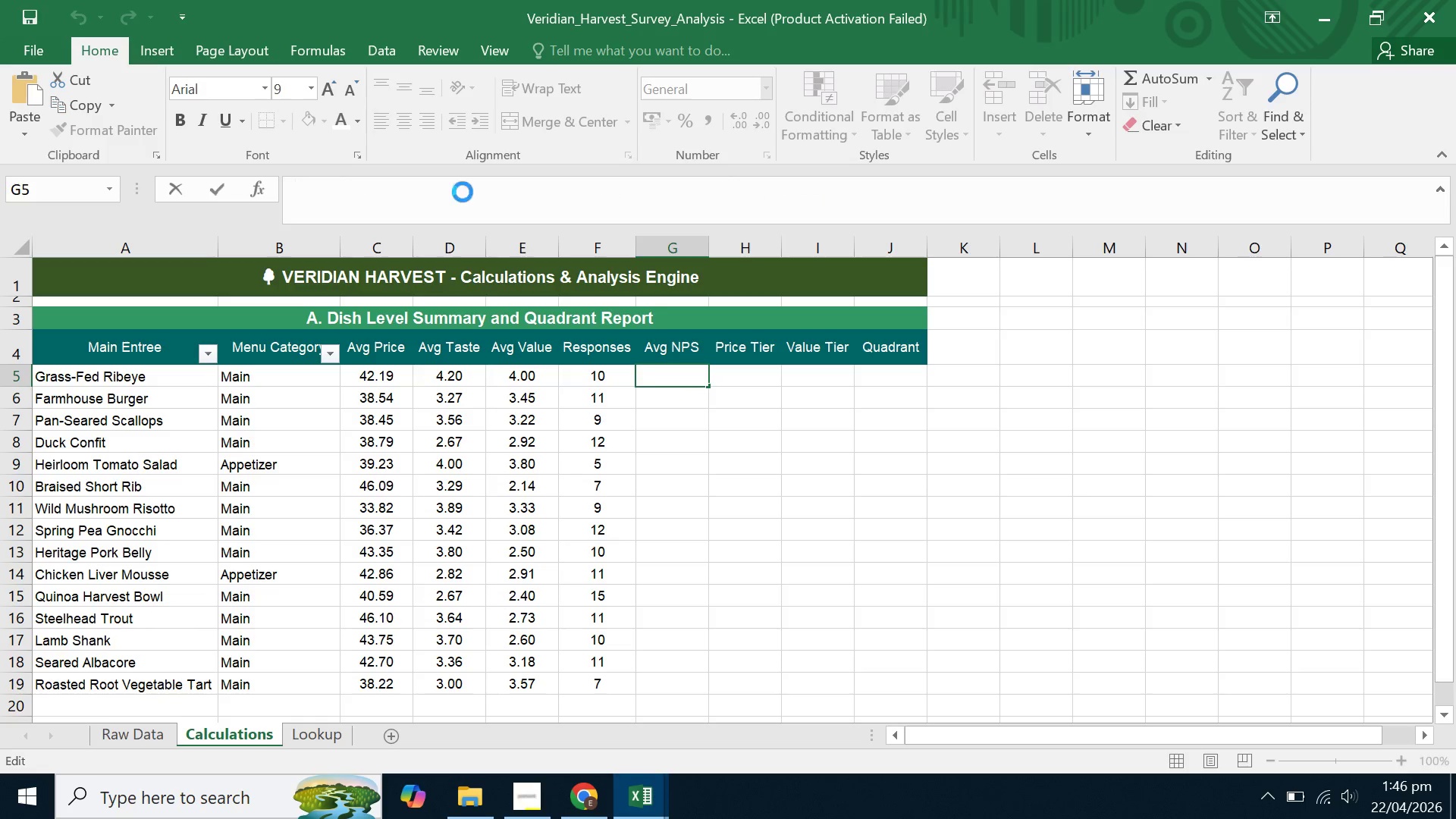 
left_click([463, 192])
 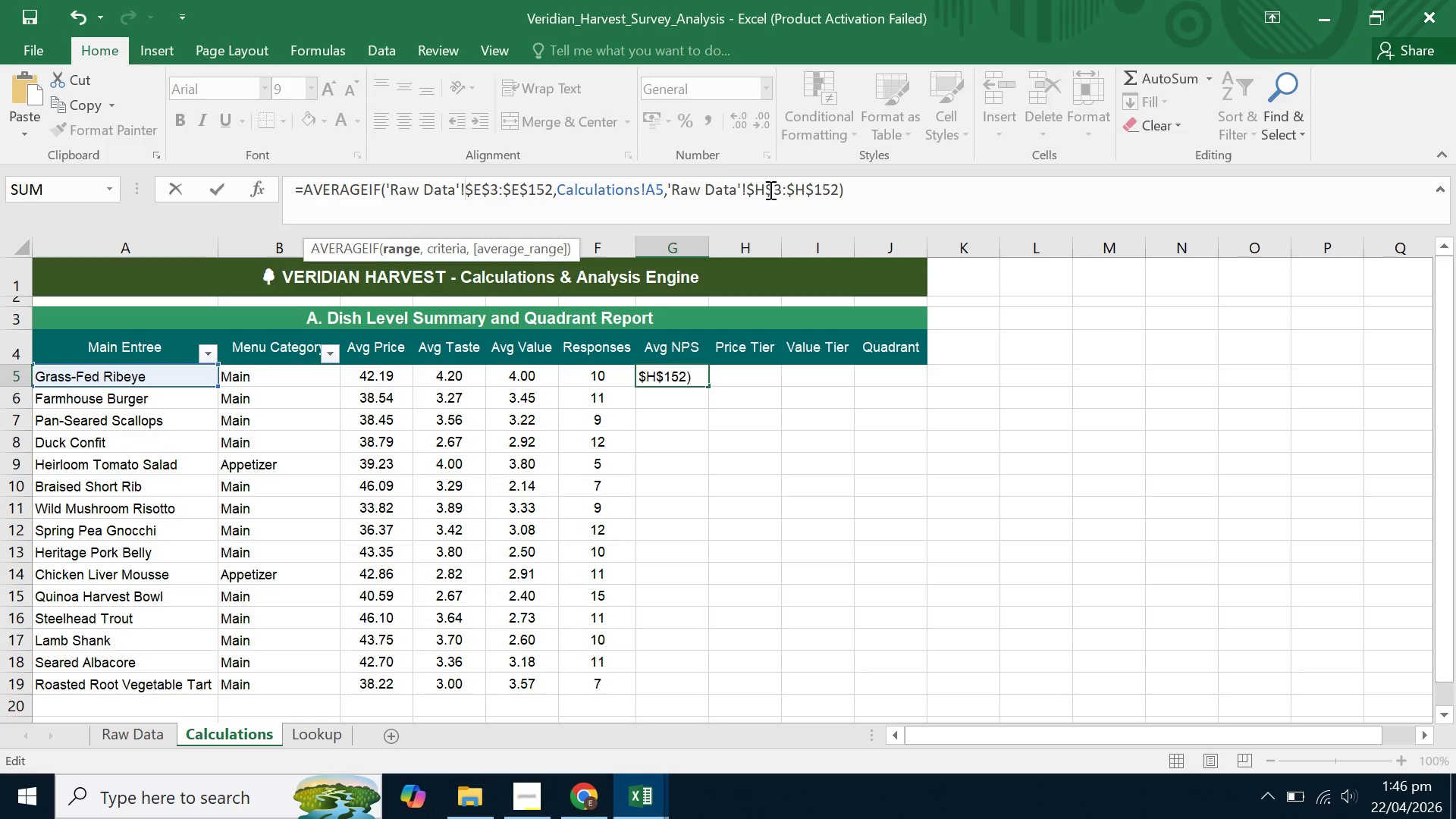 
left_click([762, 190])
 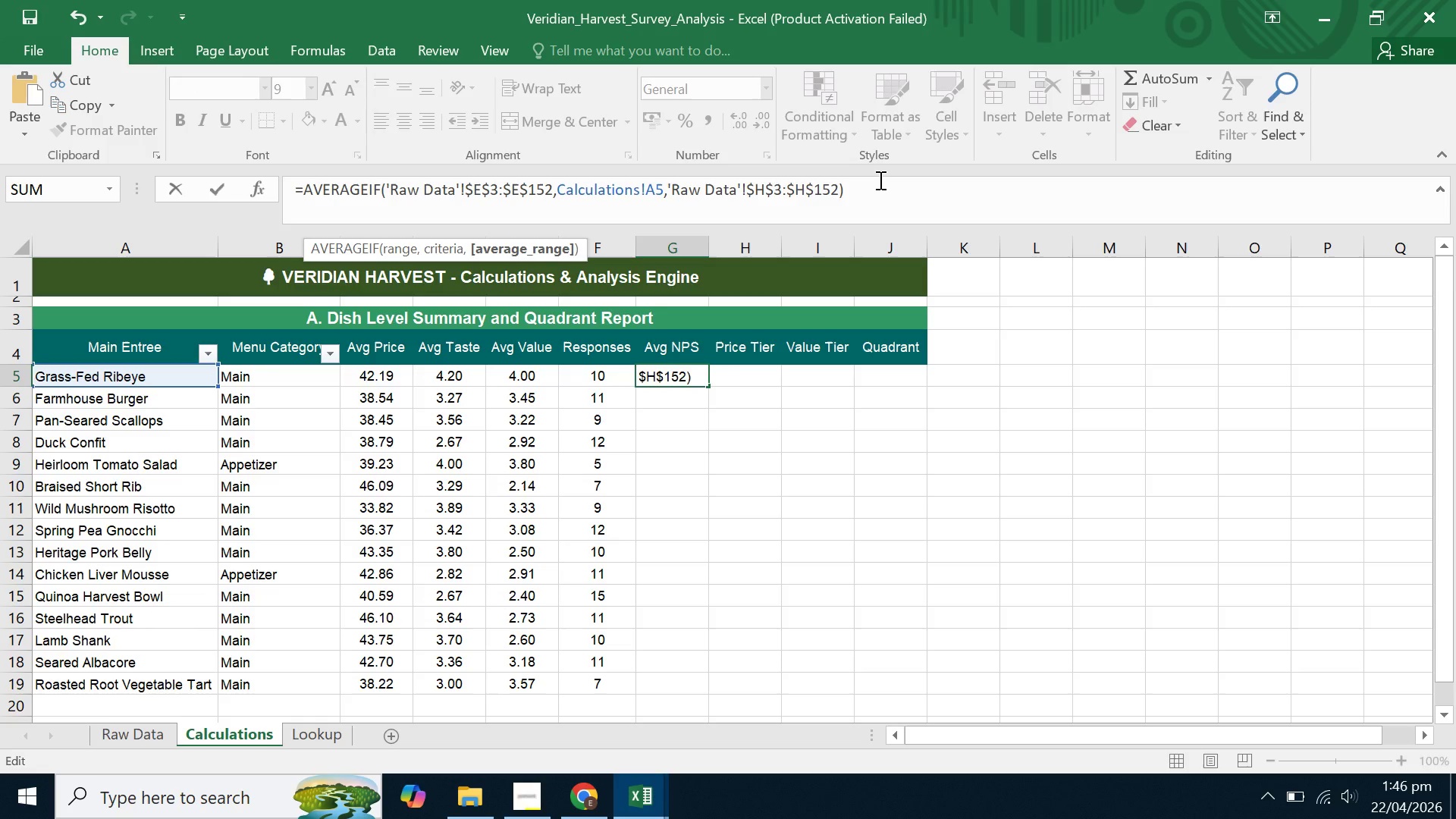 
key(Backspace)
 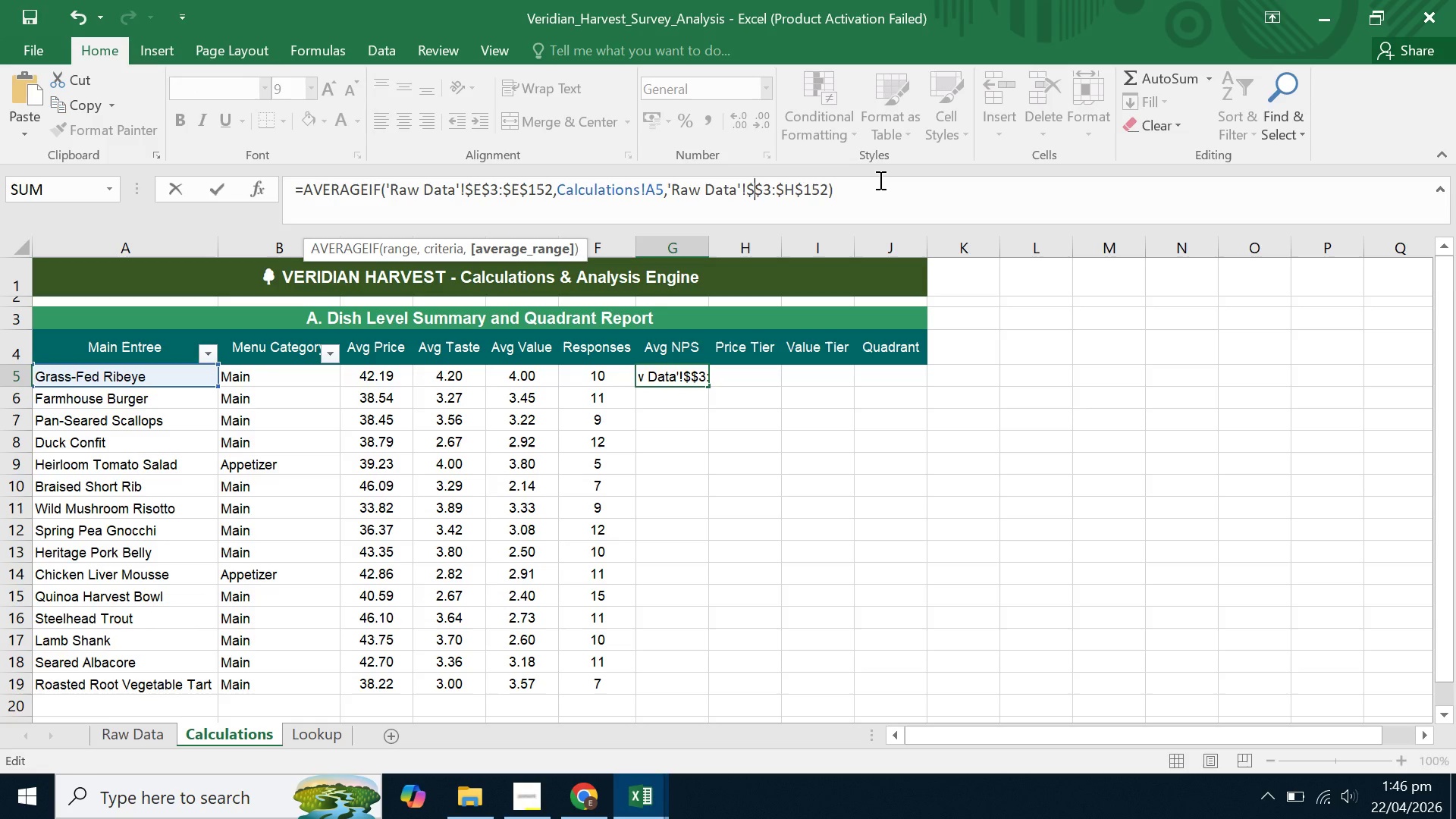 
key(Shift+ShiftLeft)
 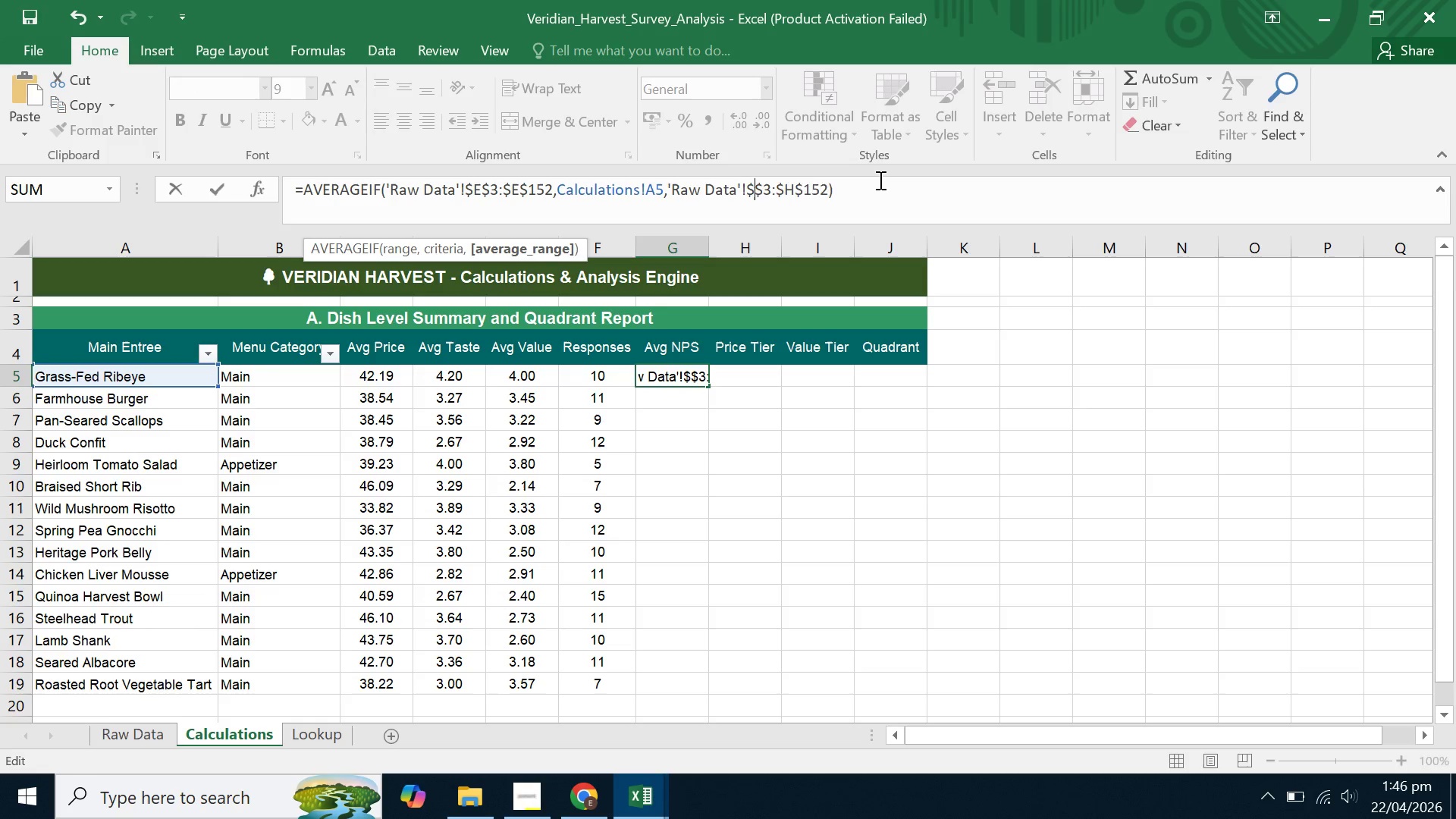 
key(Shift+I)
 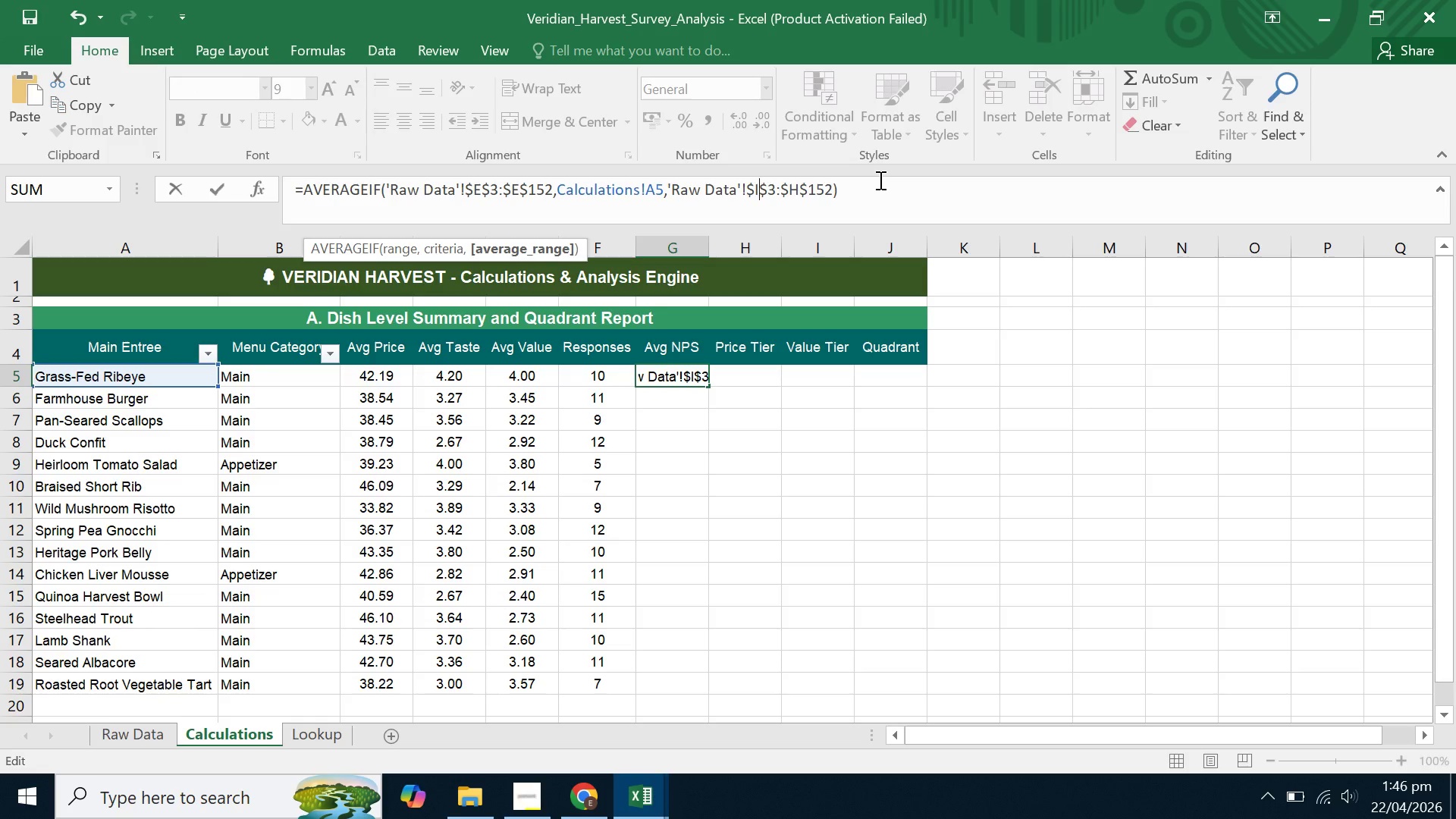 
key(ArrowRight)
 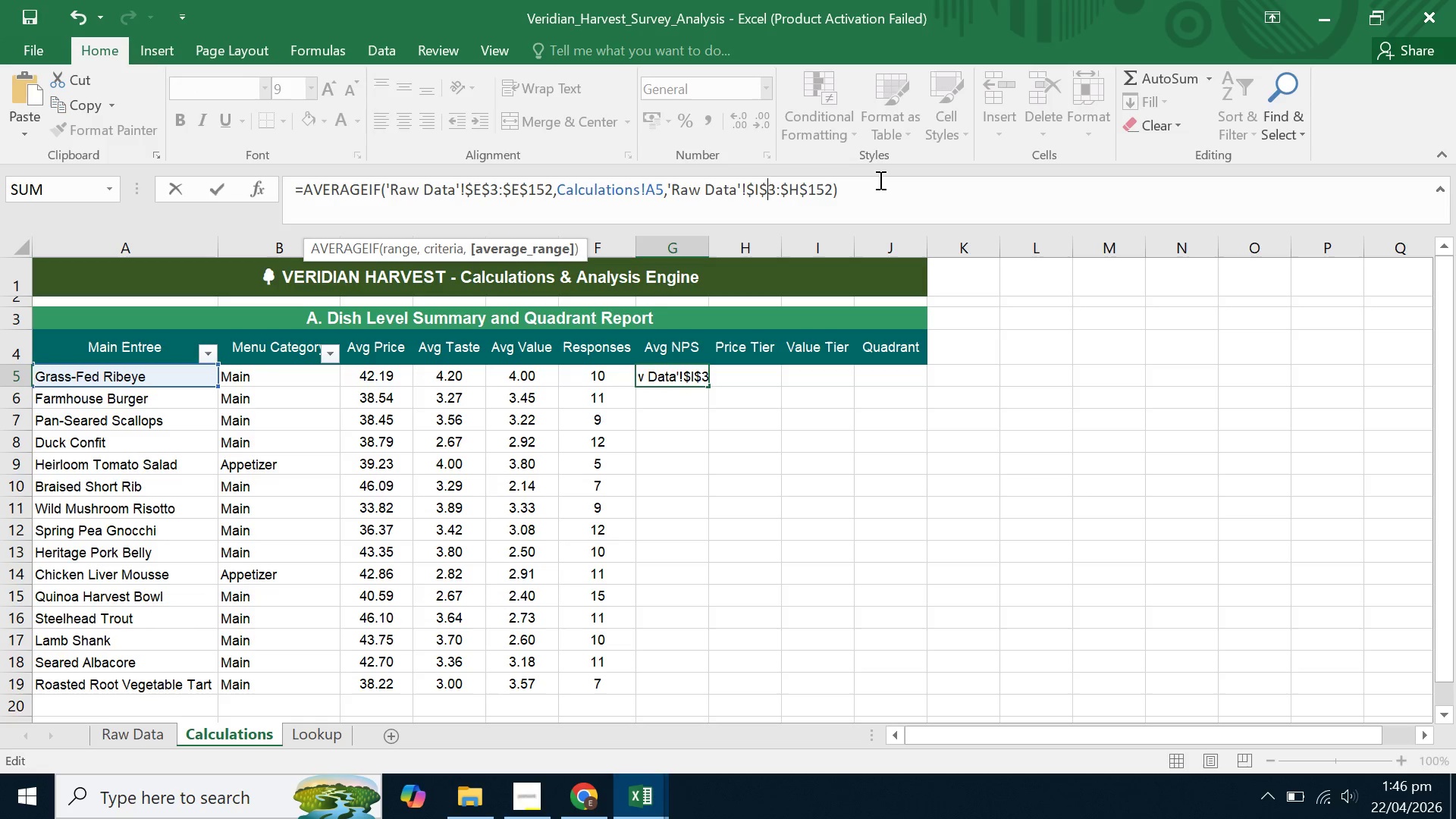 
key(ArrowRight)
 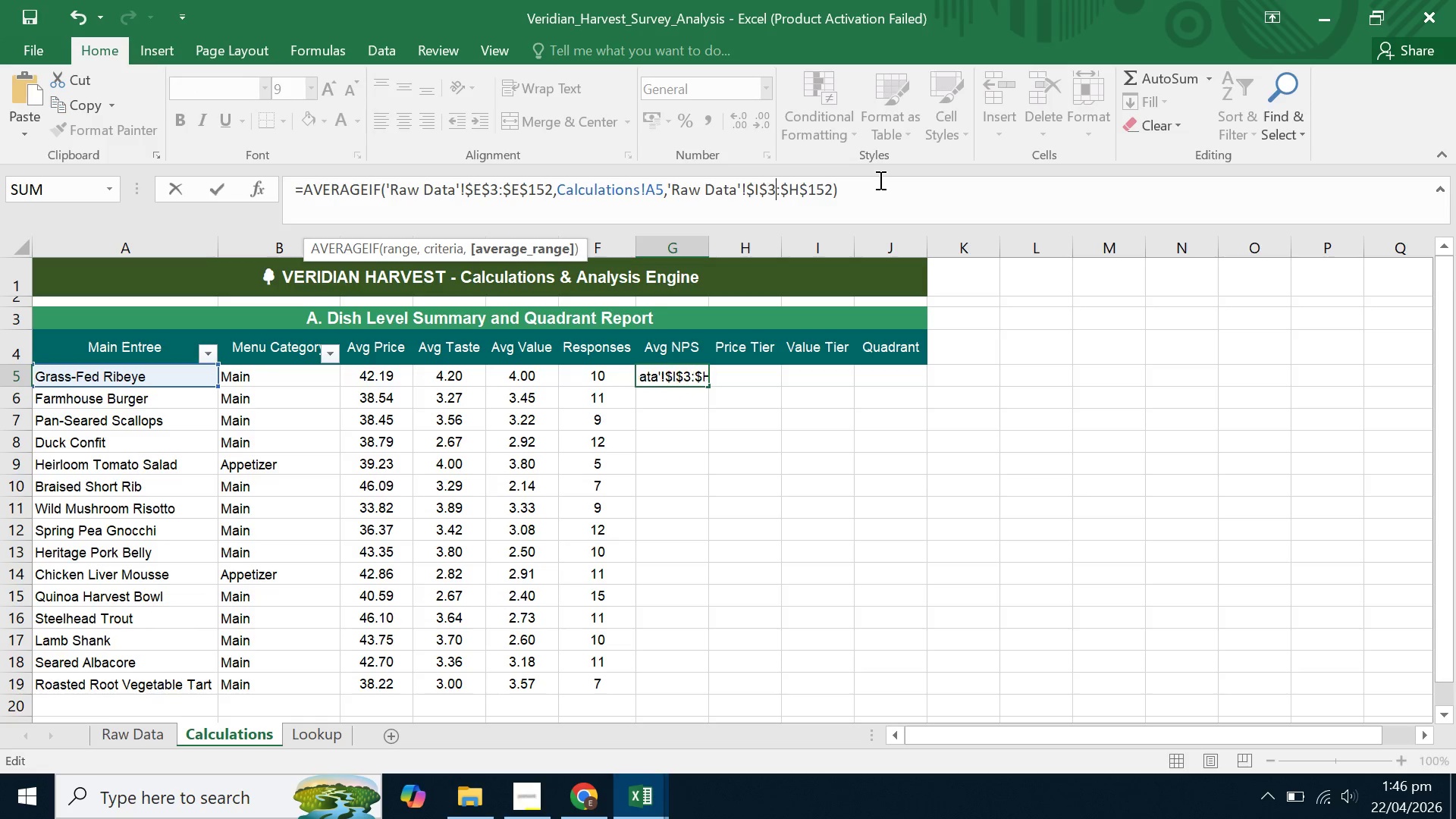 
key(ArrowRight)
 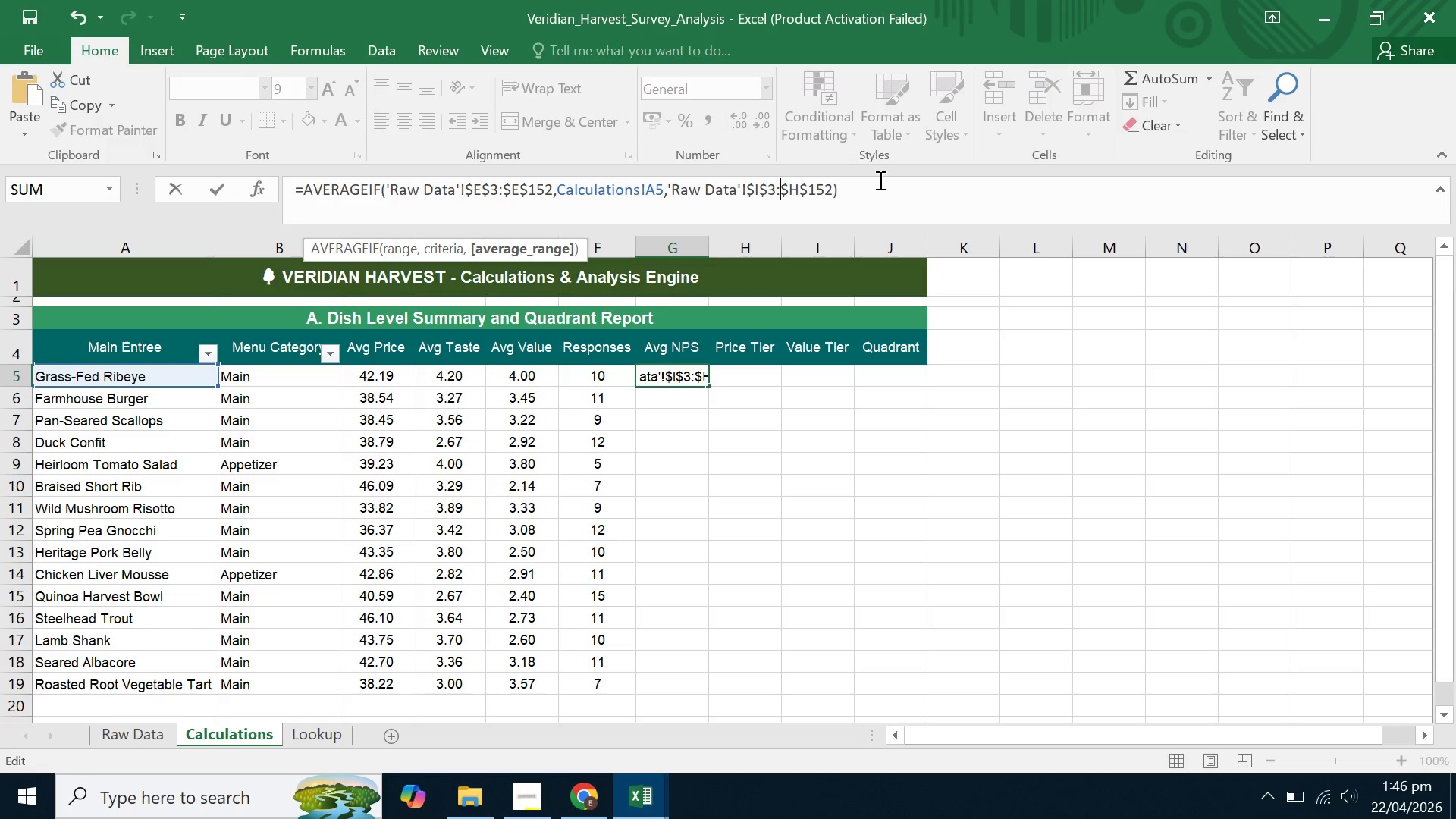 
key(ArrowRight)
 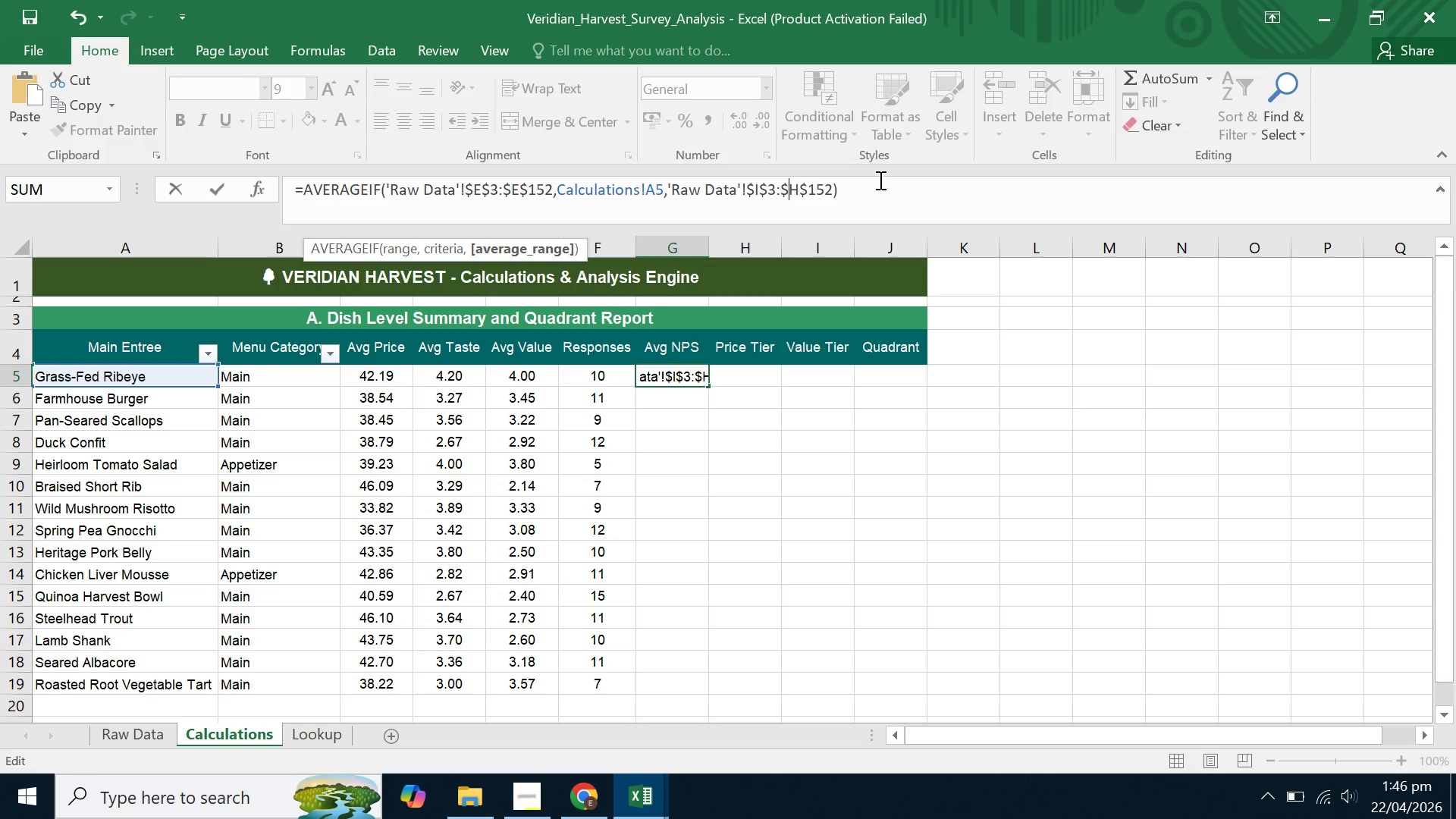 
key(ArrowRight)
 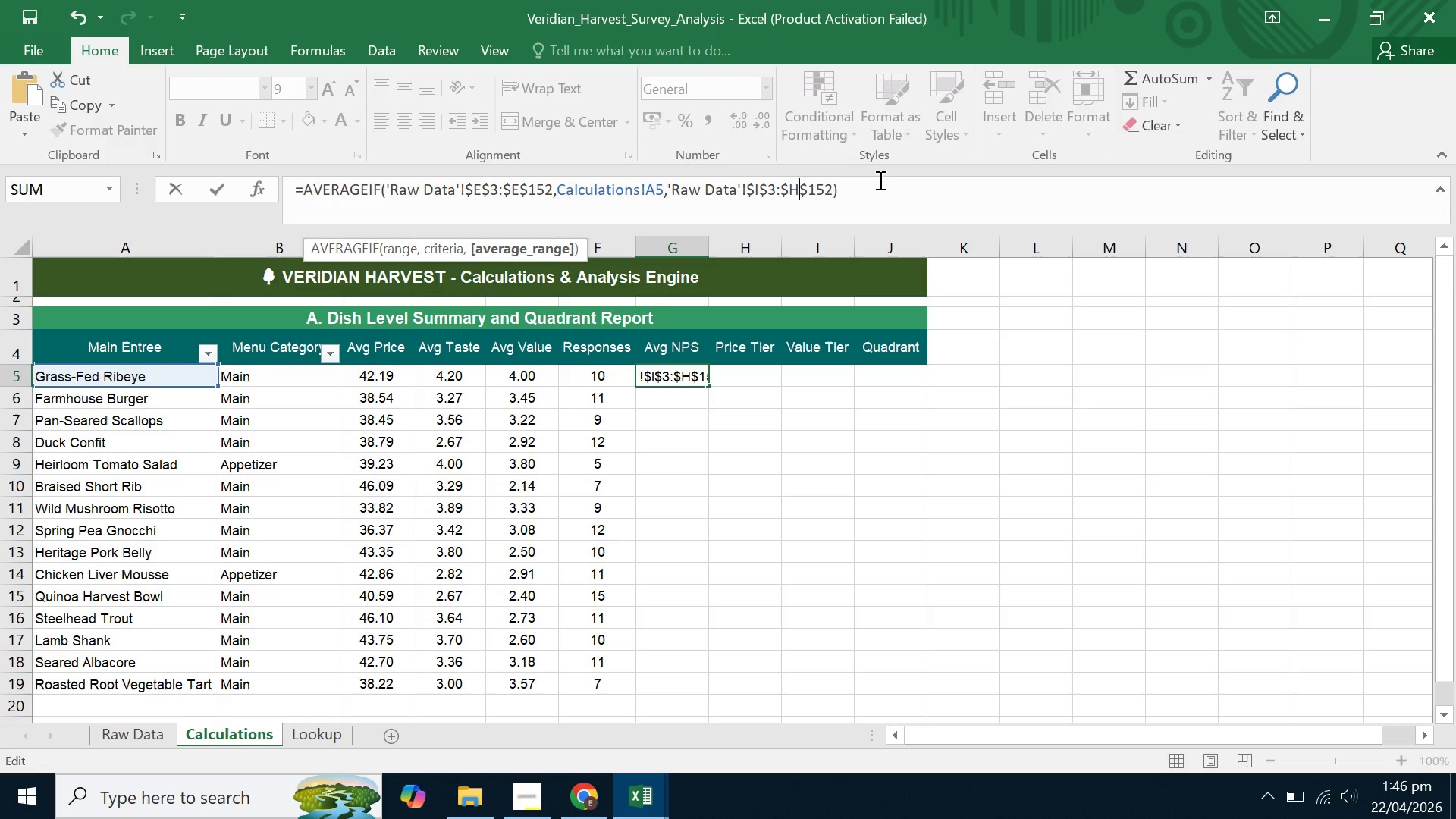 
key(ArrowRight)
 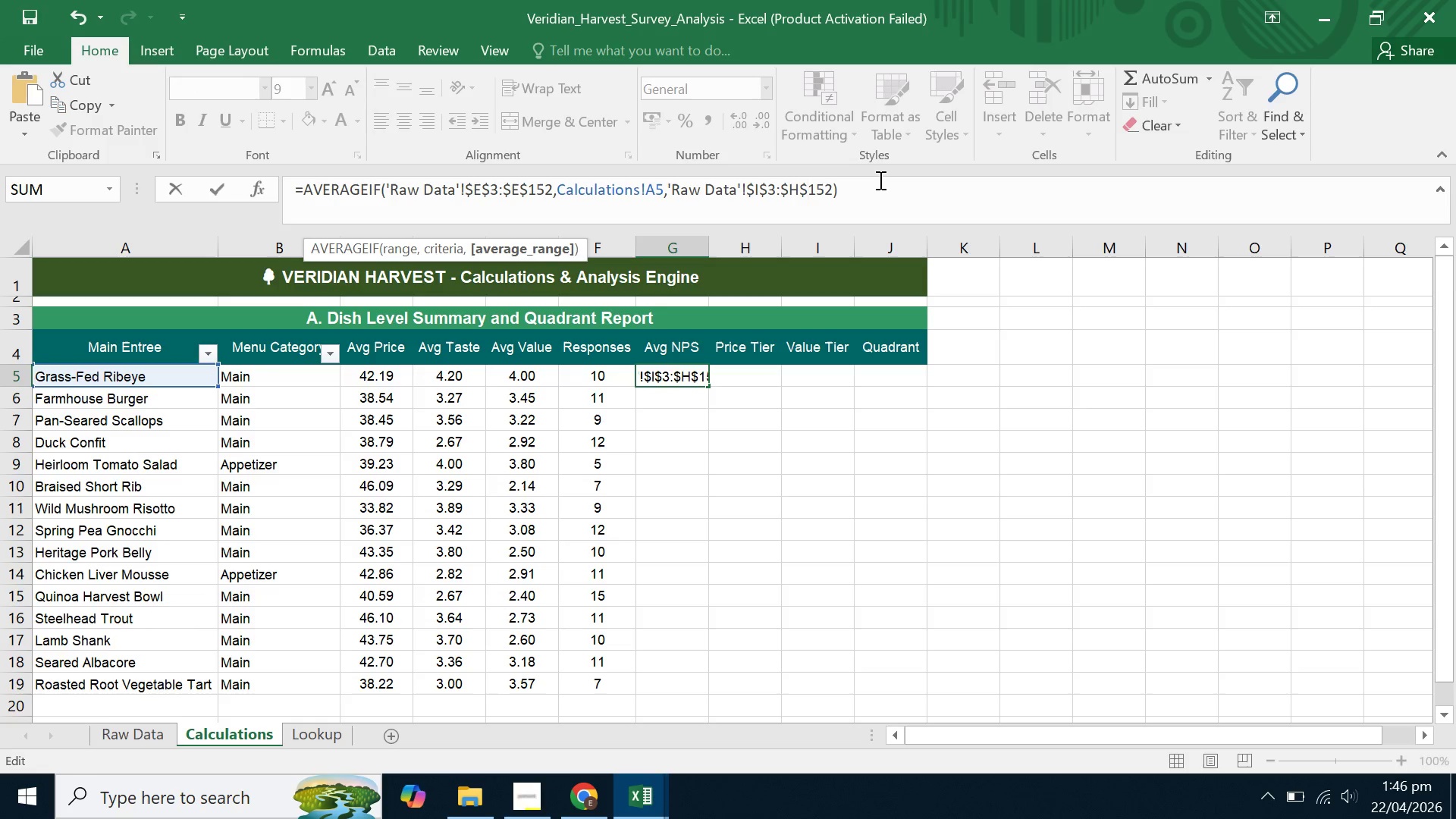 
key(ArrowLeft)
 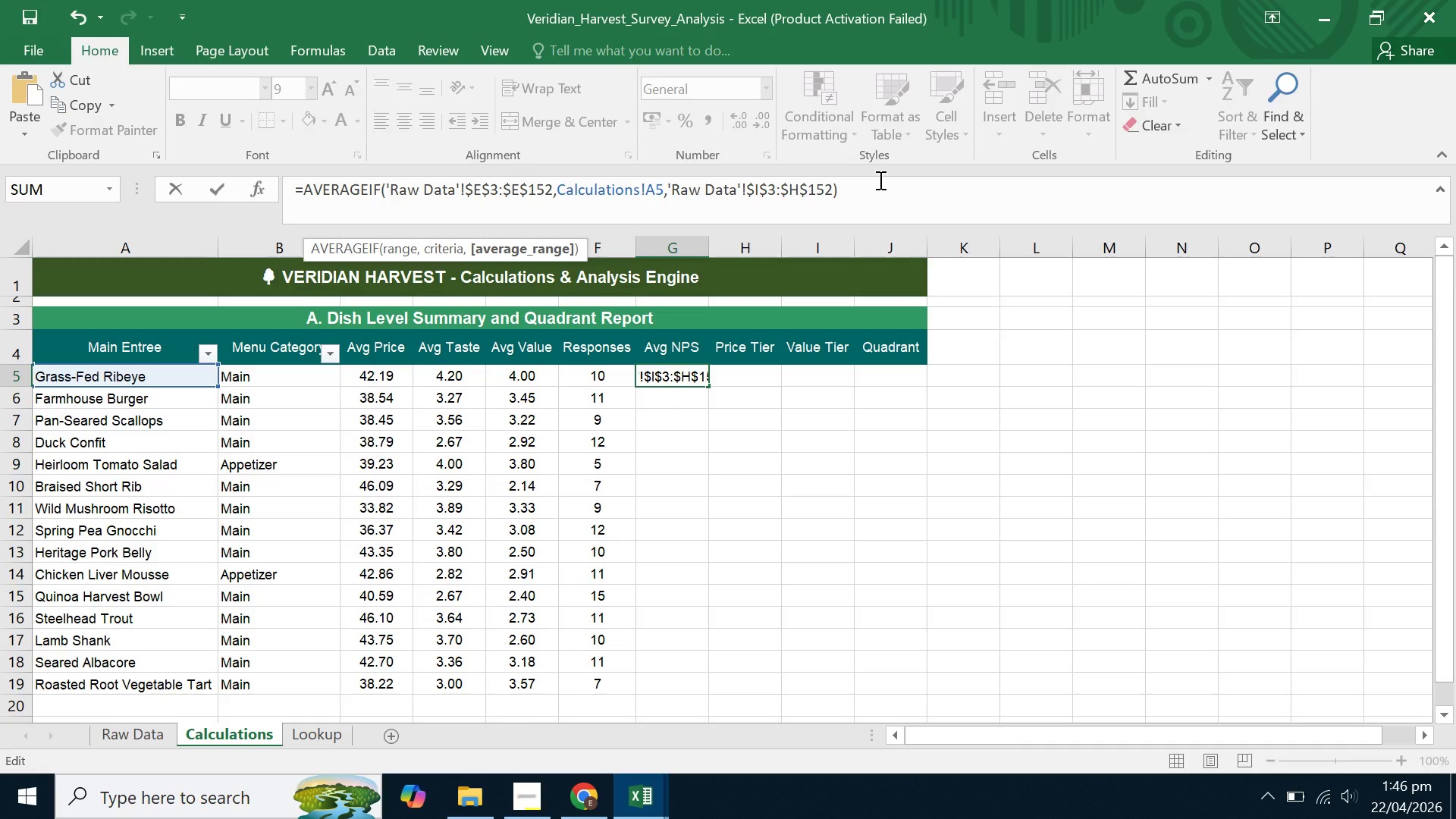 
key(Backspace)
type(IU)
key(Backspace)
 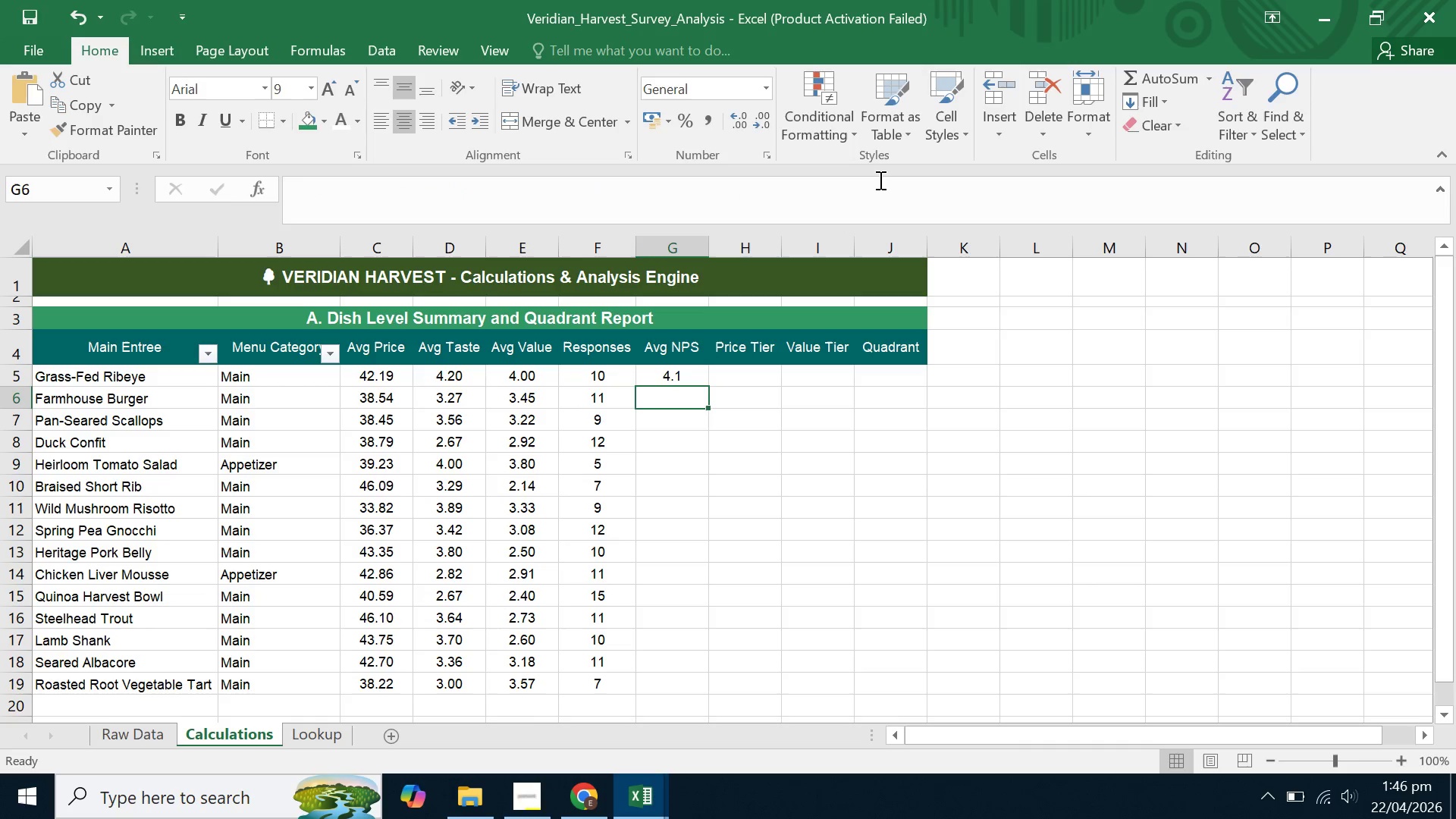 
 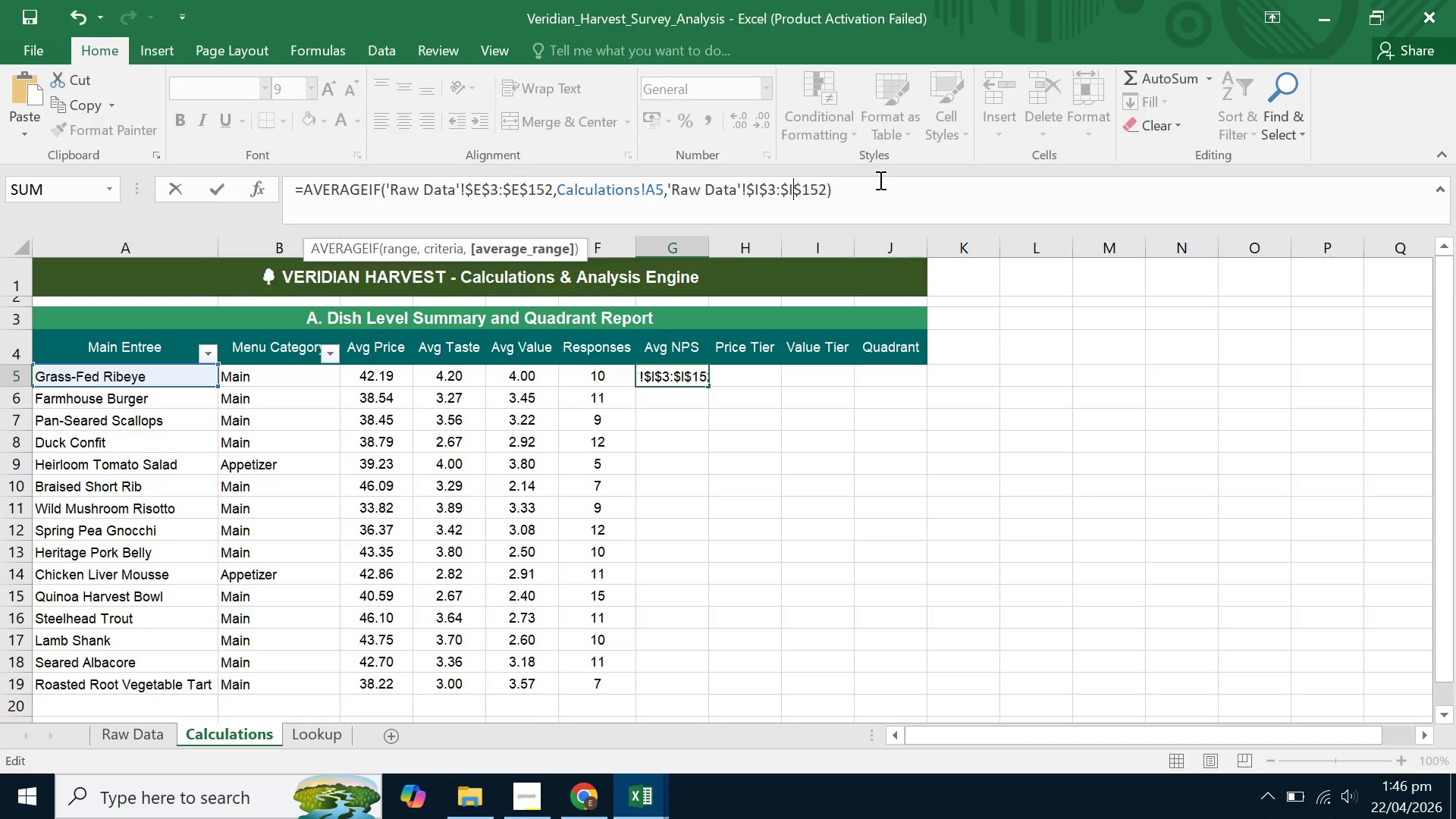 
key(Enter)
 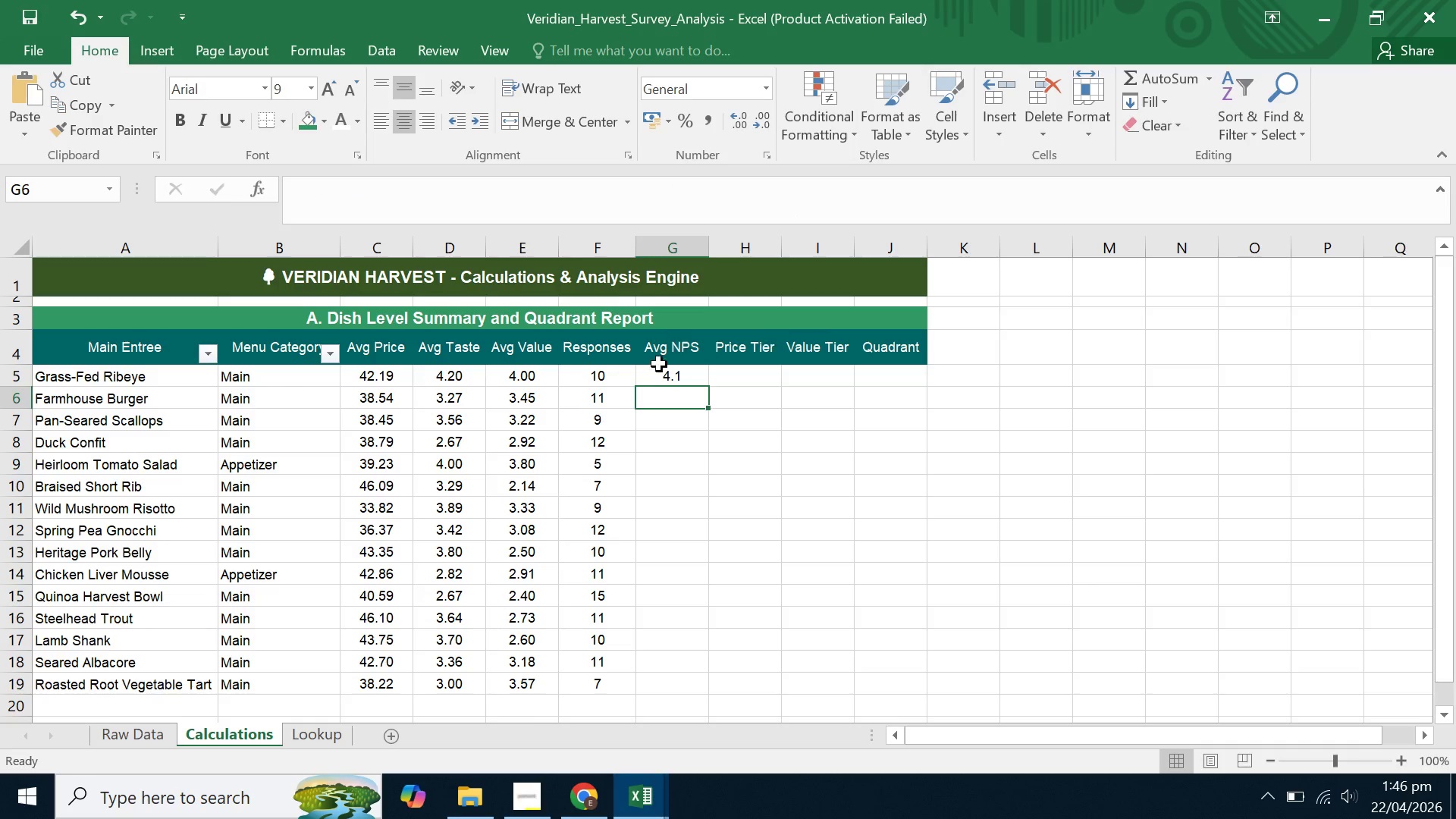 
left_click([668, 379])
 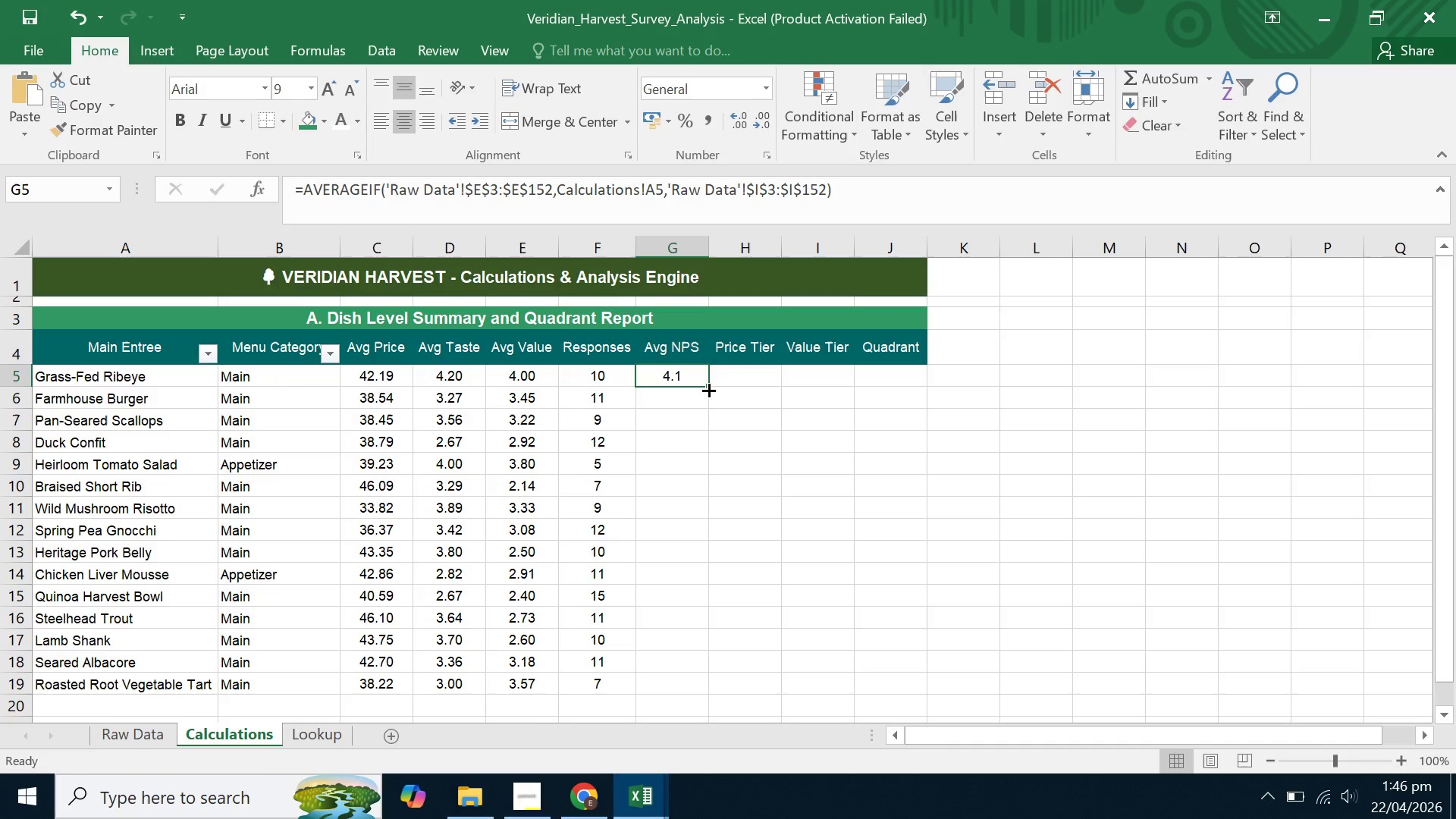 
double_click([709, 389])
 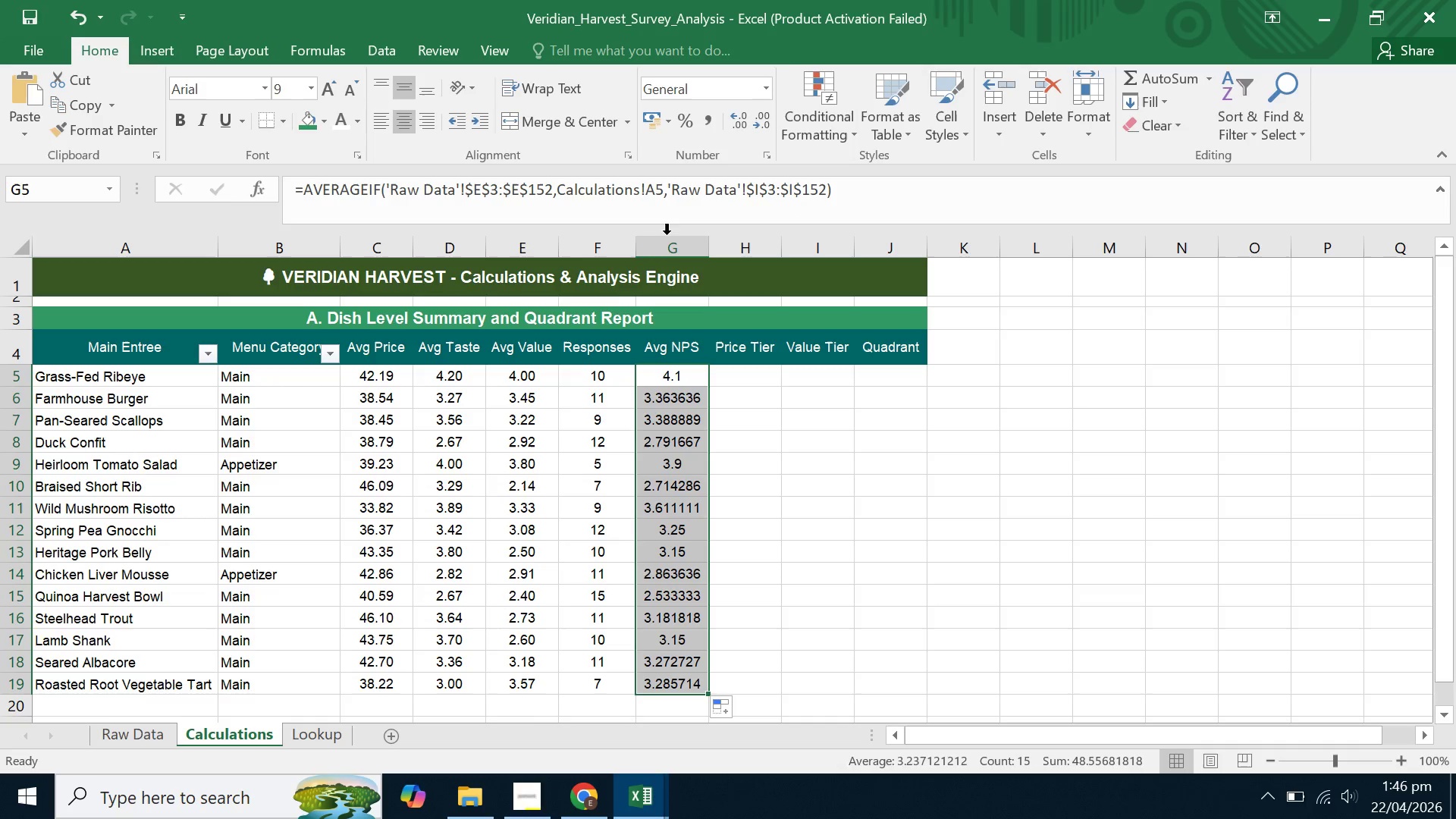 
left_click([743, 119])
 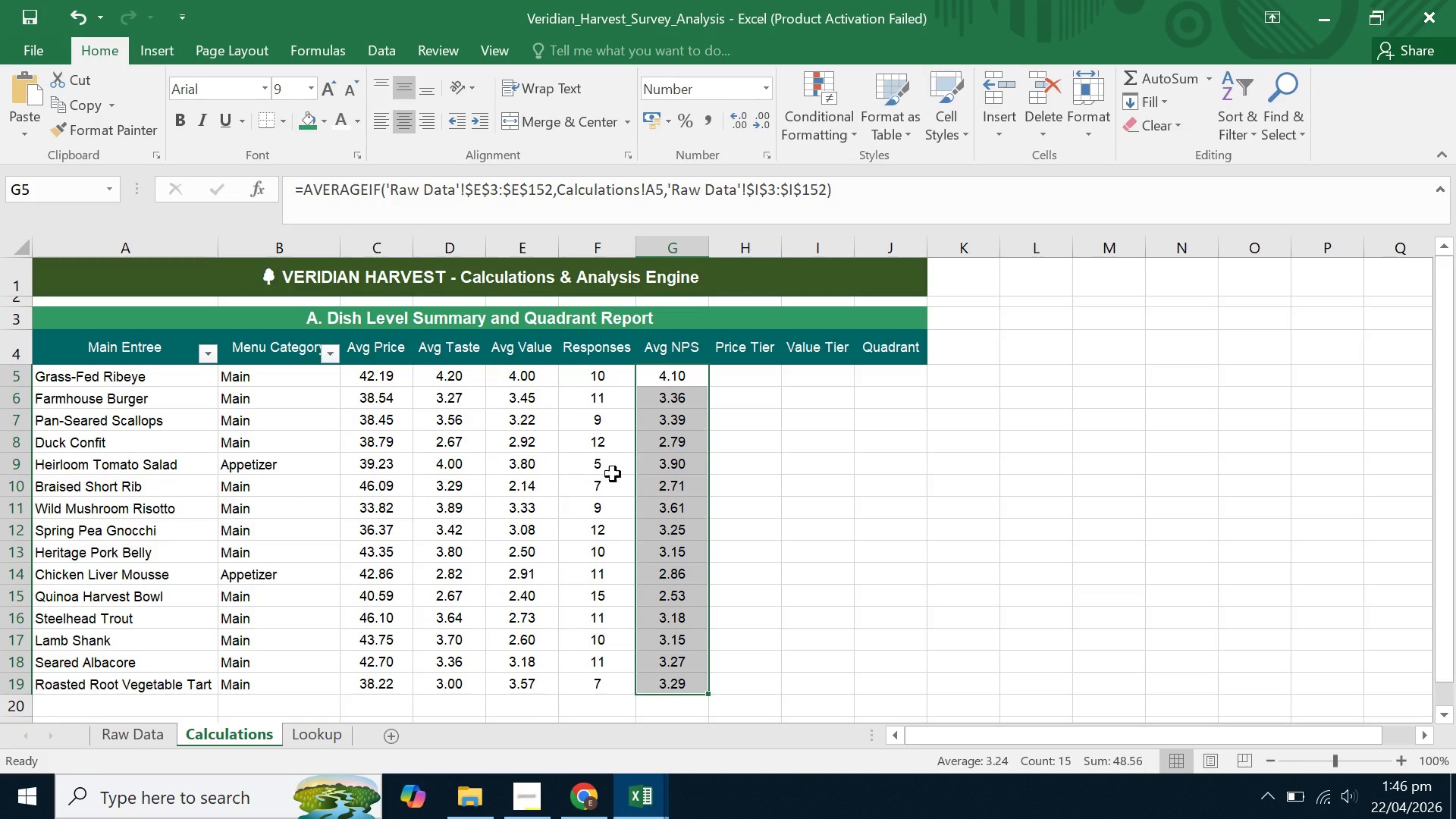 
left_click([768, 485])
 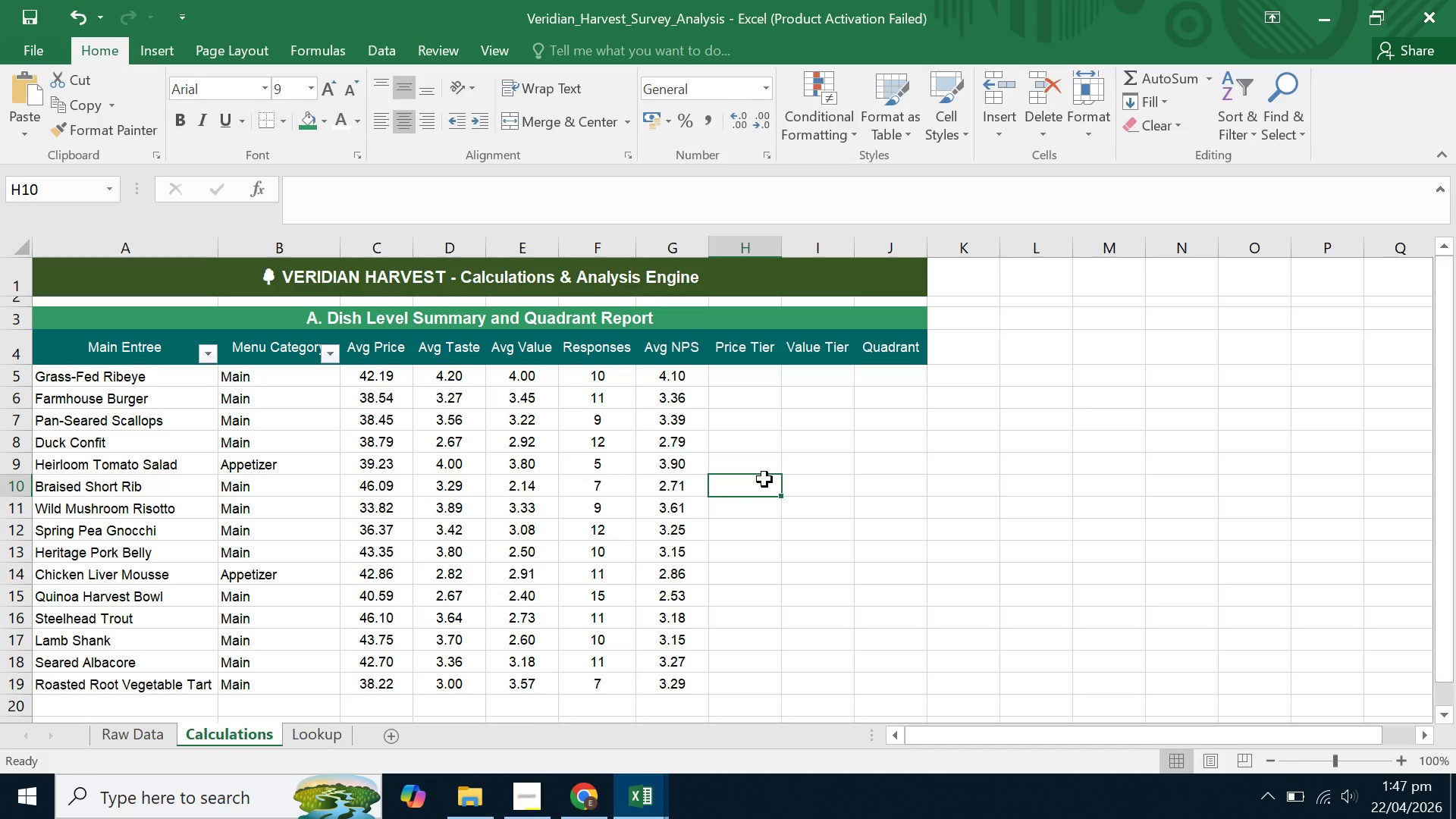 
wait(5.12)
 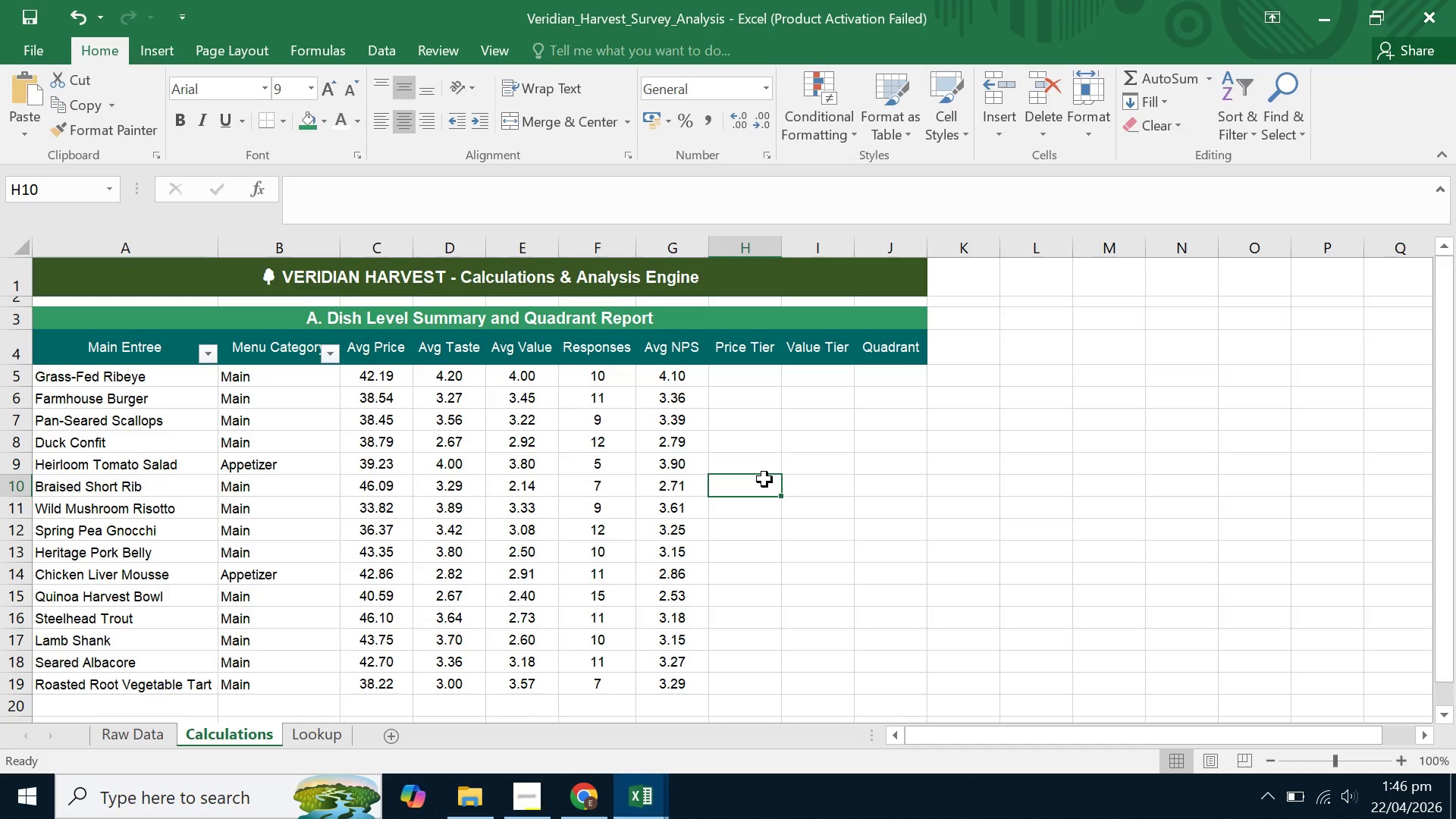 
left_click([749, 384])
 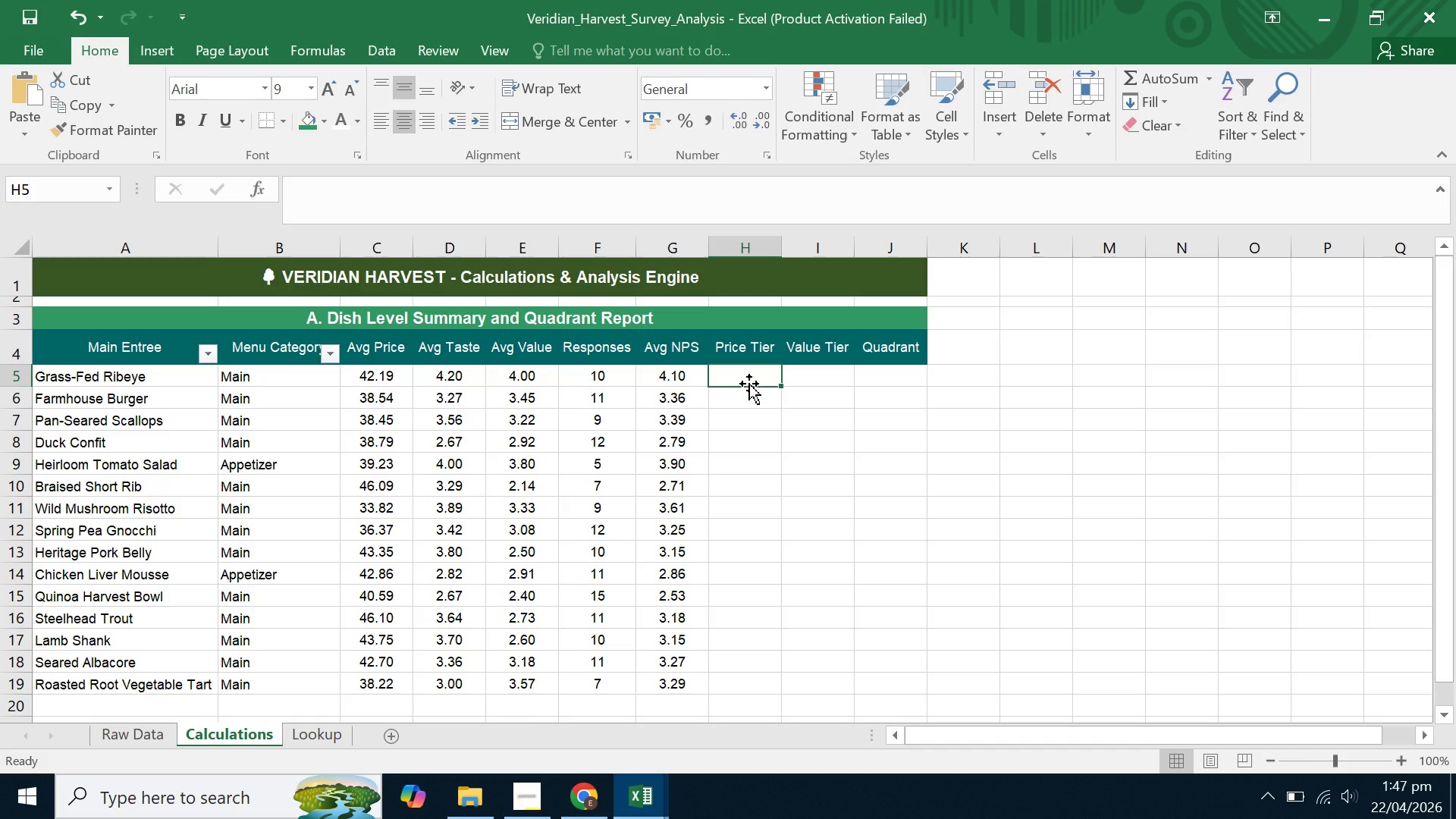 
wait(5.2)
 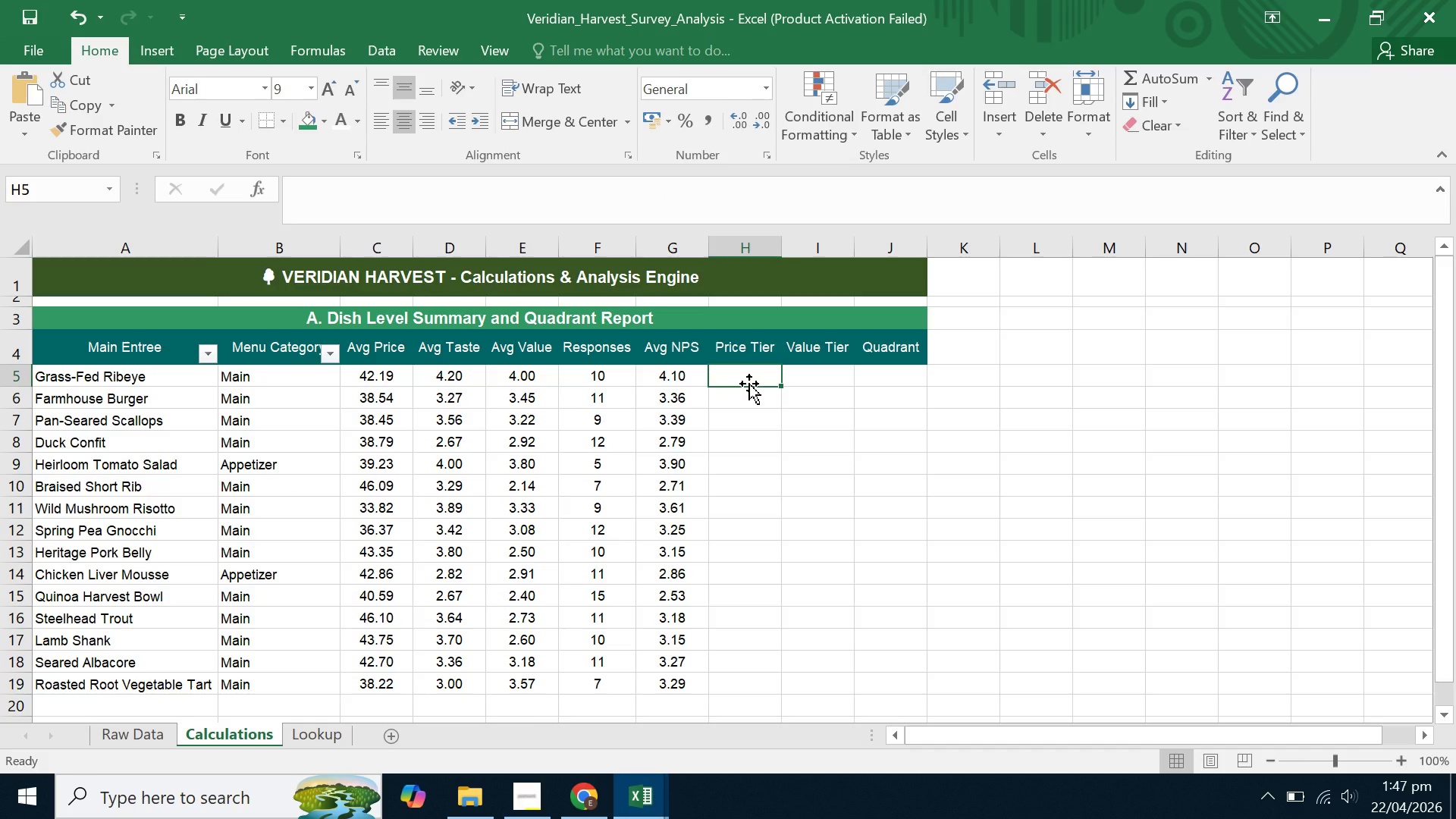 
type(if)
key(Backspace)
key(Backspace)
key(Backspace)
key(Backspace)
type(=if()
 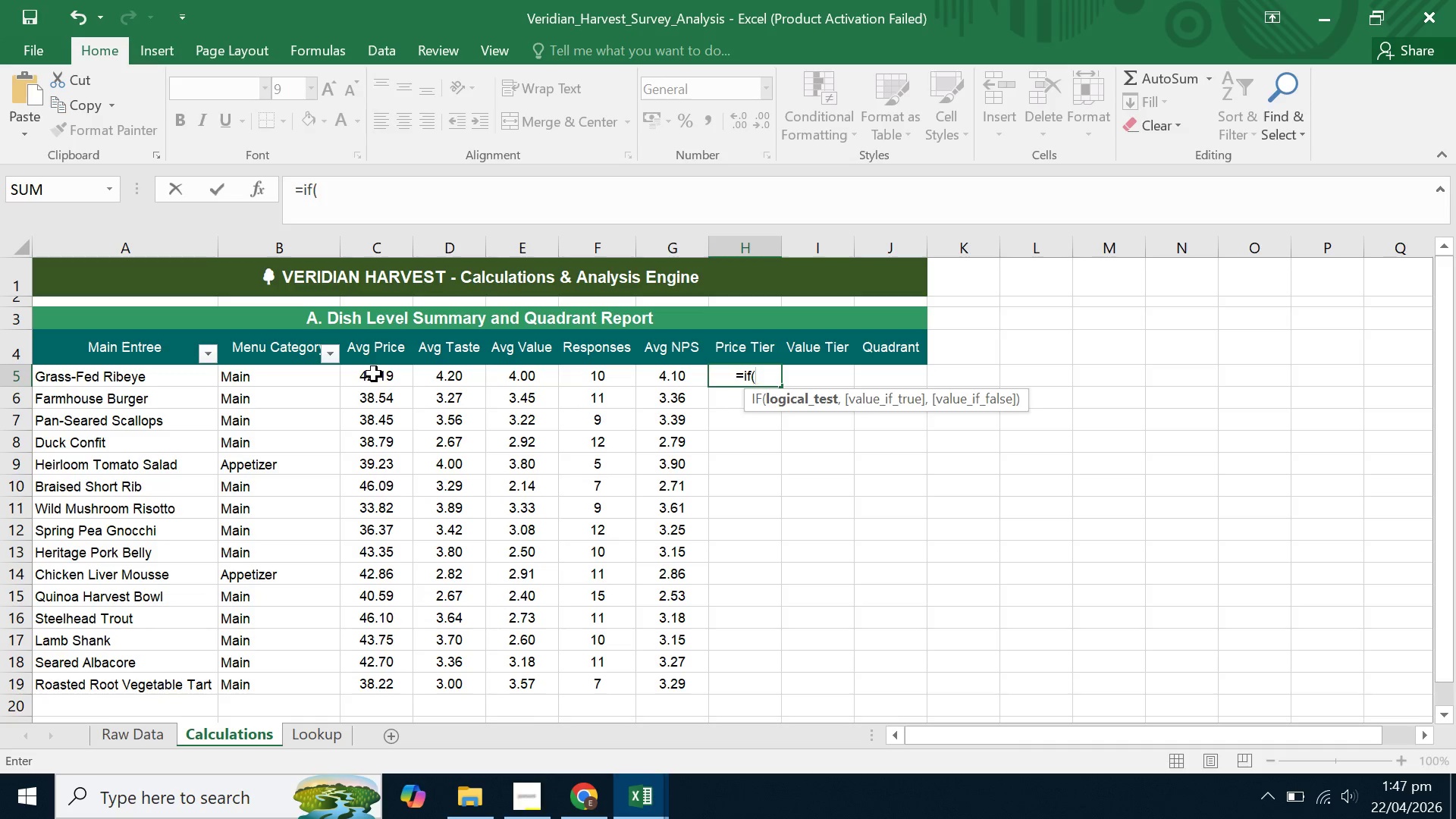 
wait(6.36)
 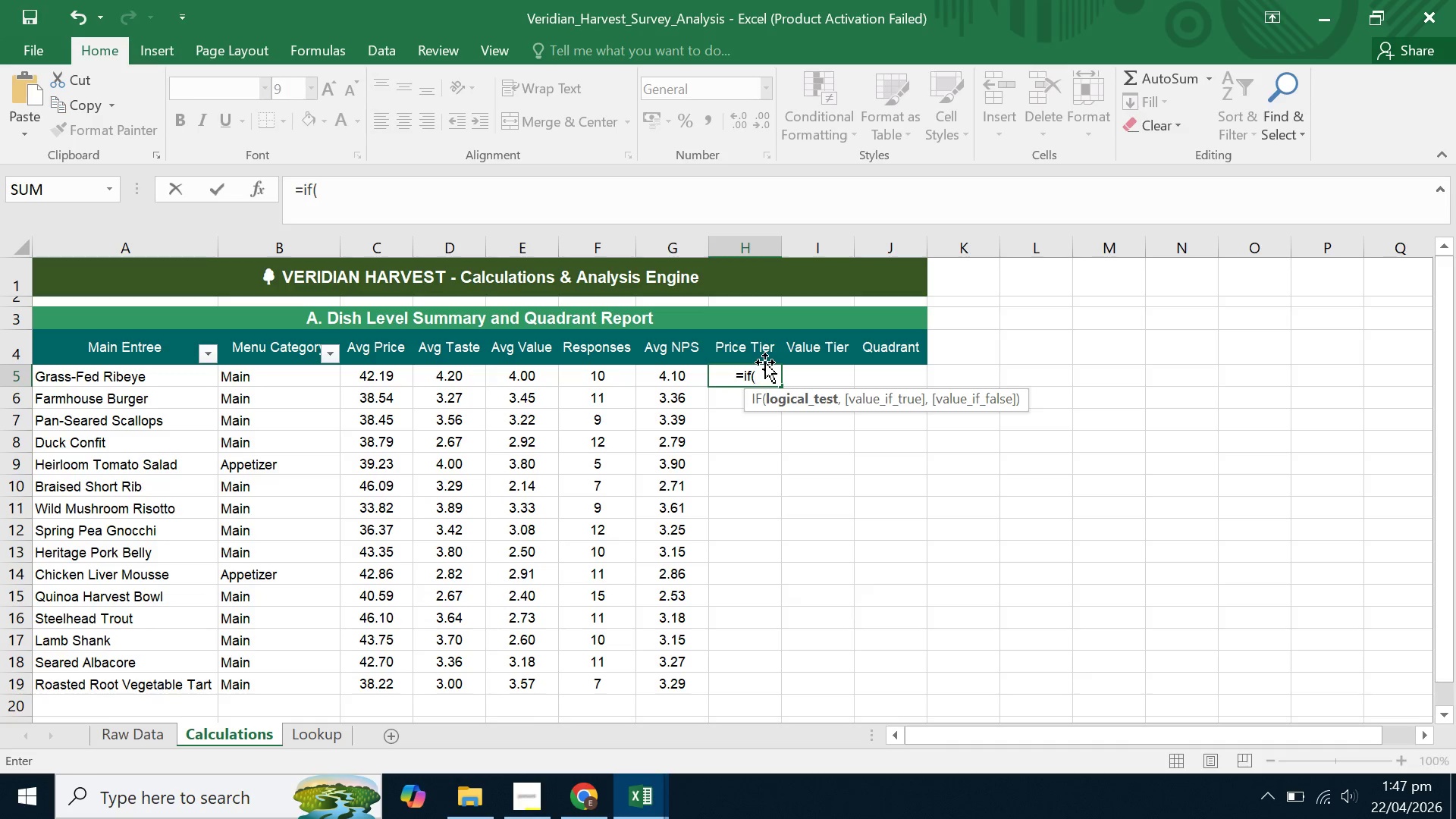 
left_click([374, 374])
 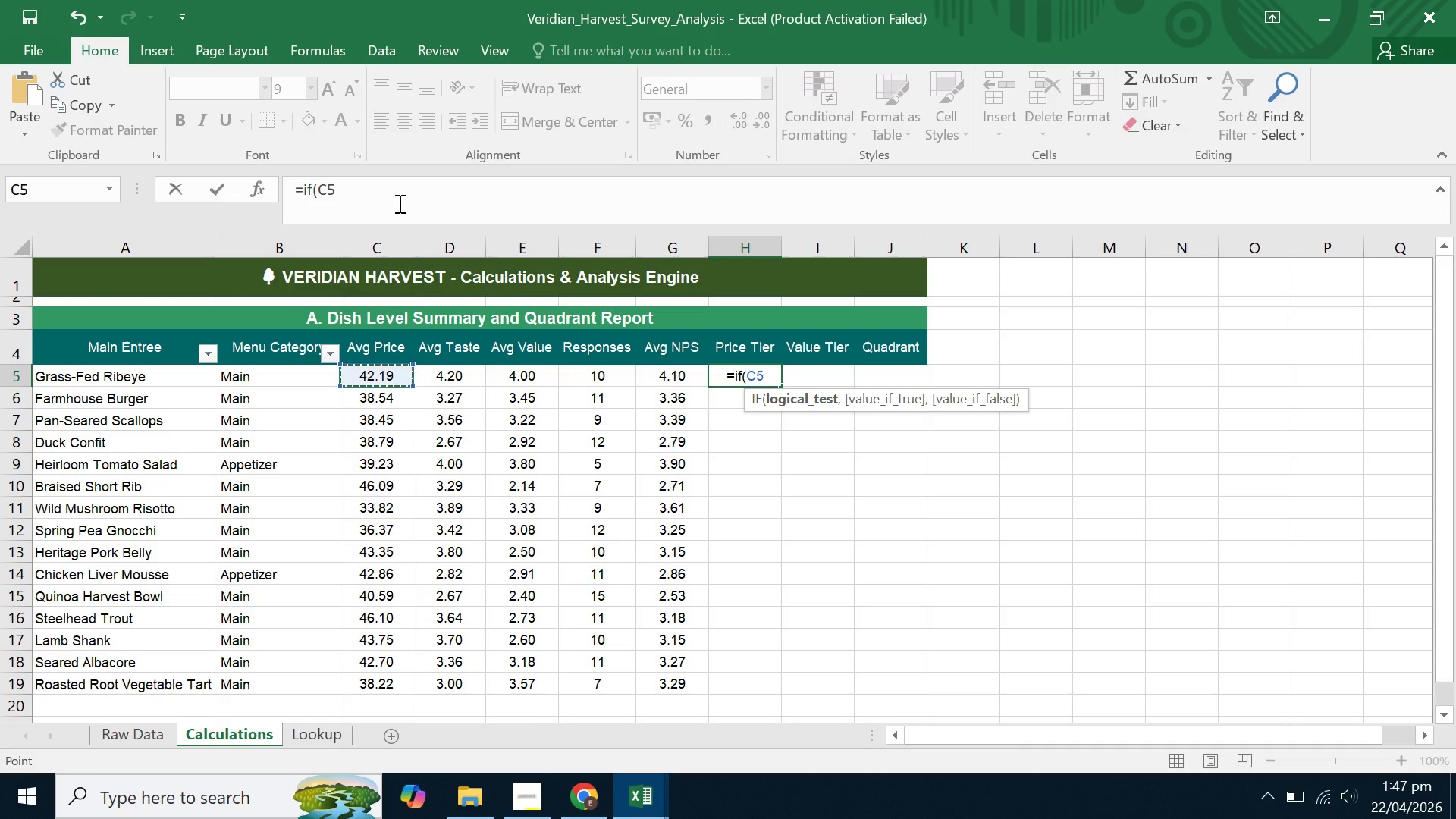 
left_click([398, 203])
 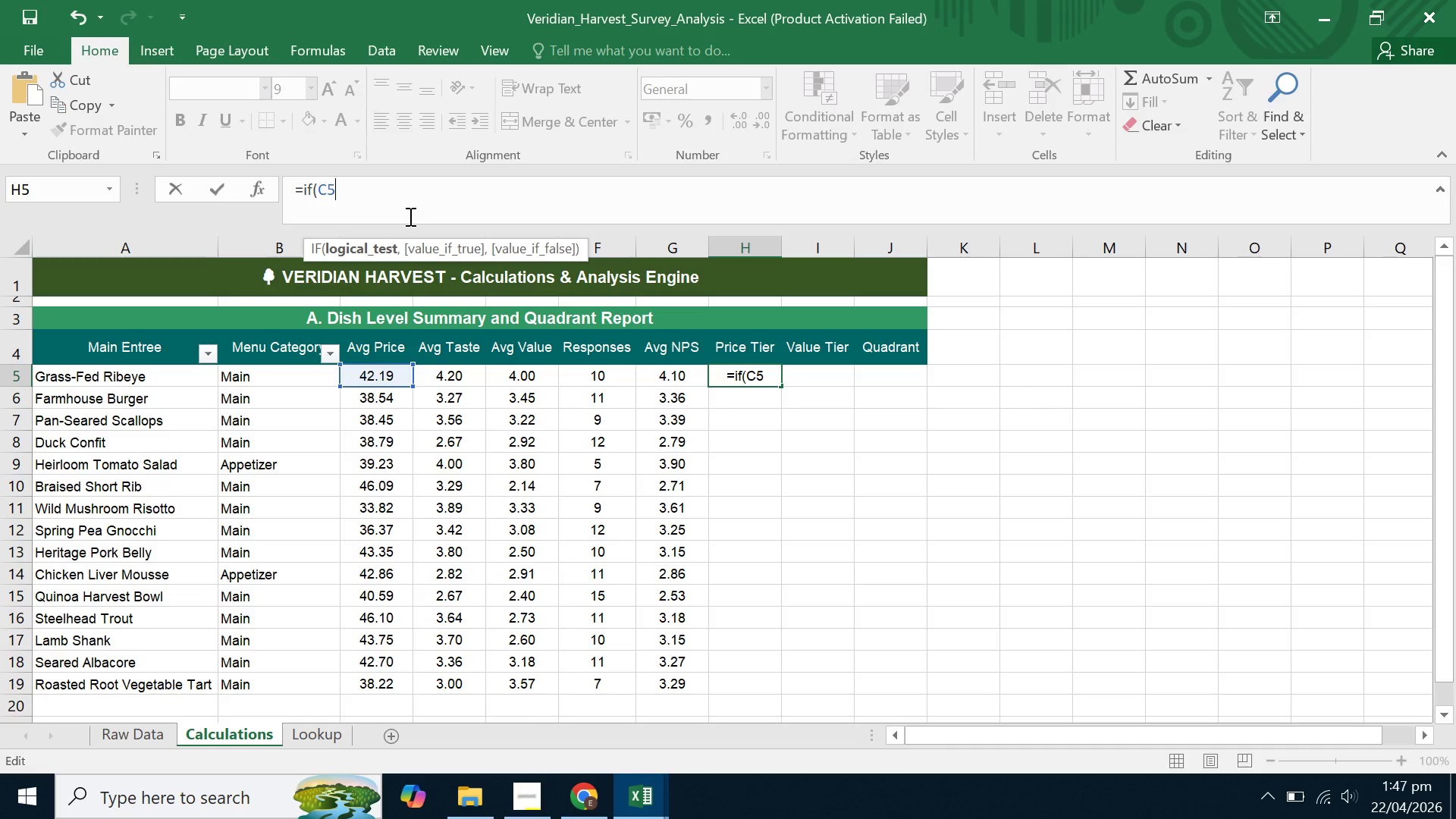 
wait(7.36)
 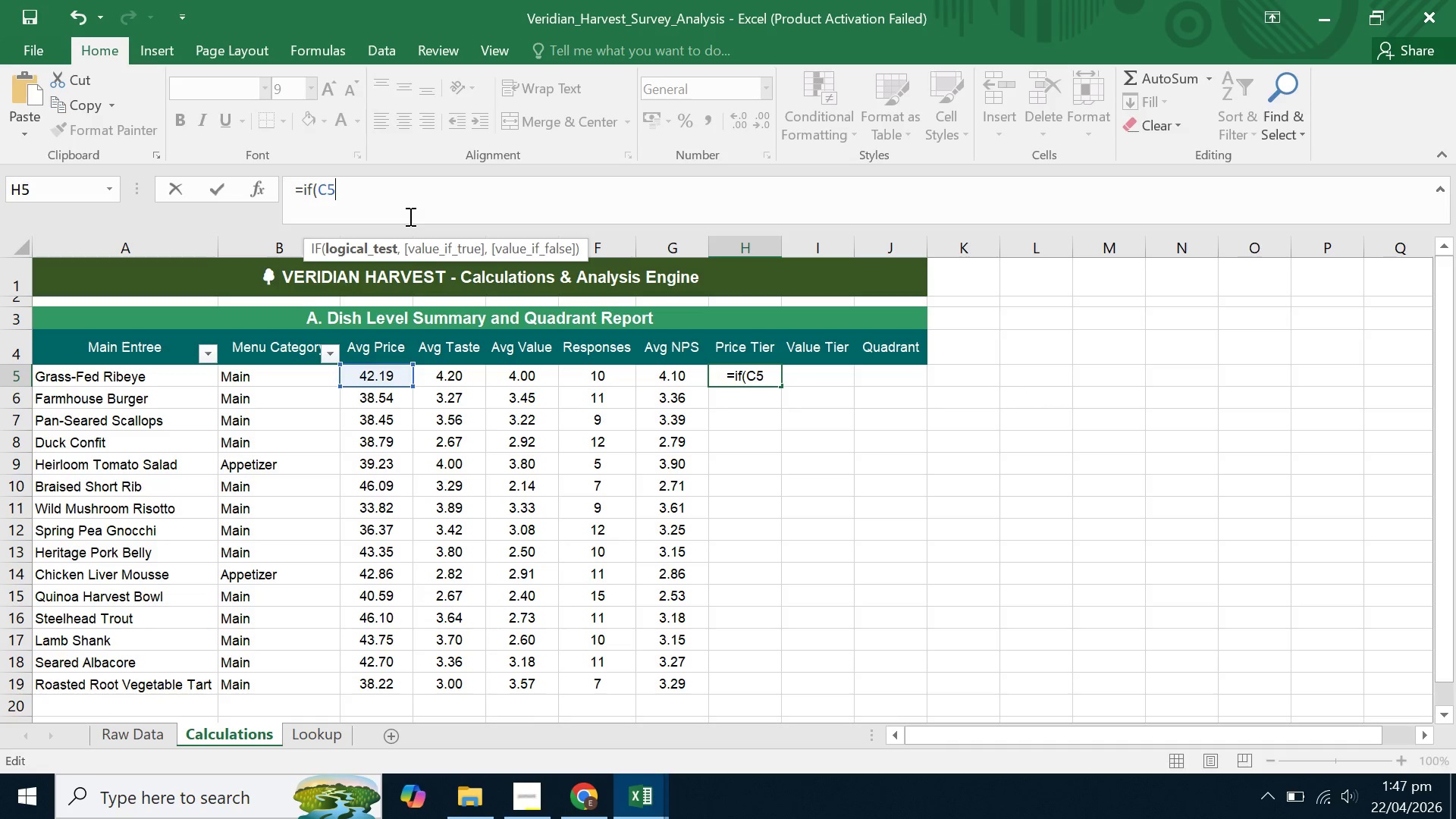 
key(Equal)
 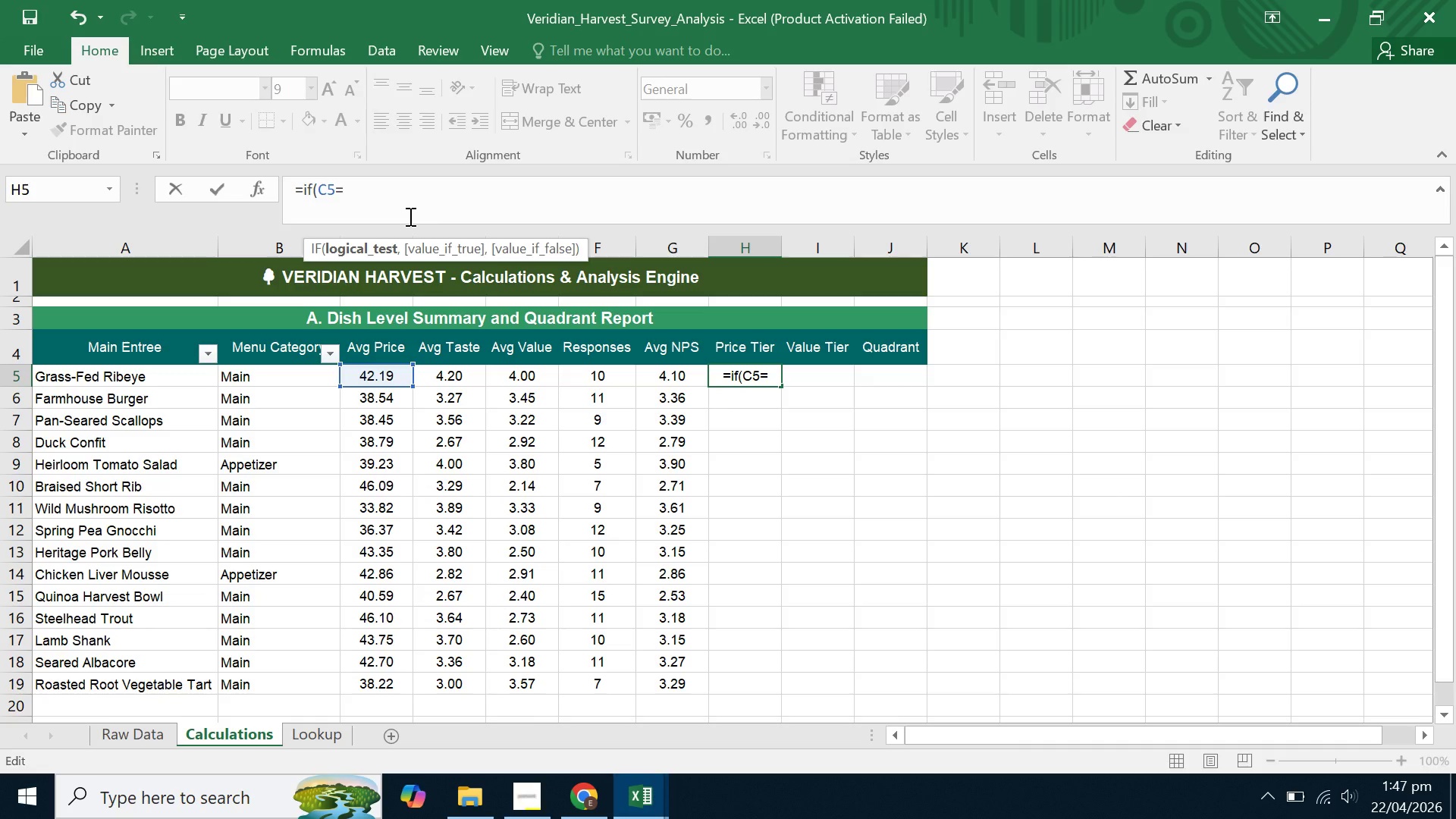 
key(Shift+Quote)
 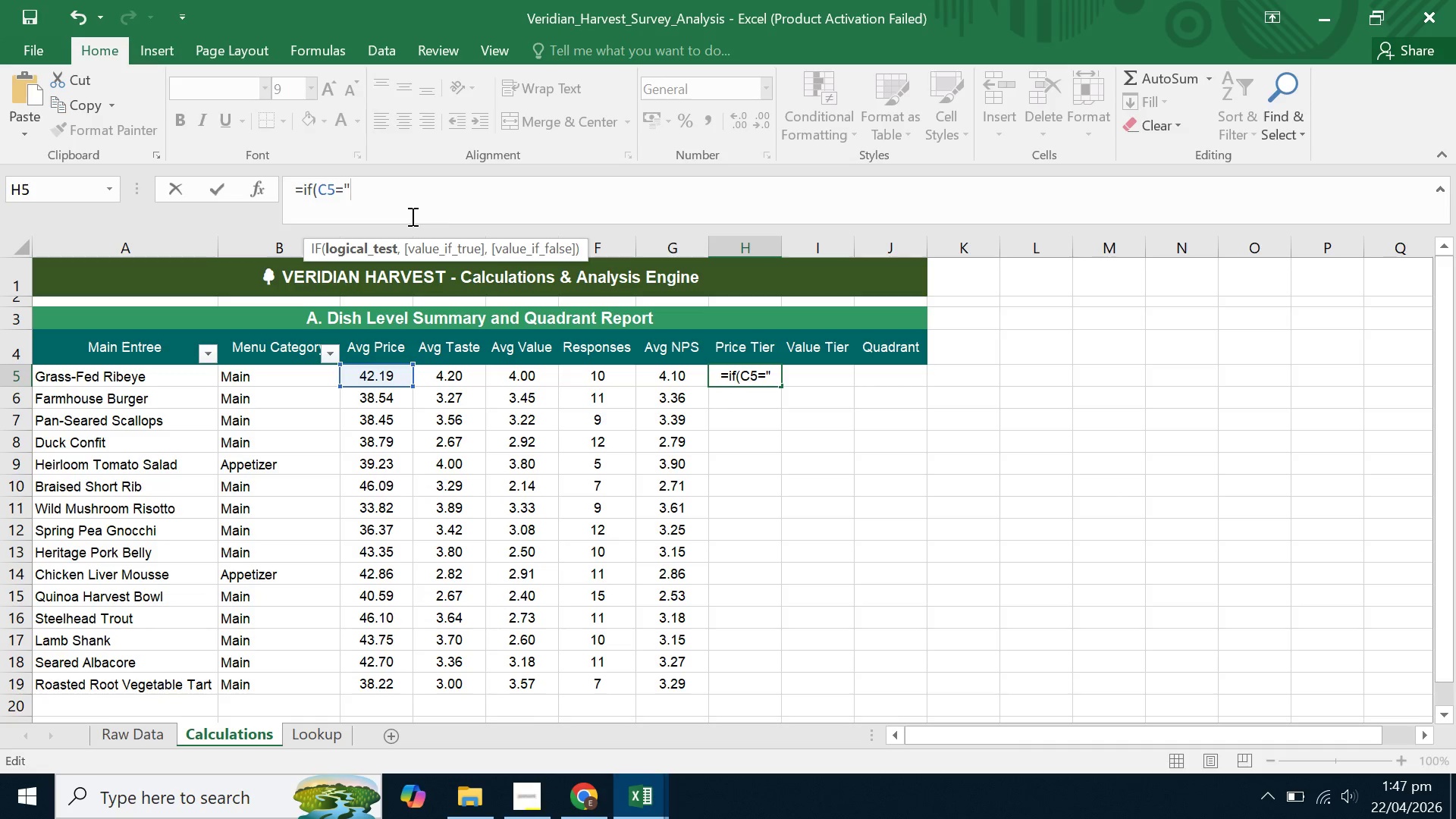 
key(Comma)
 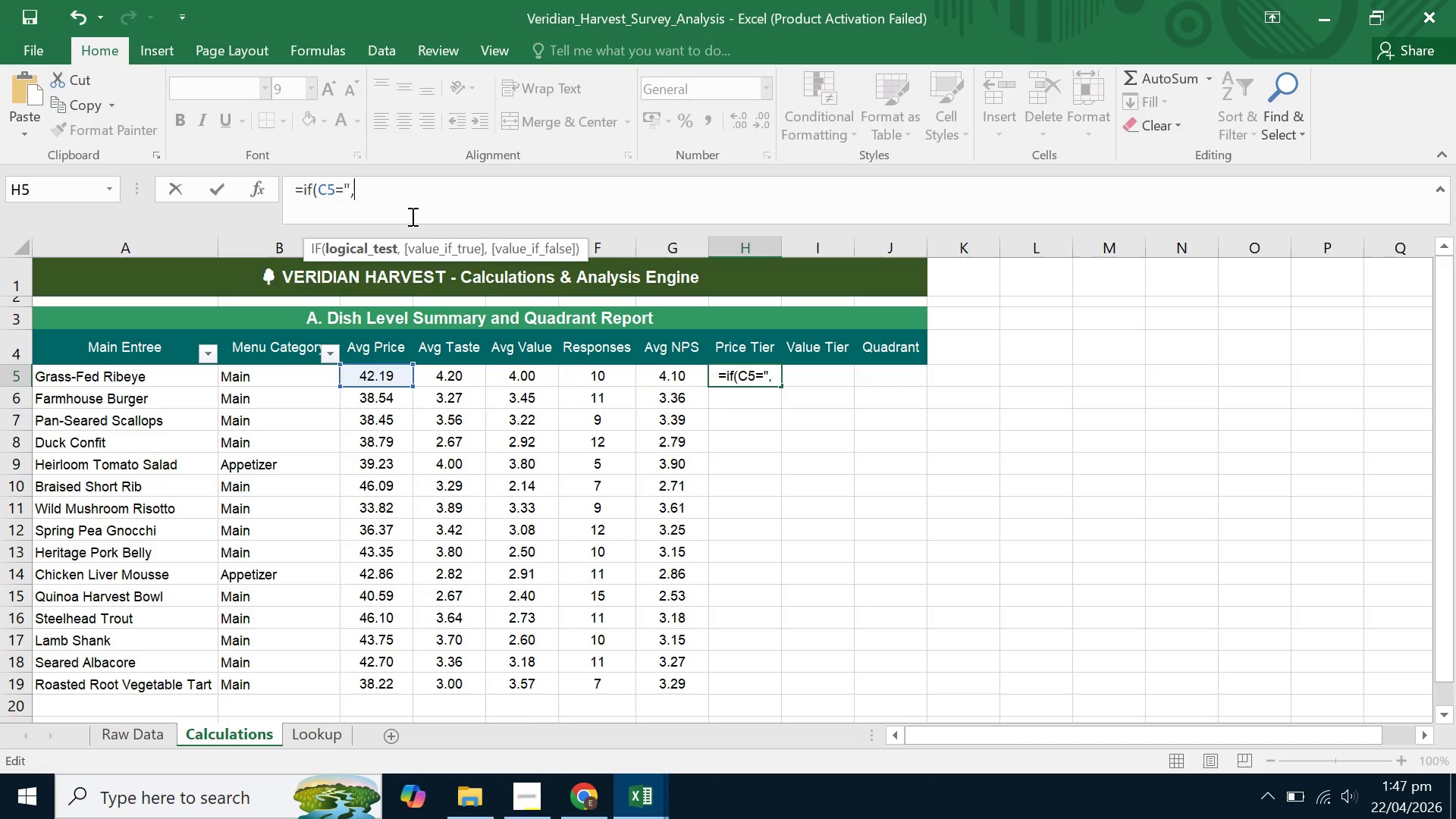 
key(Shift+Quote)
 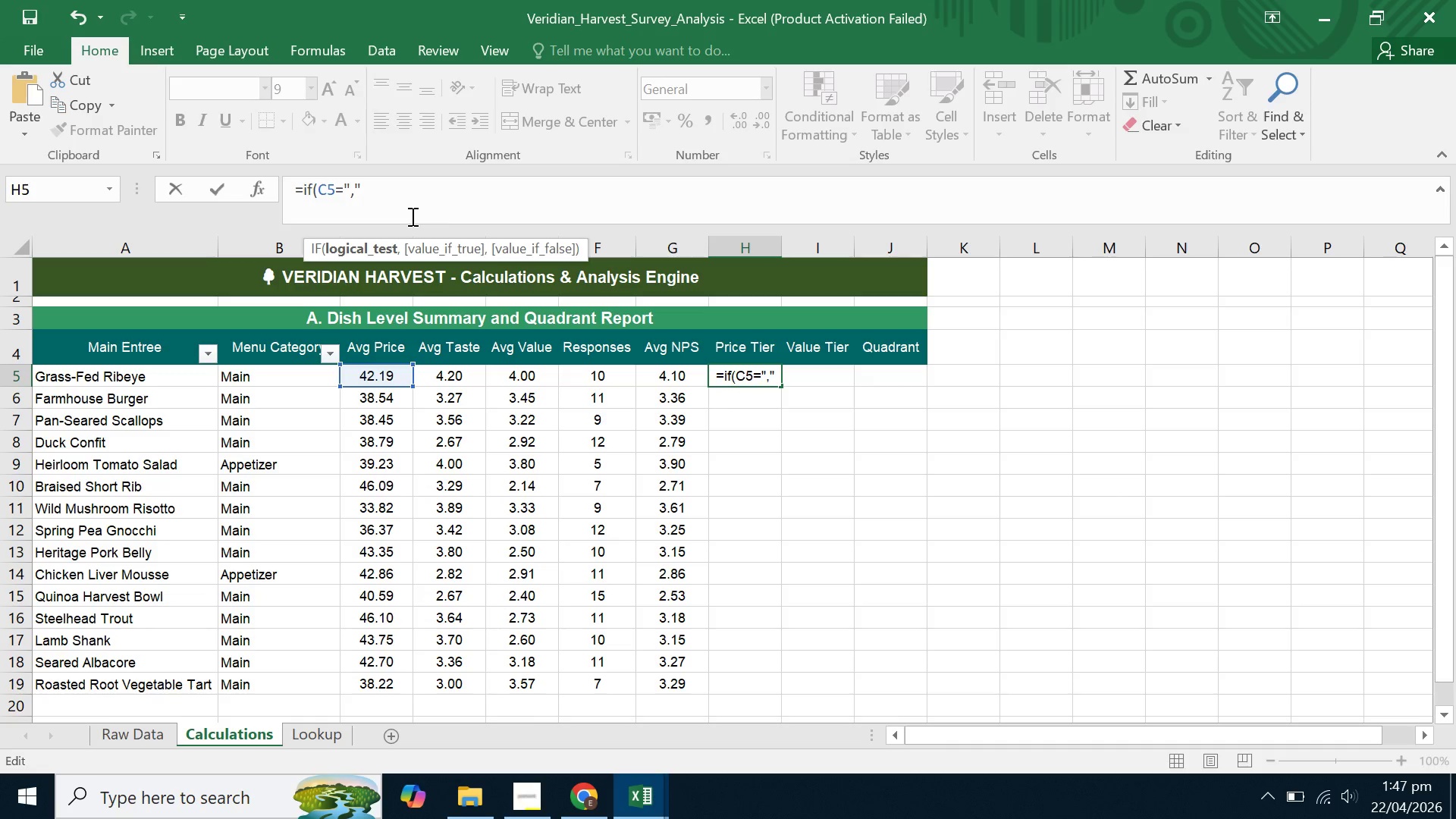 
wait(6.64)
 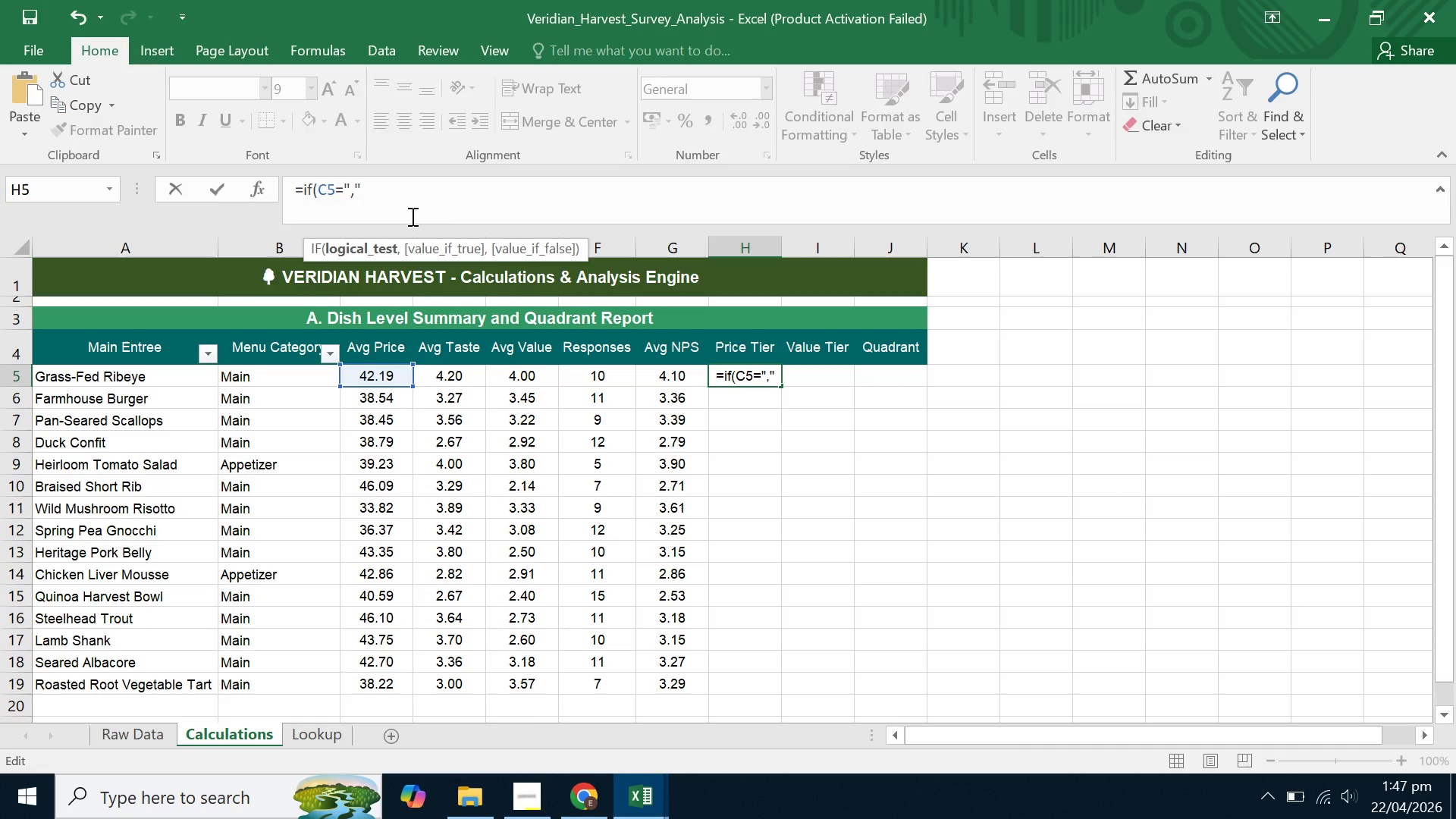 
type(,ifc5)
key(Backspace)
key(Backspace)
type((c5)
 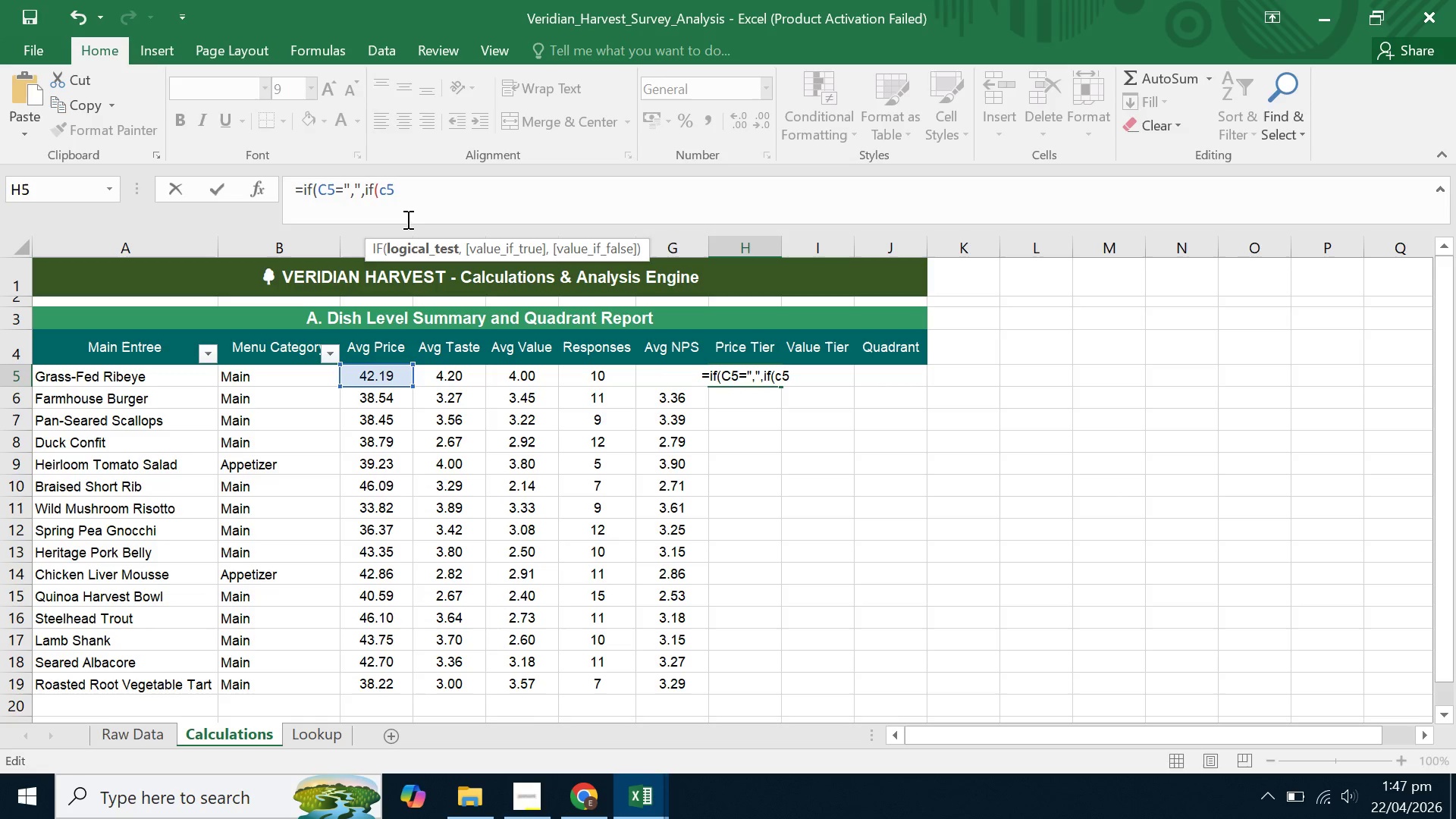 
key(Shift+ShiftLeft)
 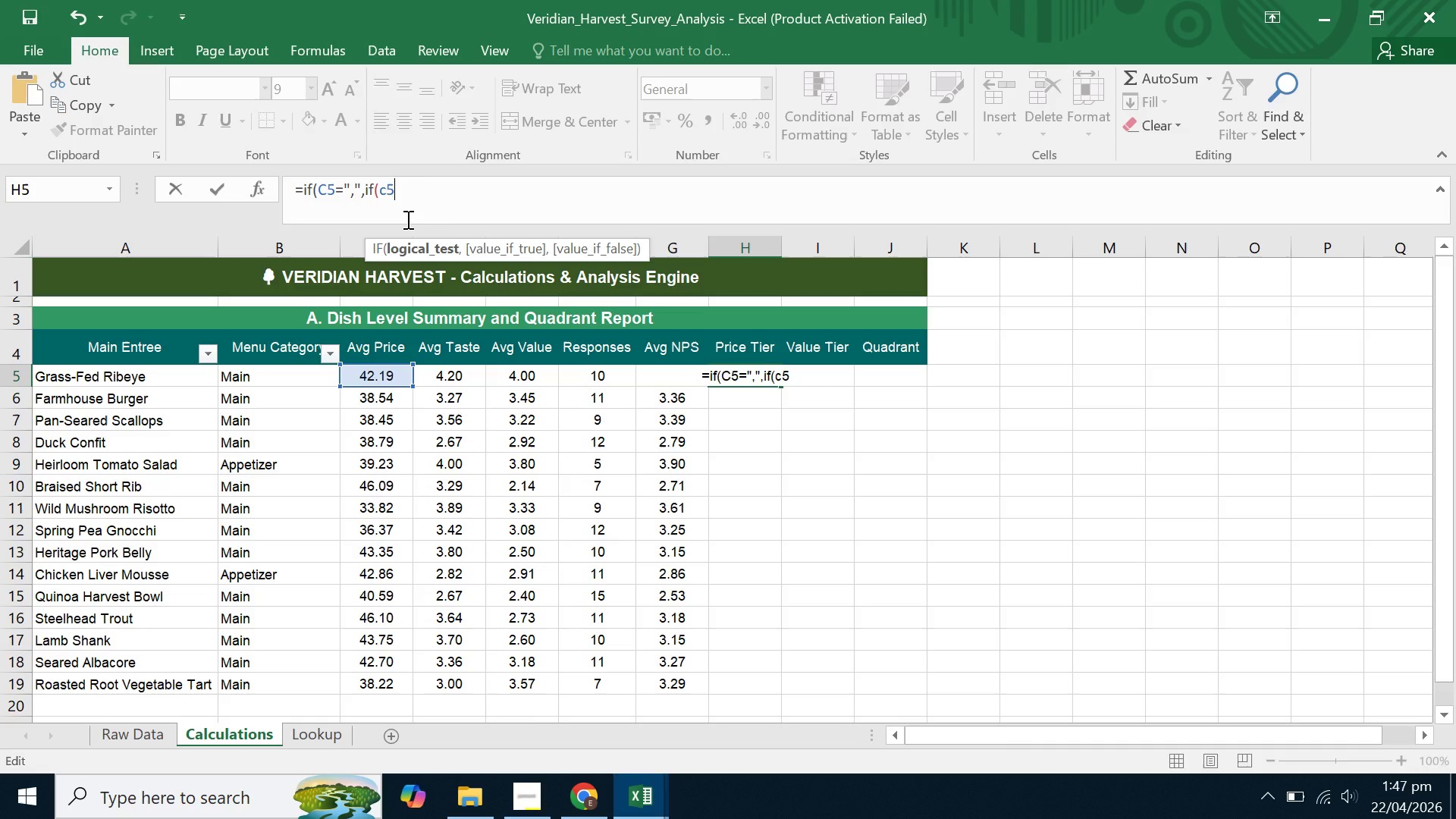 
key(Shift+Period)
 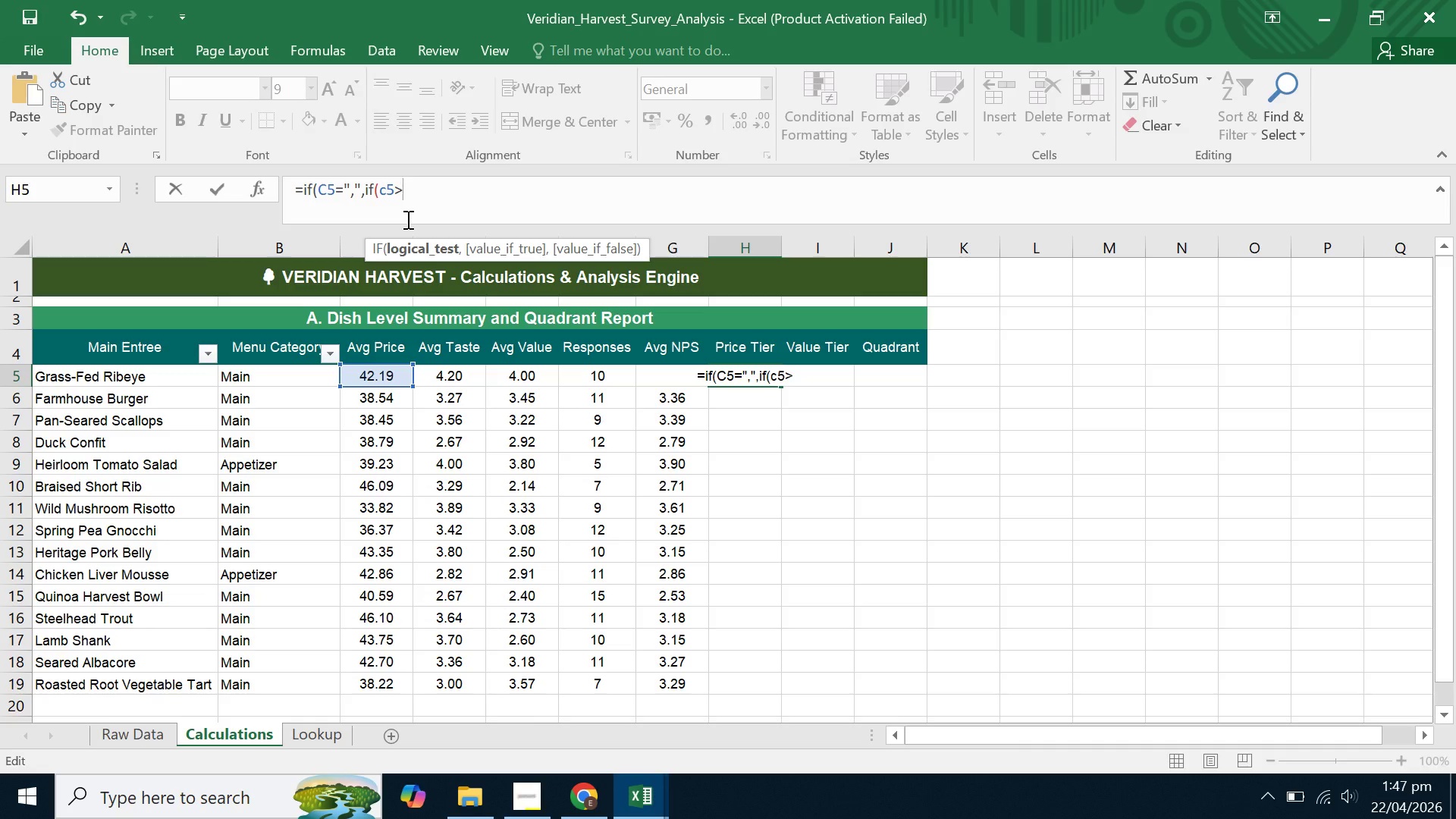 
key(Equal)
 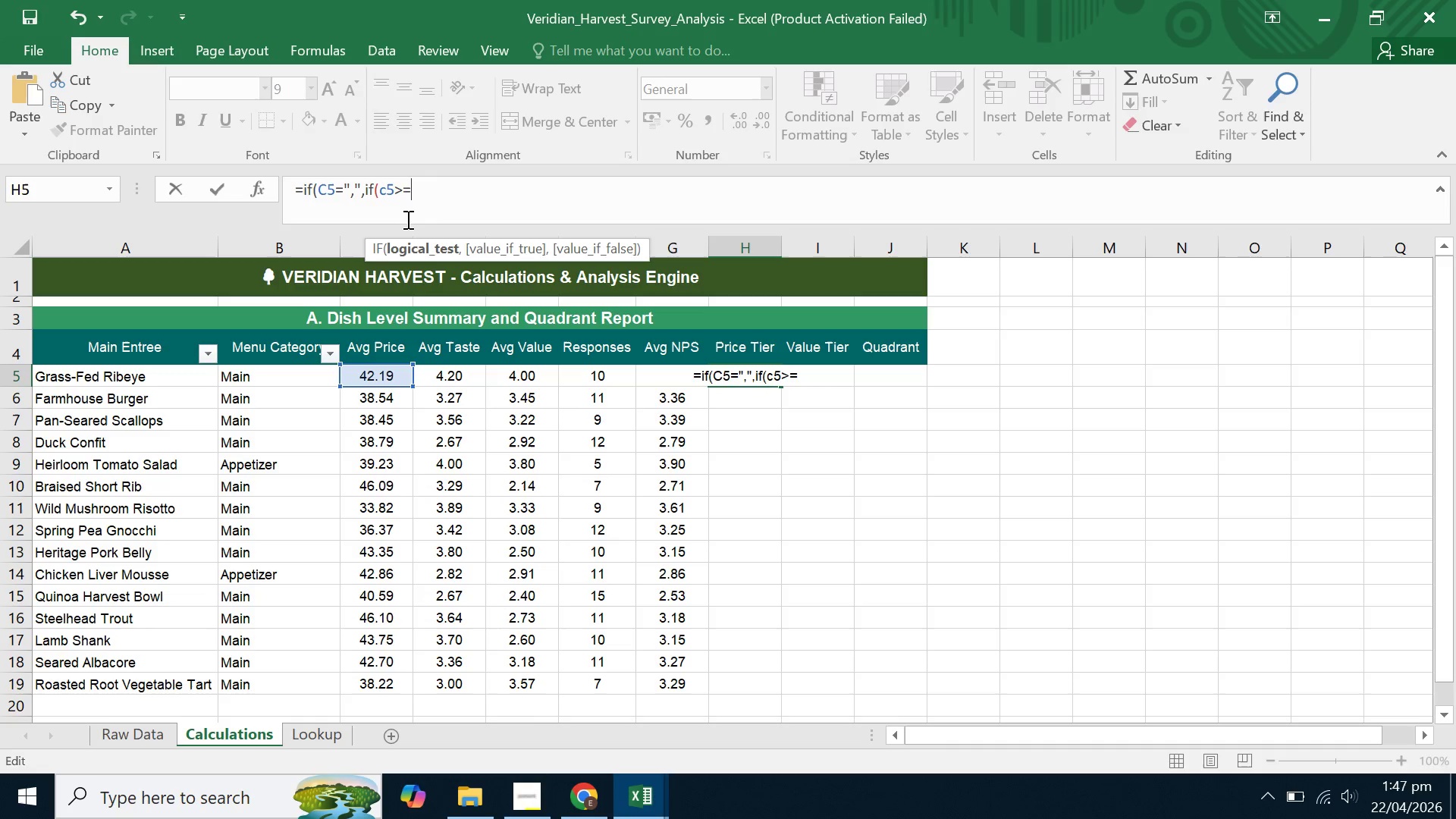 
wait(7.81)
 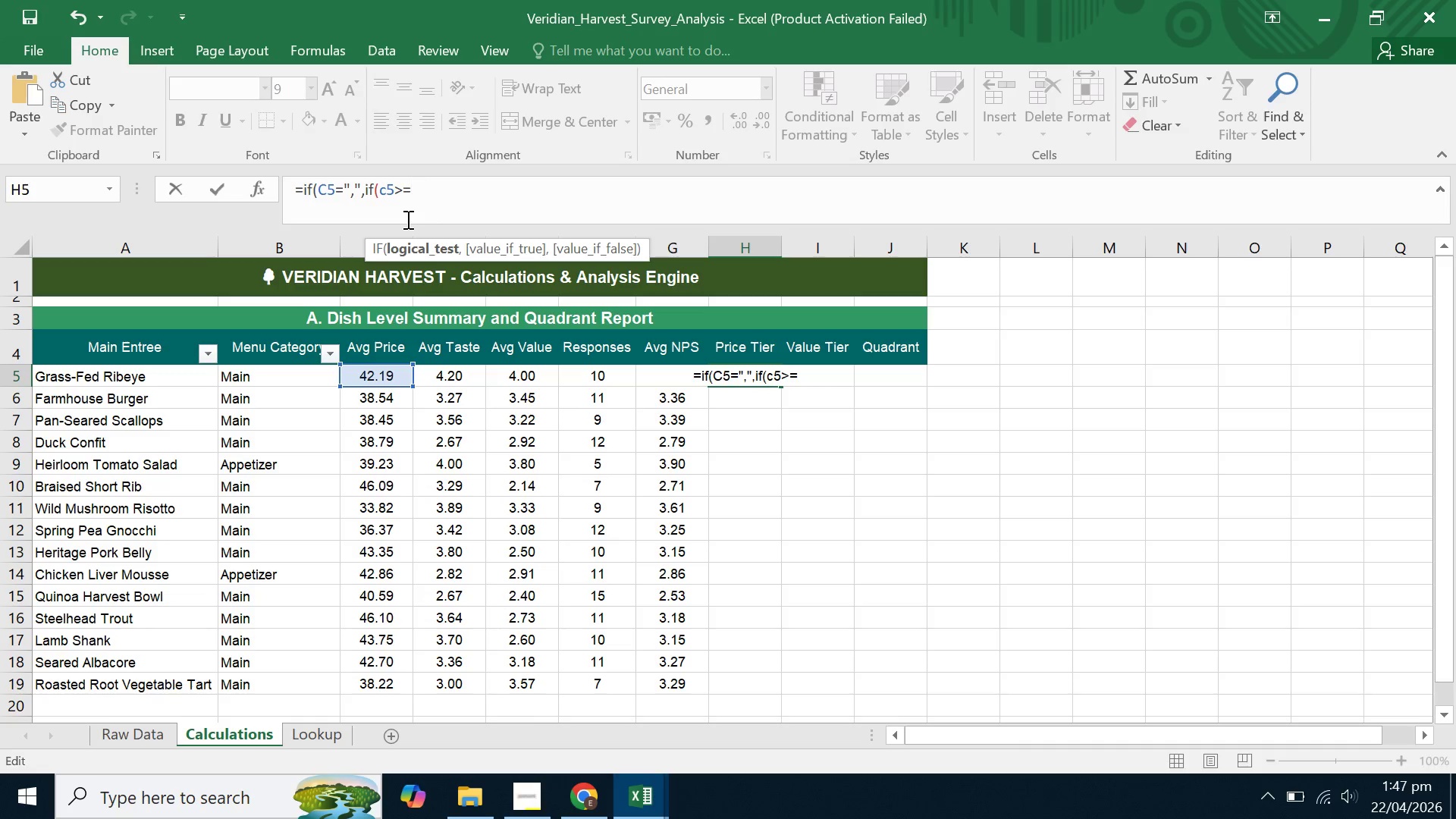 
type(Media)
 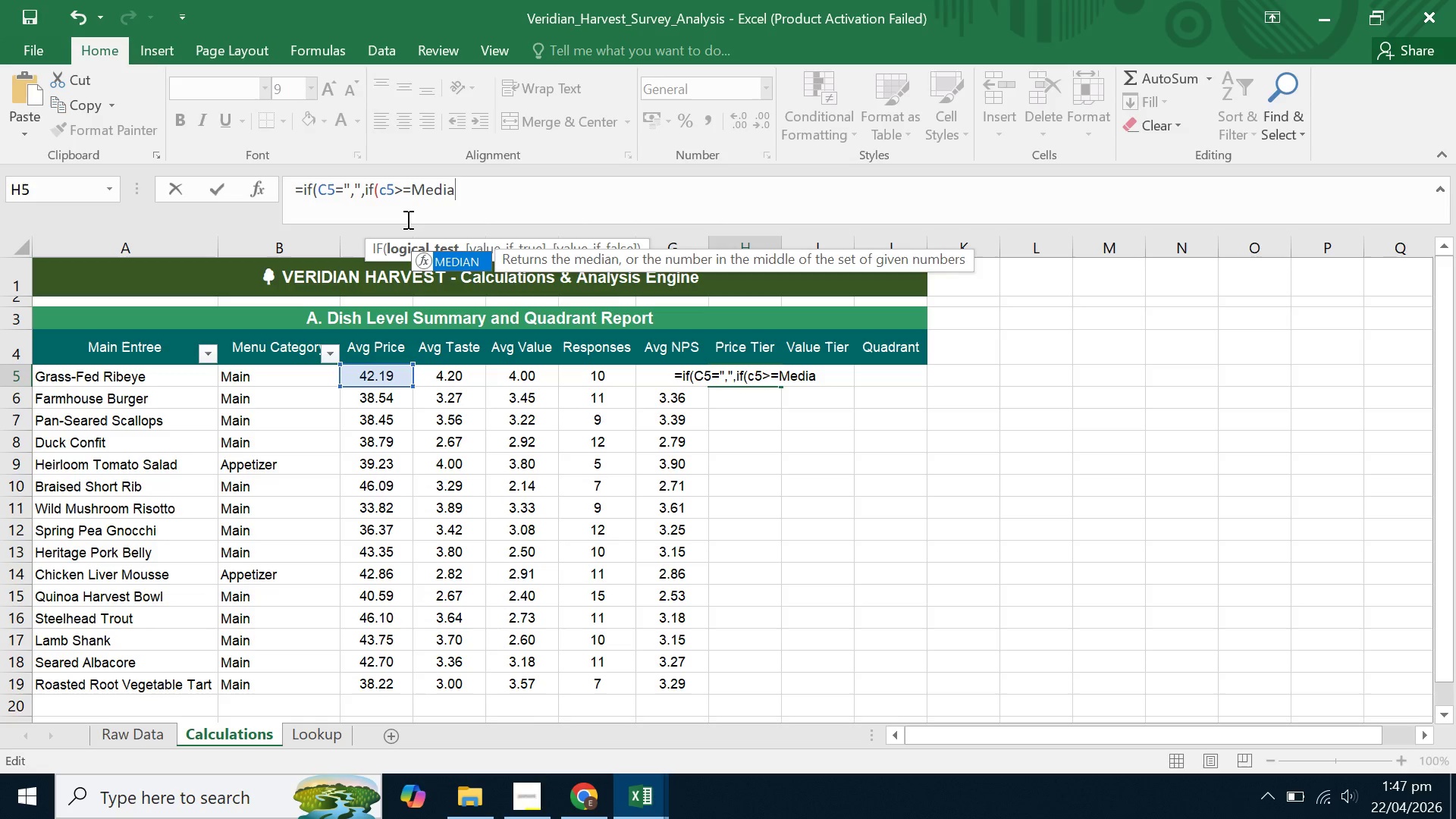 
key(Enter)
 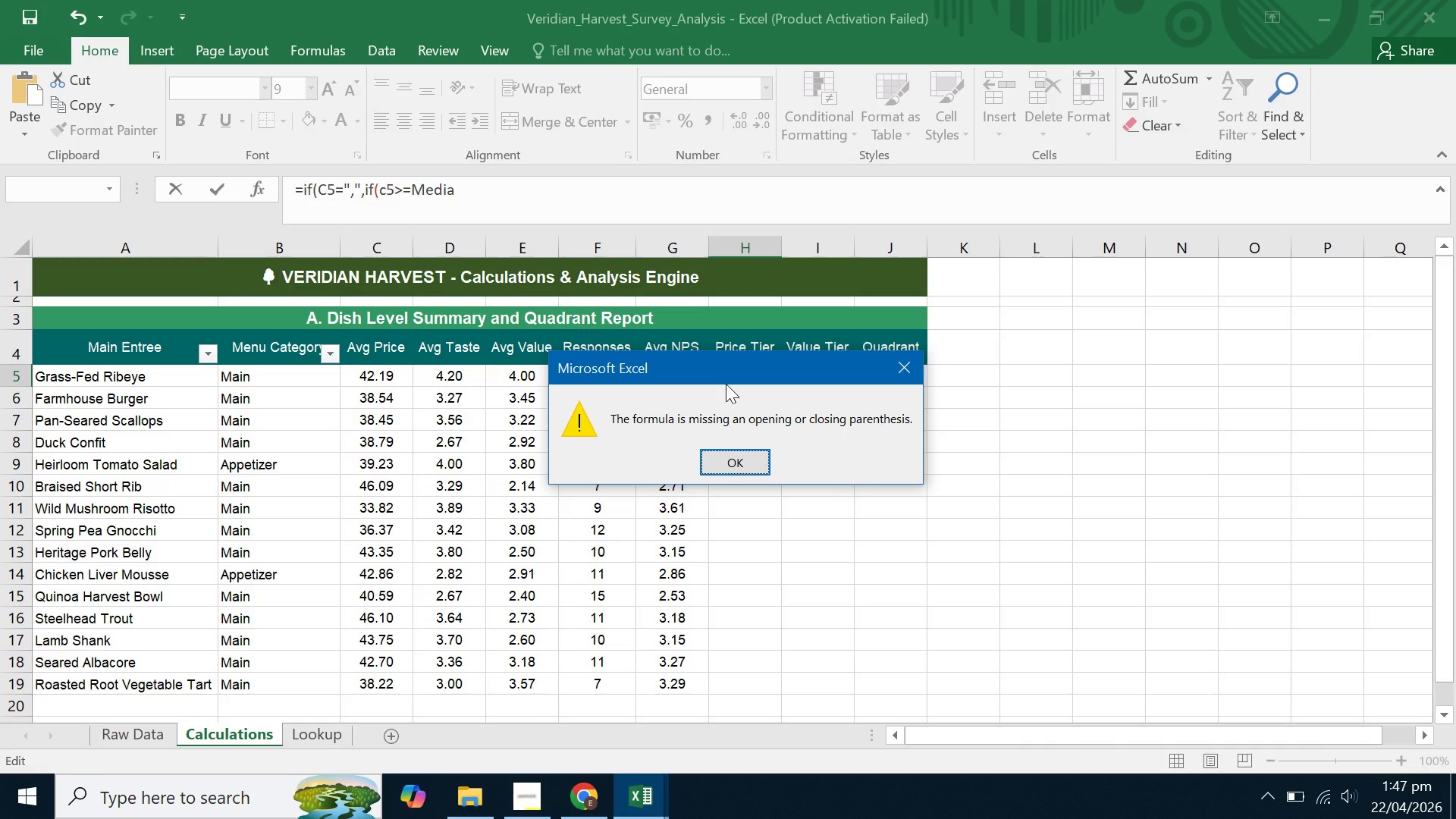 
left_click([722, 457])
 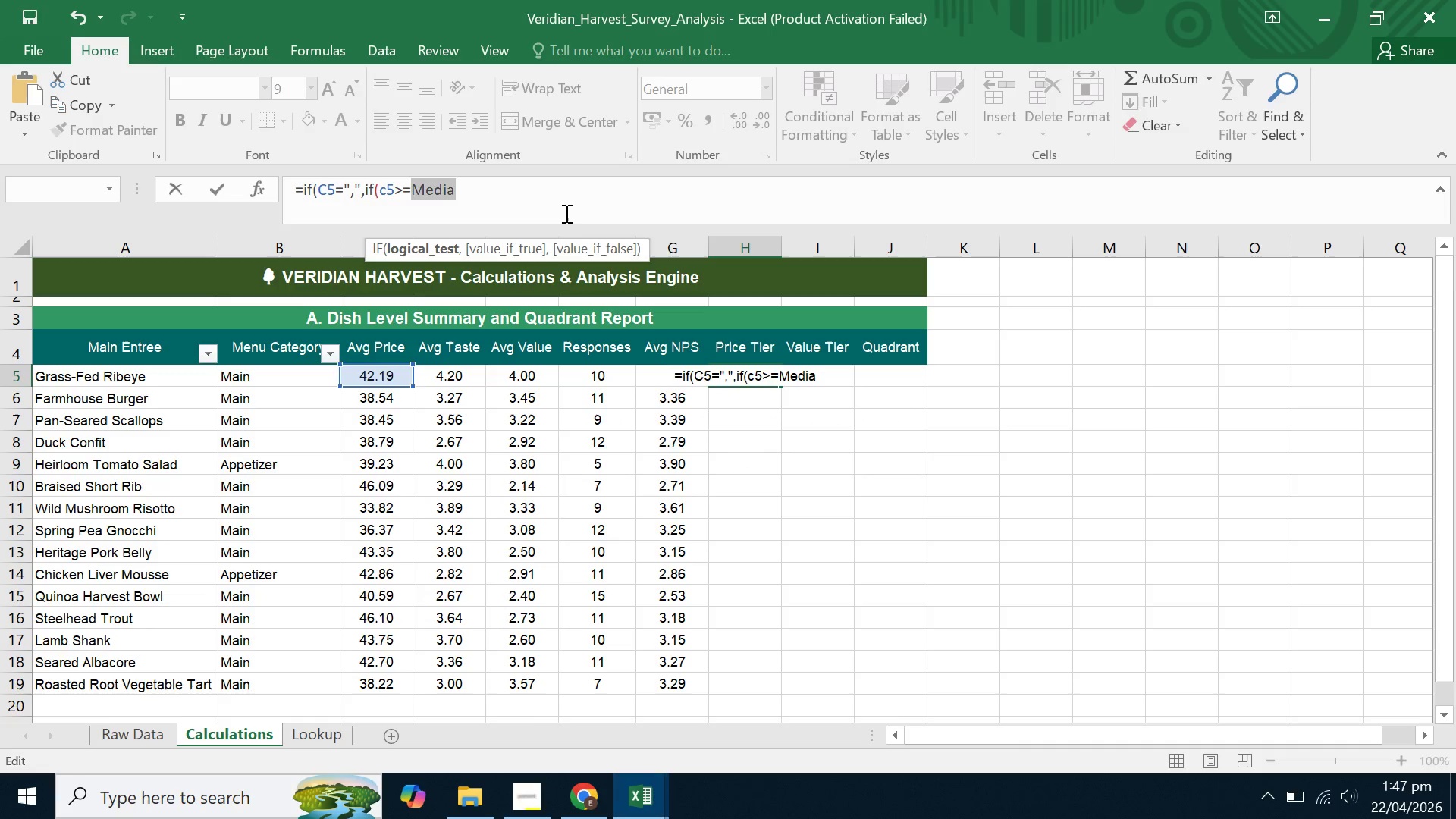 
left_click([565, 213])
 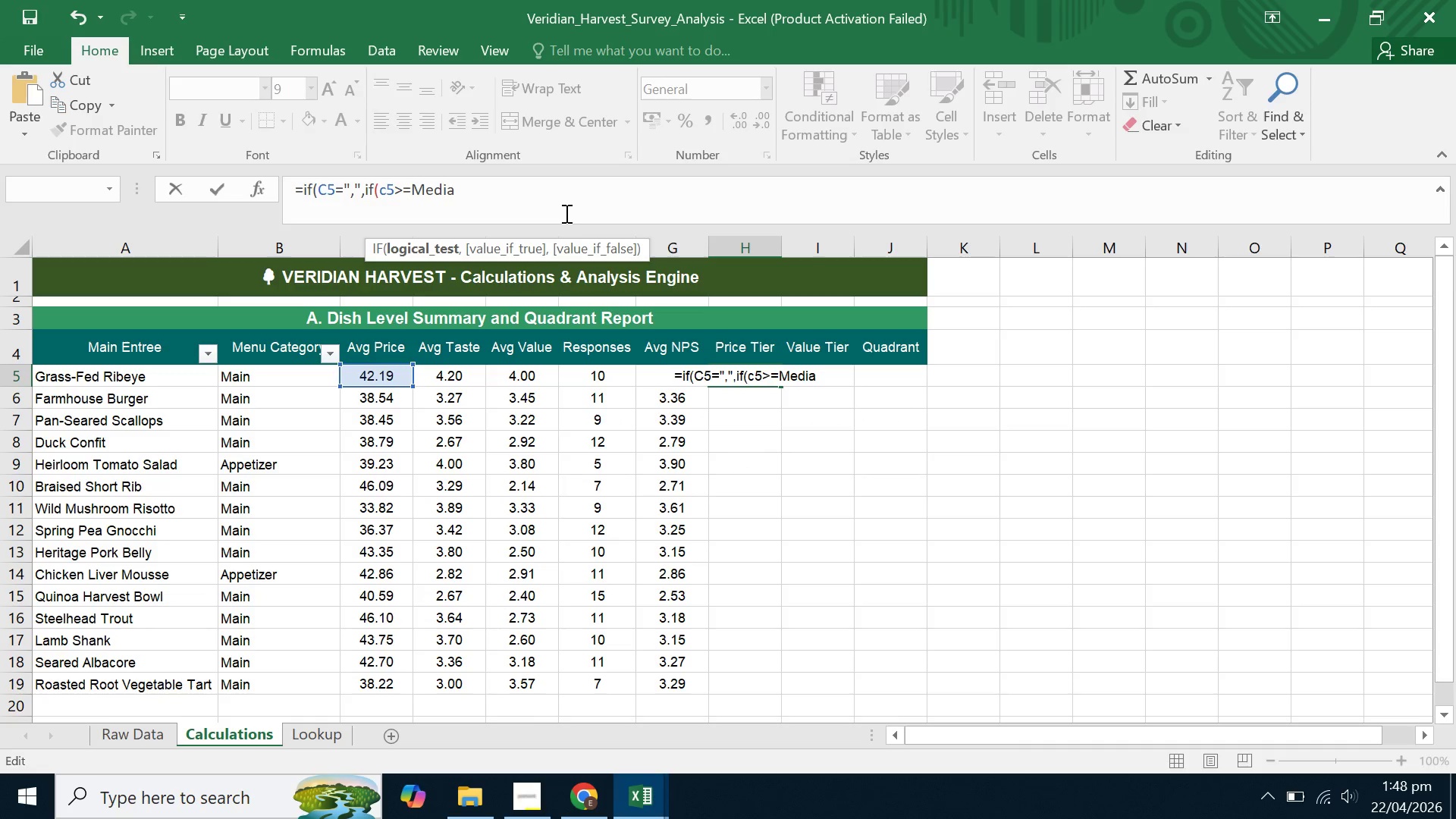 
key(N)
 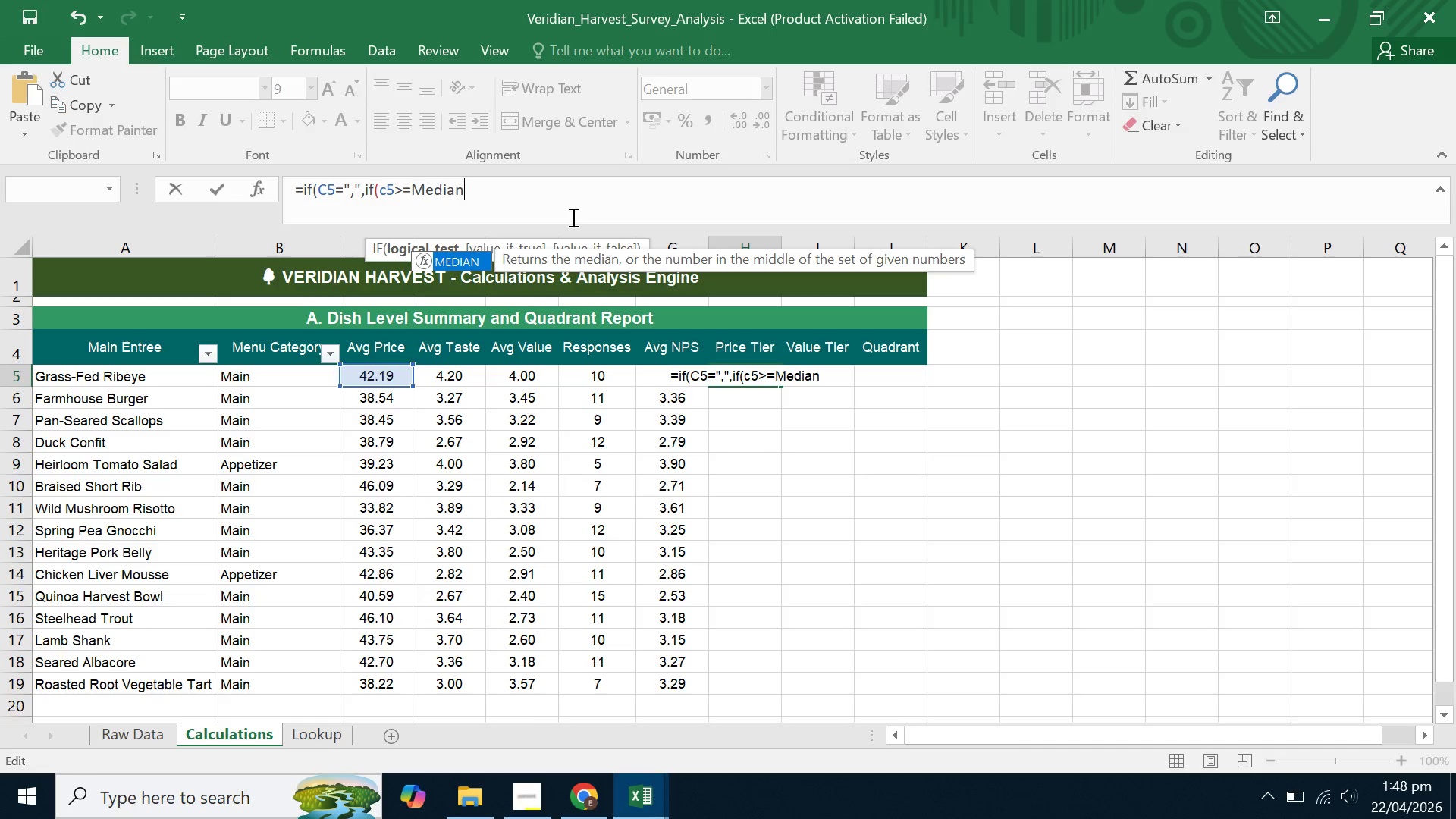 
key(Shift+9)
 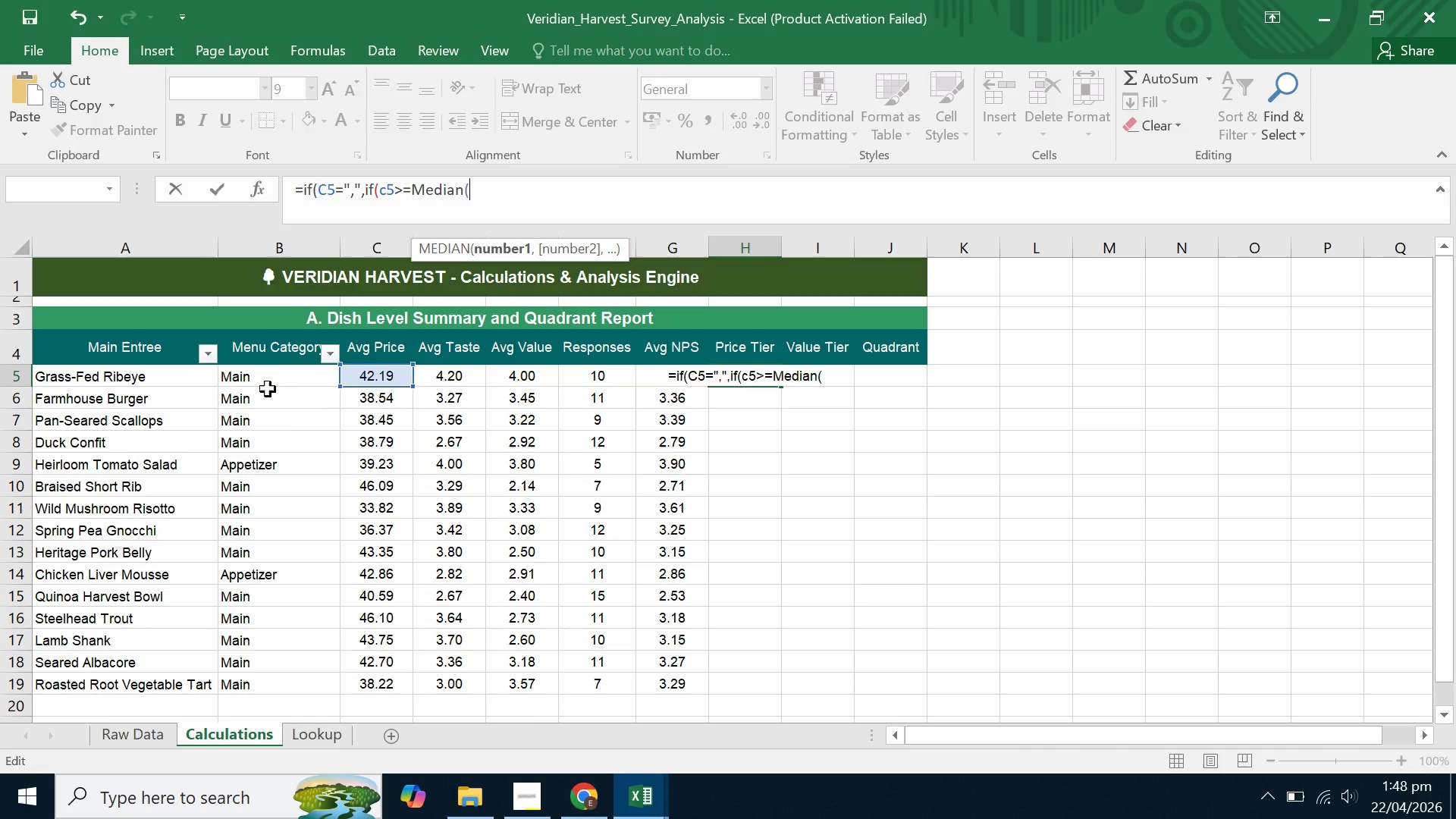 
wait(6.11)
 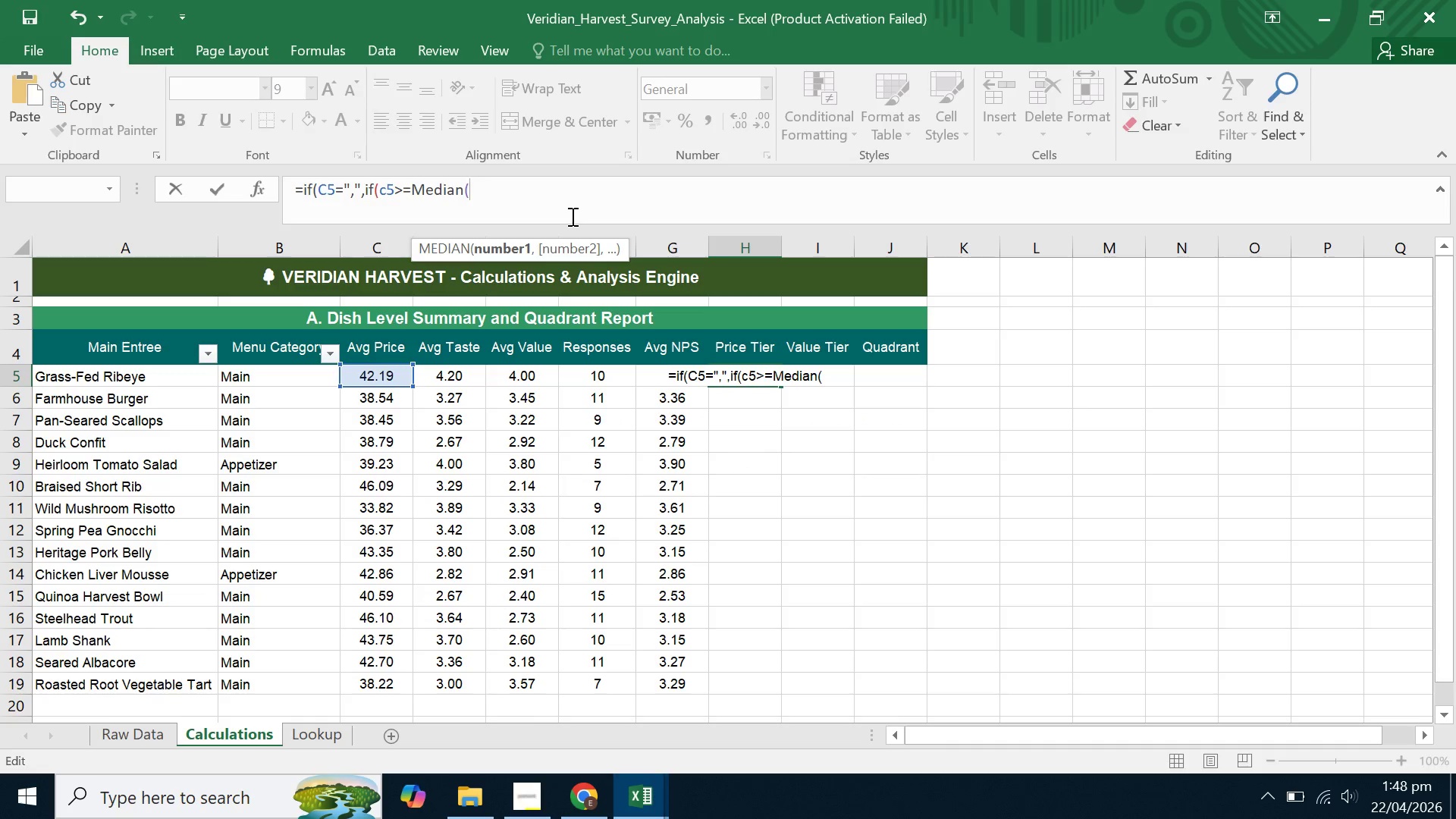 
left_click_drag(start_coordinate=[374, 376], to_coordinate=[370, 673])
 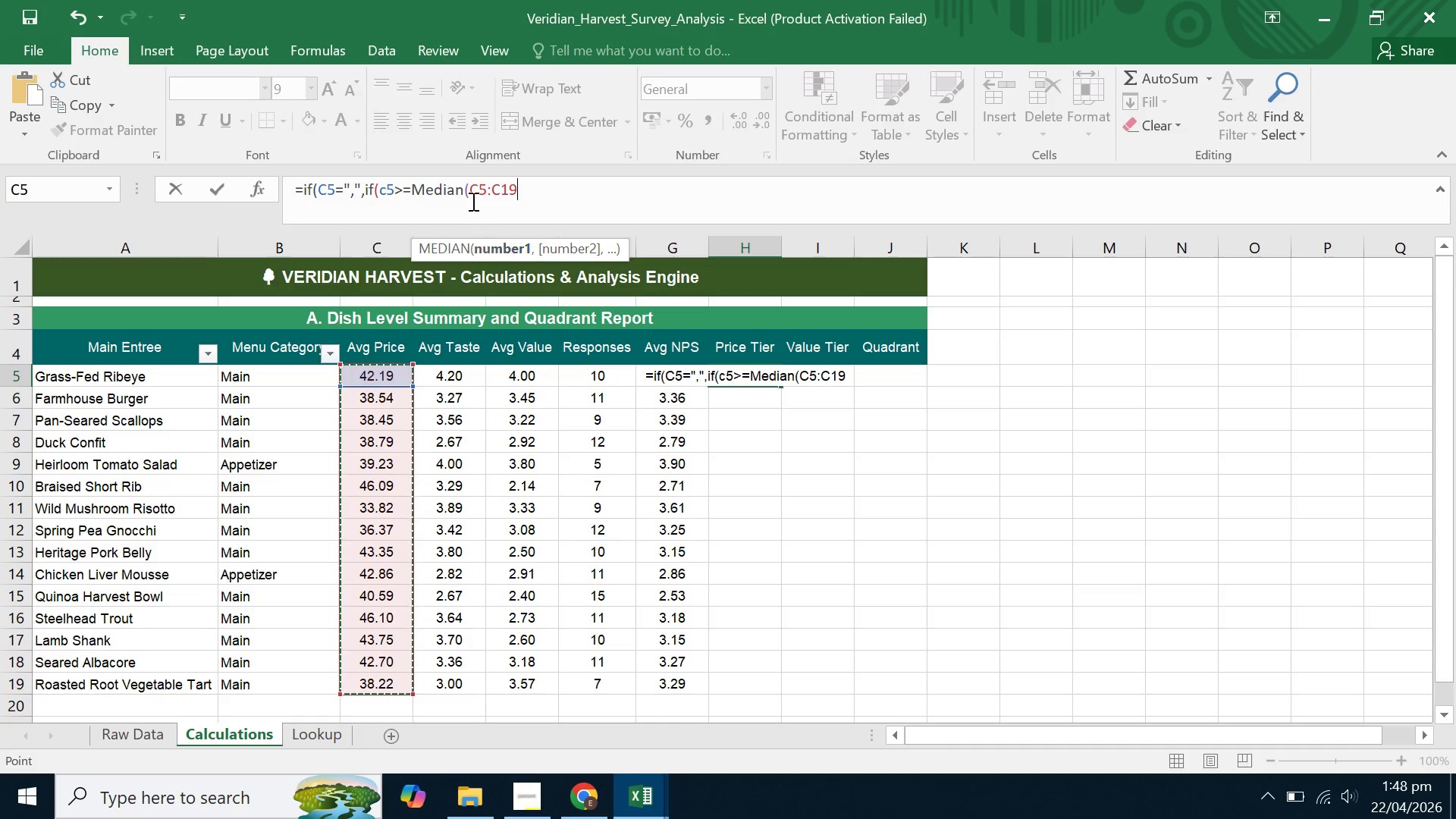 
left_click([470, 185])
 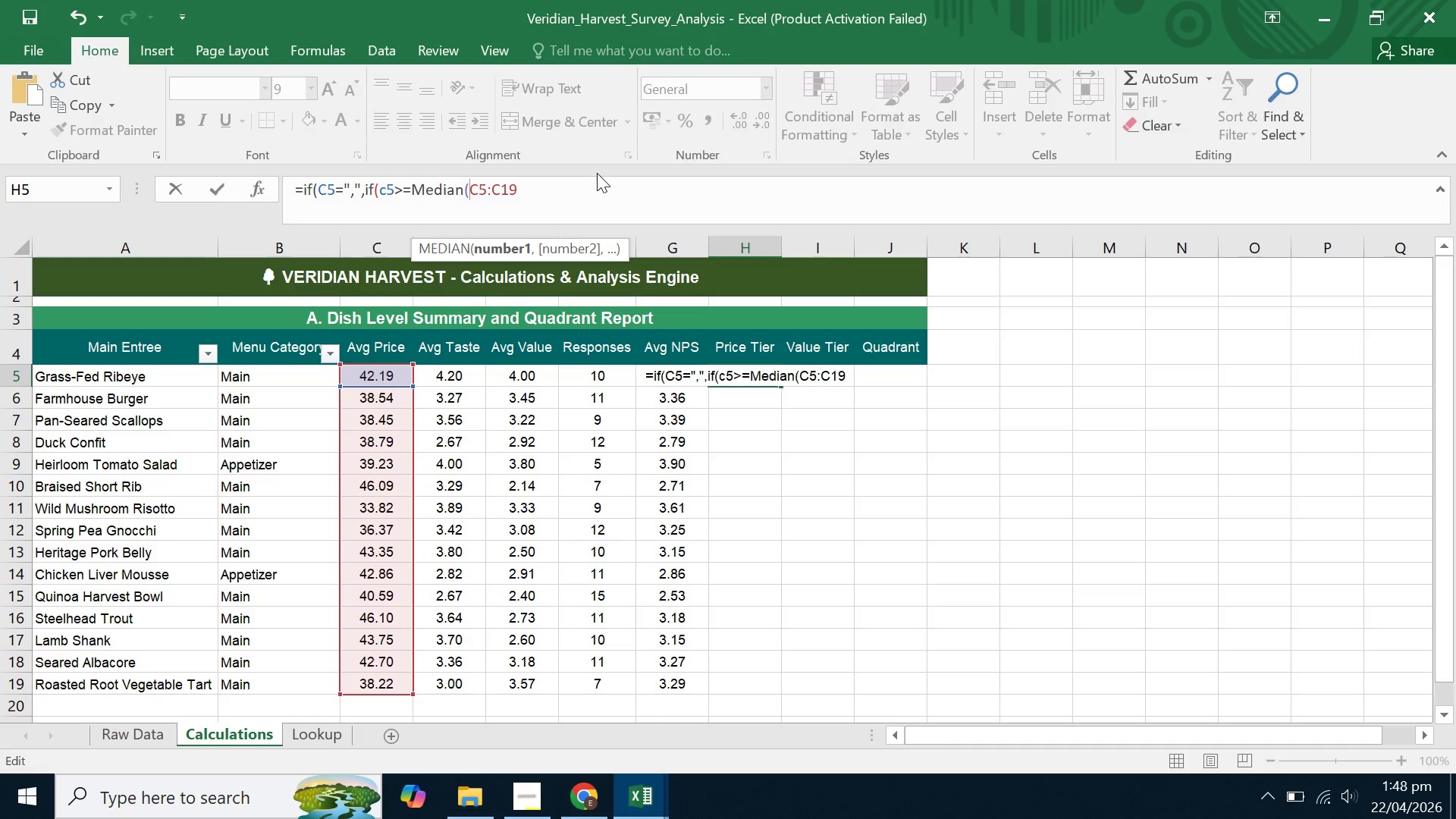 
key(Shift+4)
 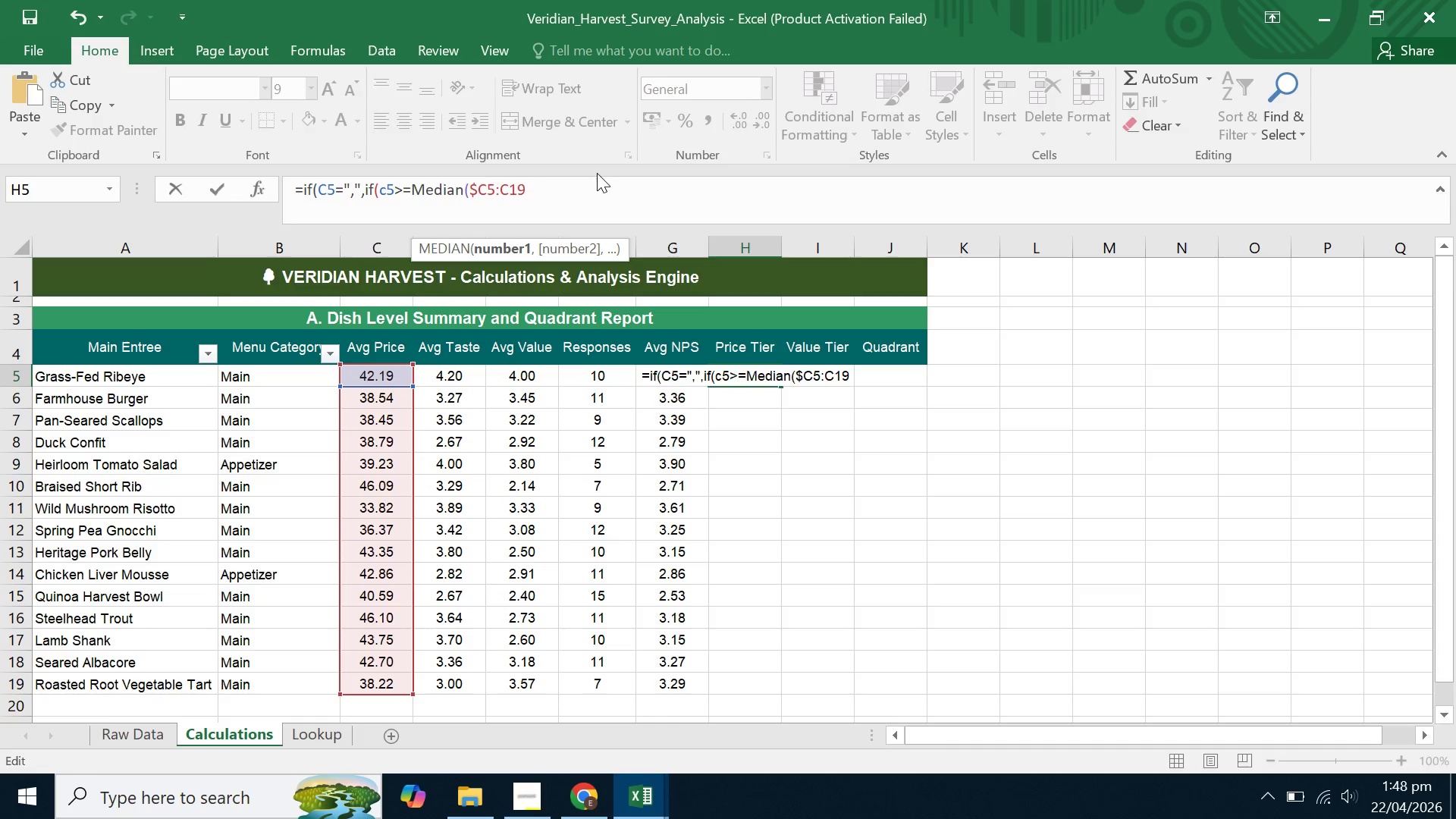 
key(ArrowRight)
 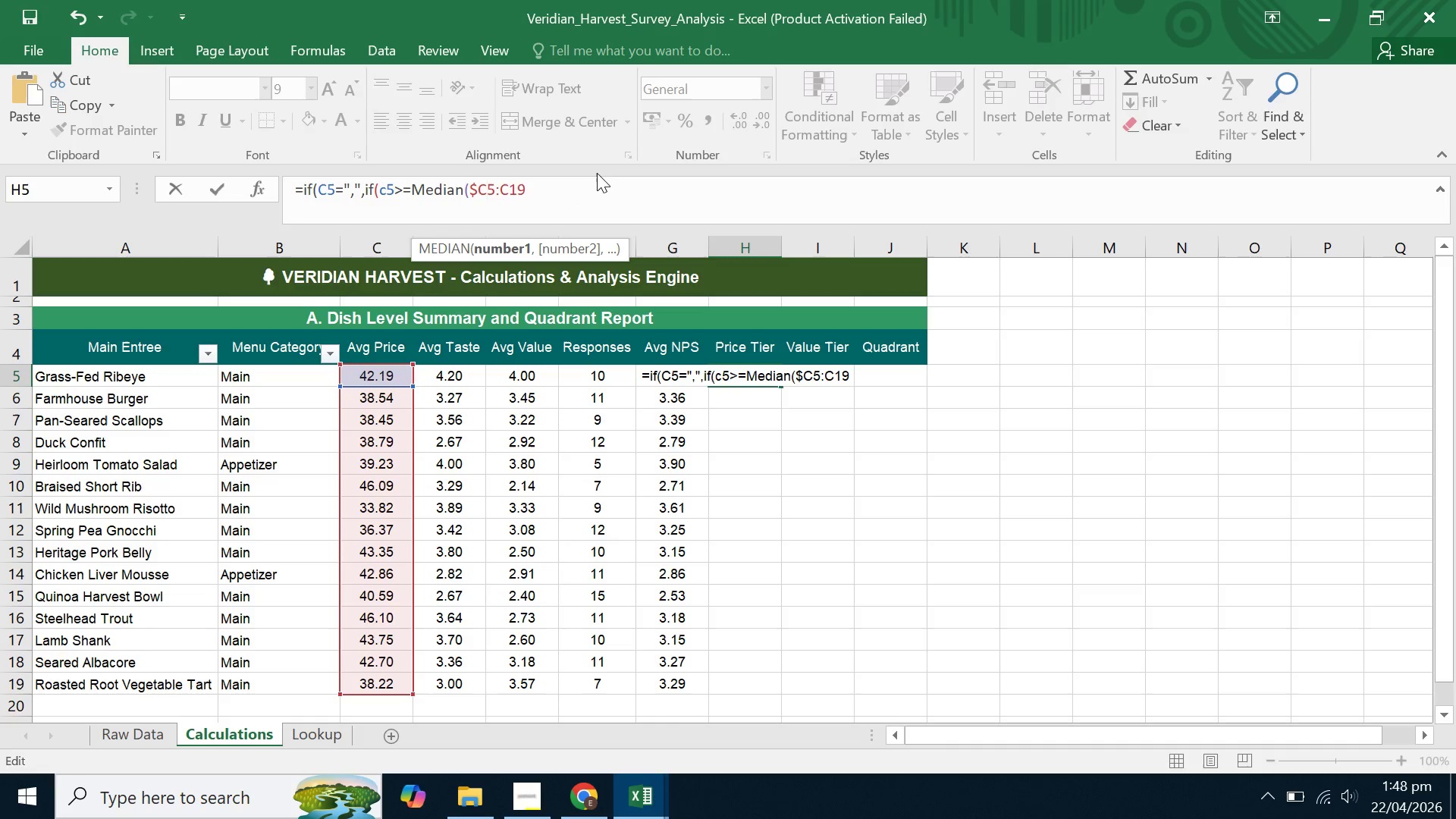 
key(Shift+4)
 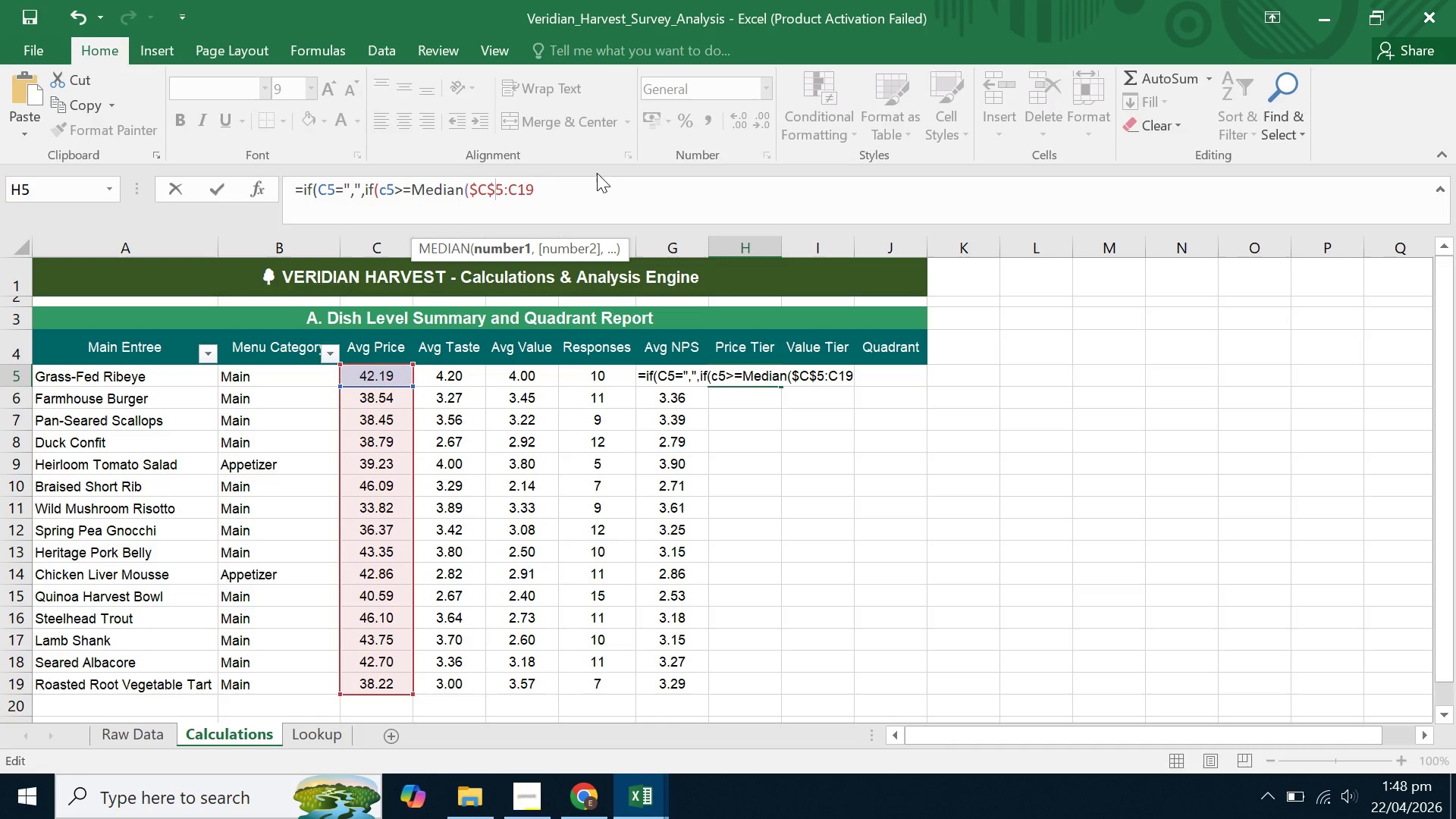 
key(ArrowRight)
 